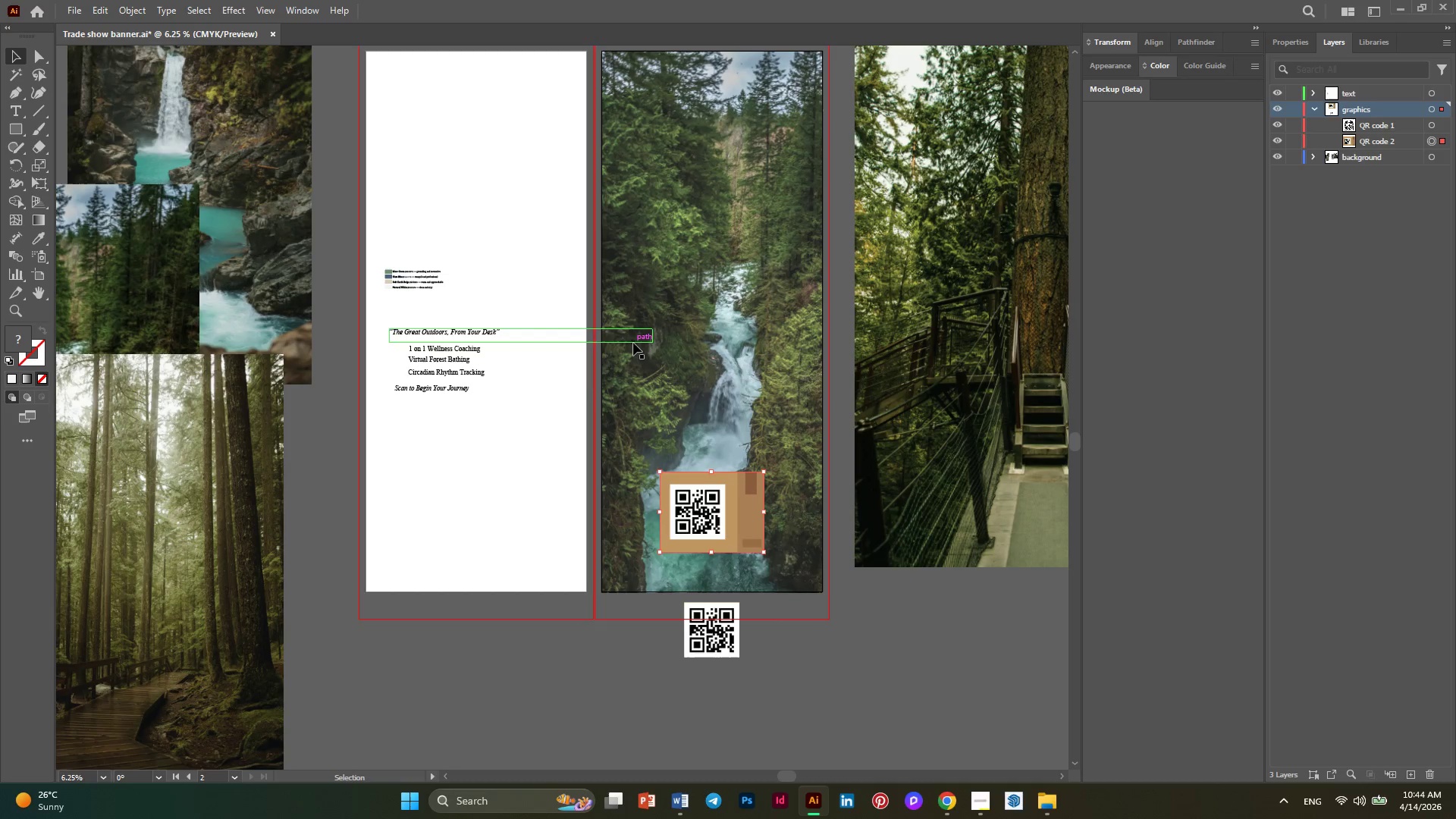 
key(Alt+AltLeft)
 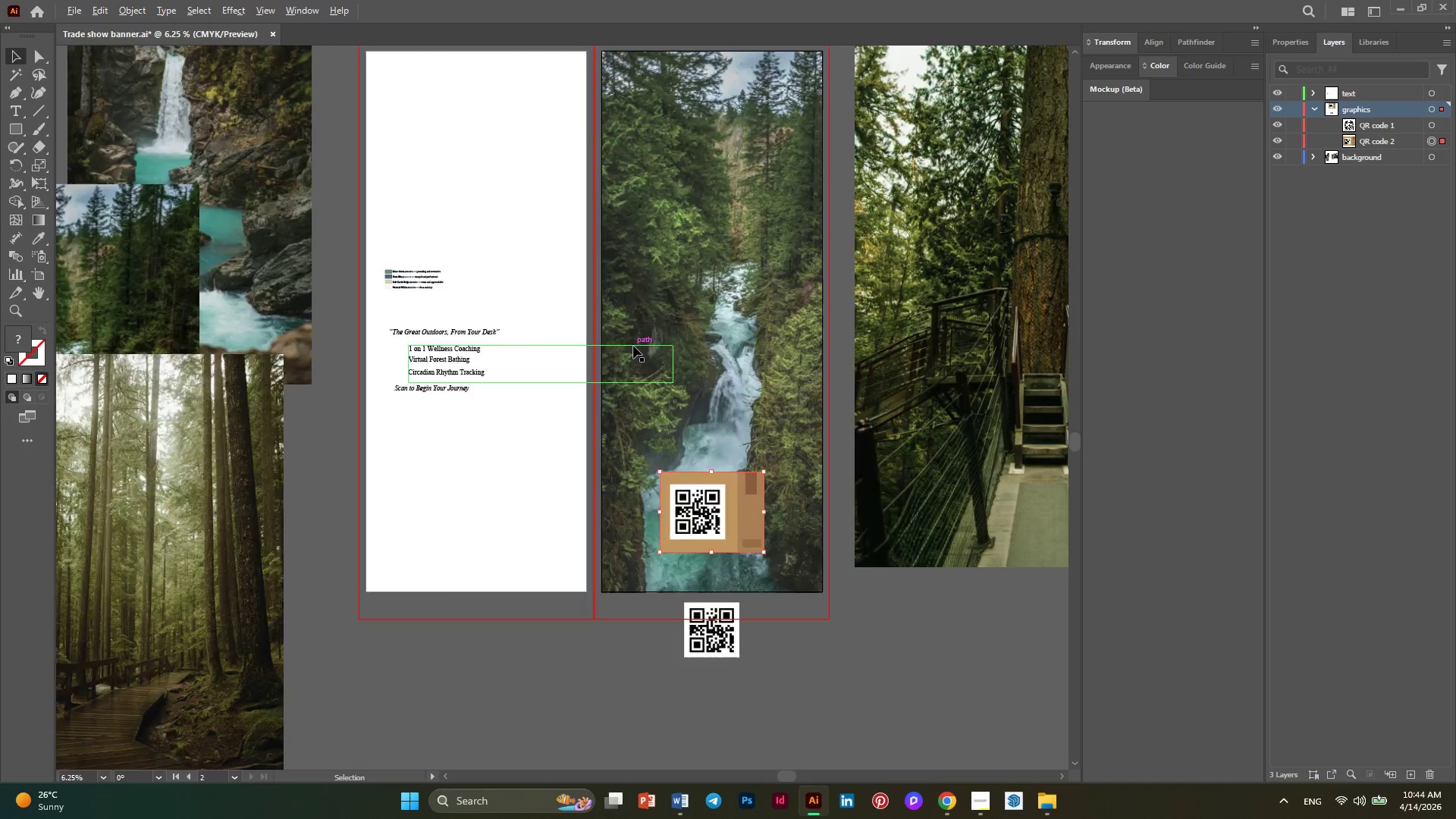 
scroll: coordinate [633, 346], scroll_direction: down, amount: 1.0
 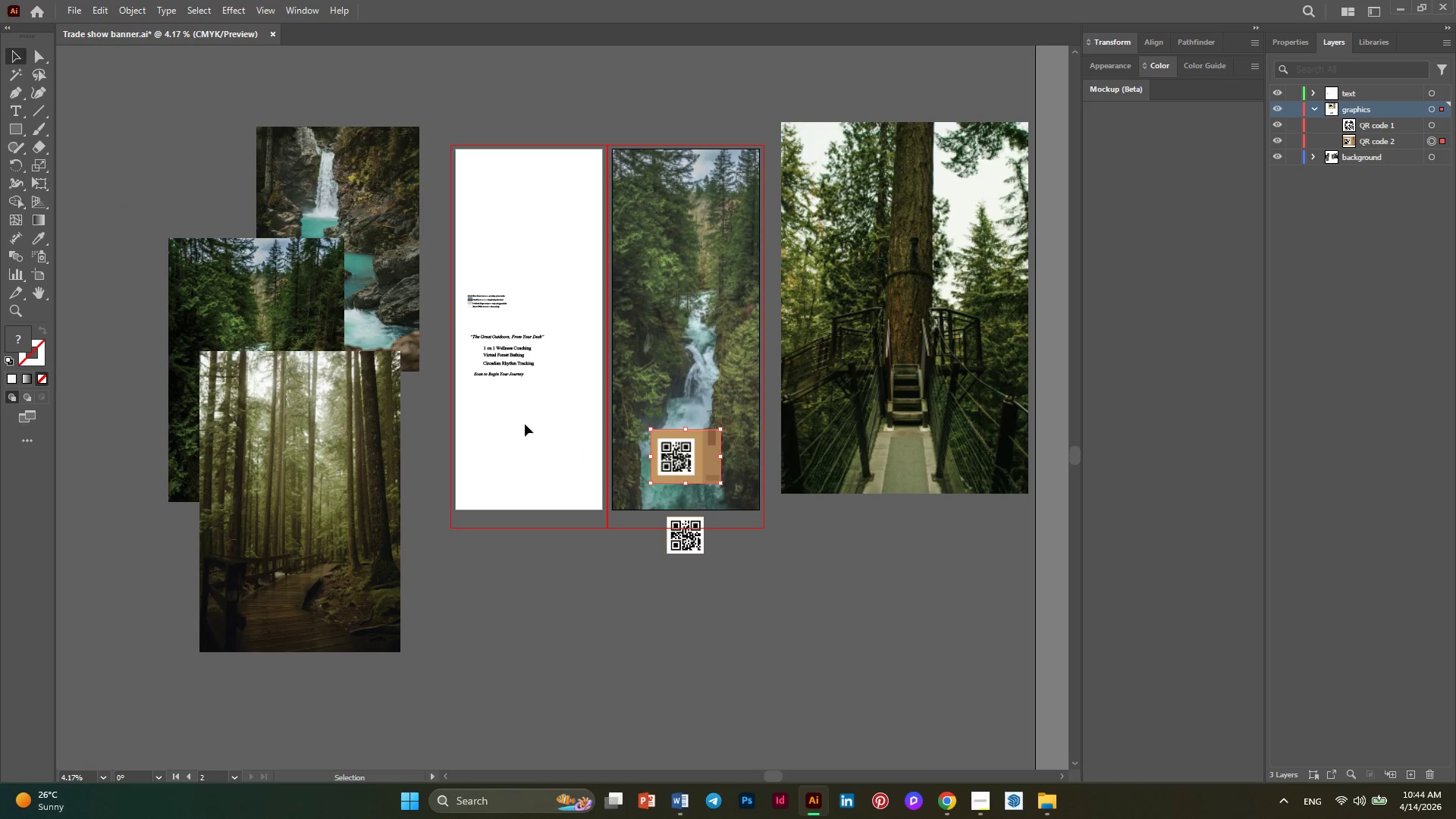 
left_click([350, 226])
 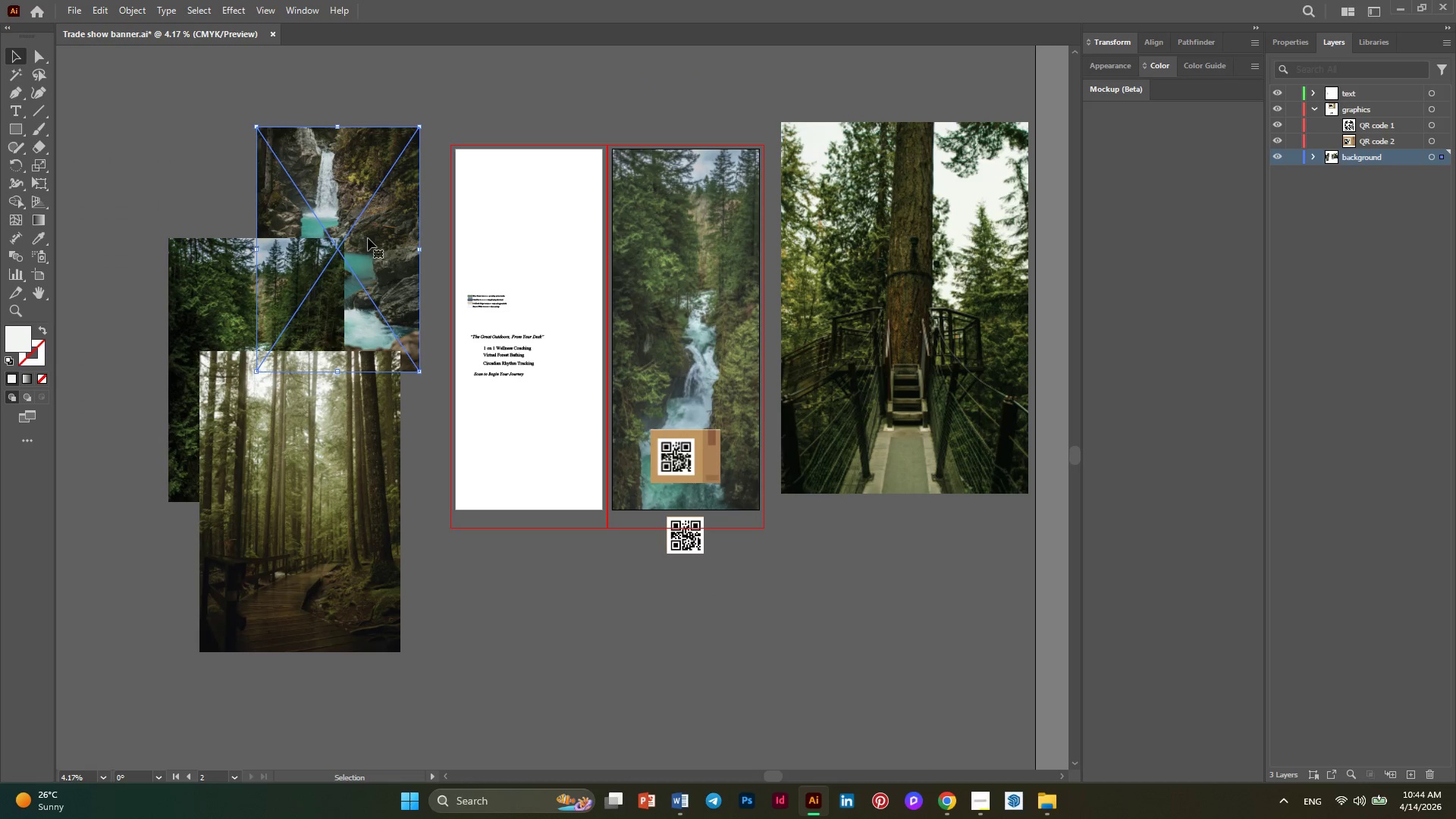 
left_click_drag(start_coordinate=[368, 238], to_coordinate=[551, 256])
 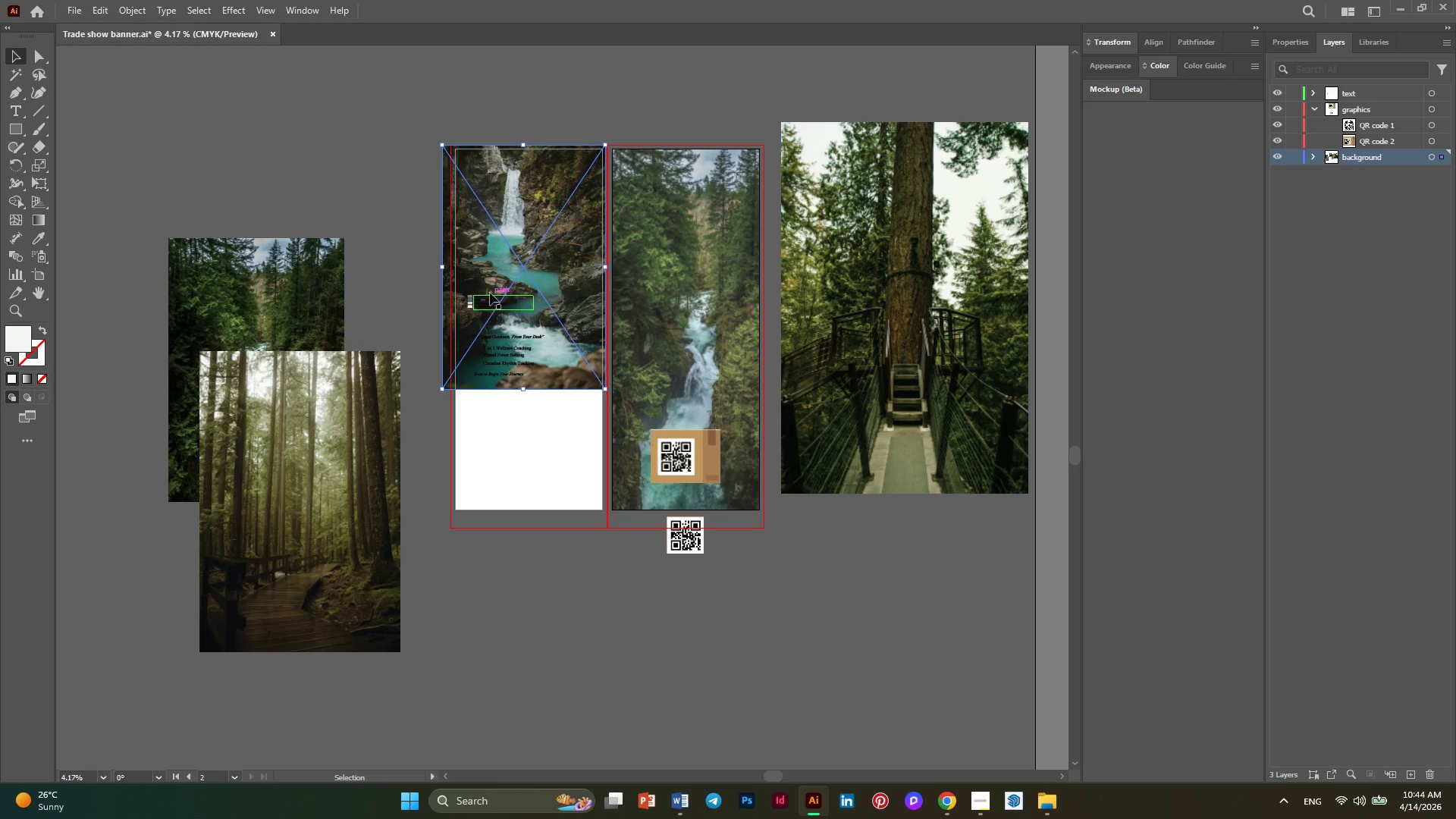 
hold_key(key=AltLeft, duration=0.45)
scroll: coordinate [489, 293], scroll_direction: up, amount: 1.0
 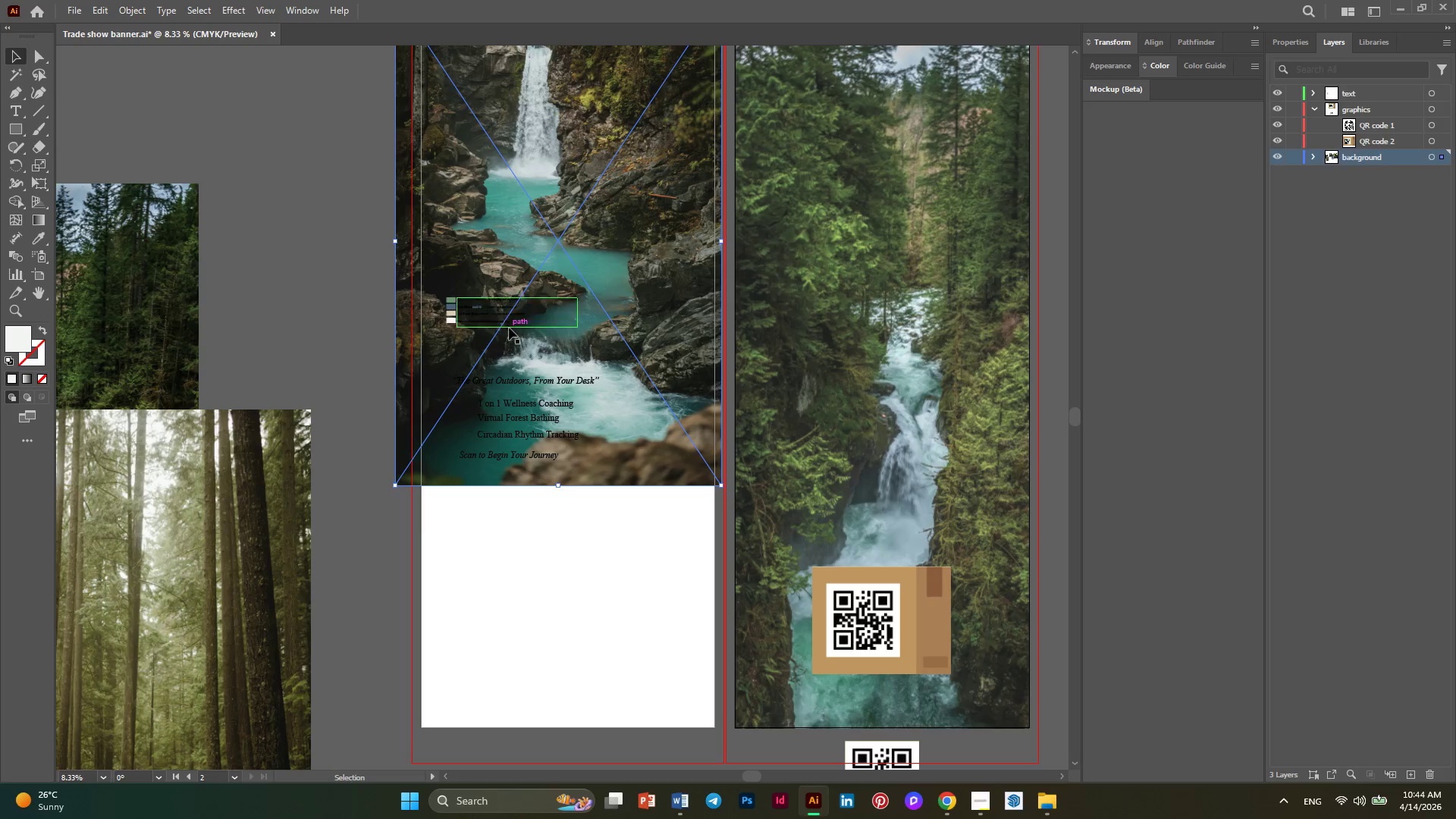 
hold_key(key=AltLeft, duration=0.67)
scroll: coordinate [489, 352], scroll_direction: up, amount: 2.0
 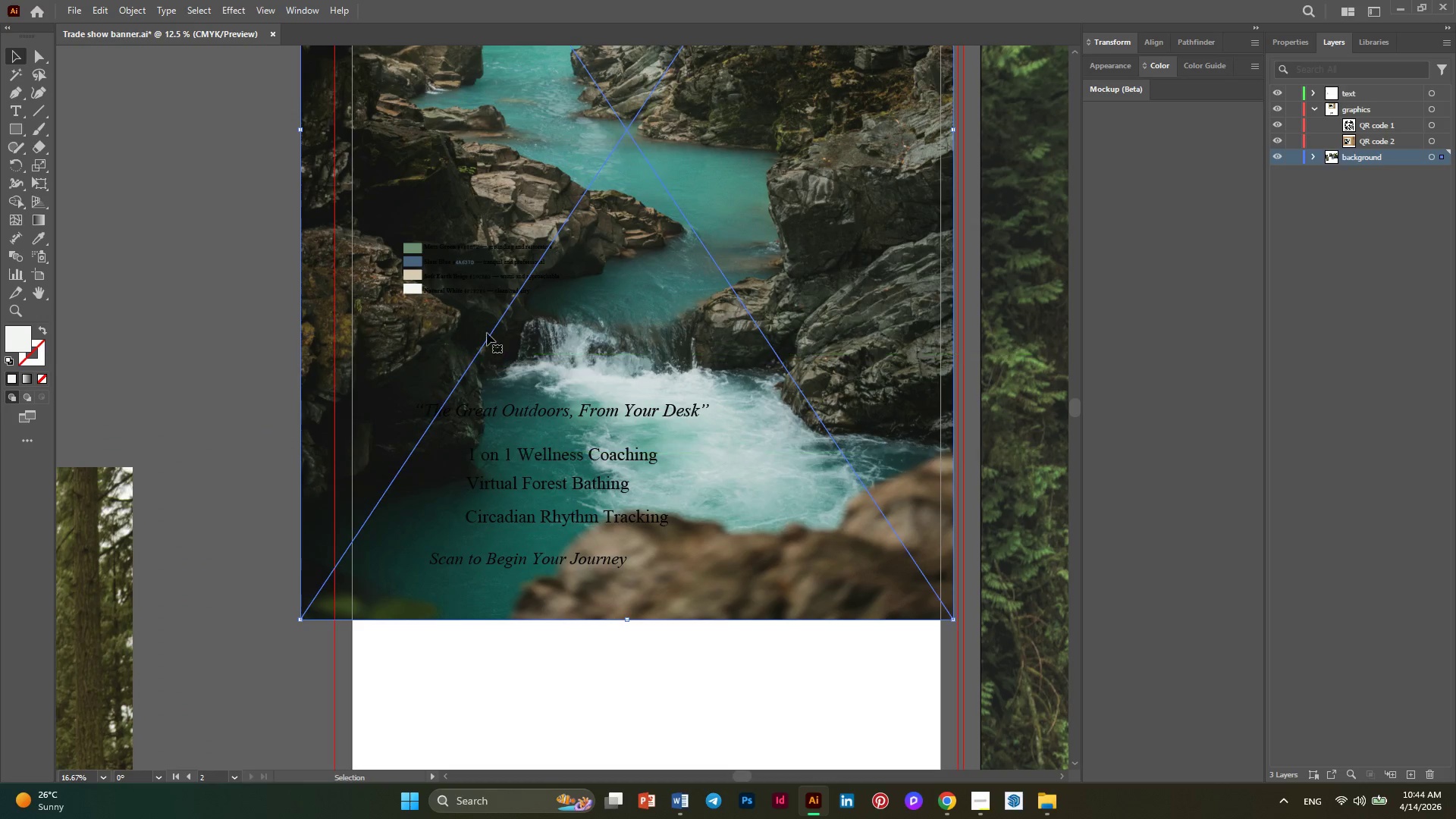 
hold_key(key=AltLeft, duration=0.44)
scroll: coordinate [485, 327], scroll_direction: down, amount: 3.0
 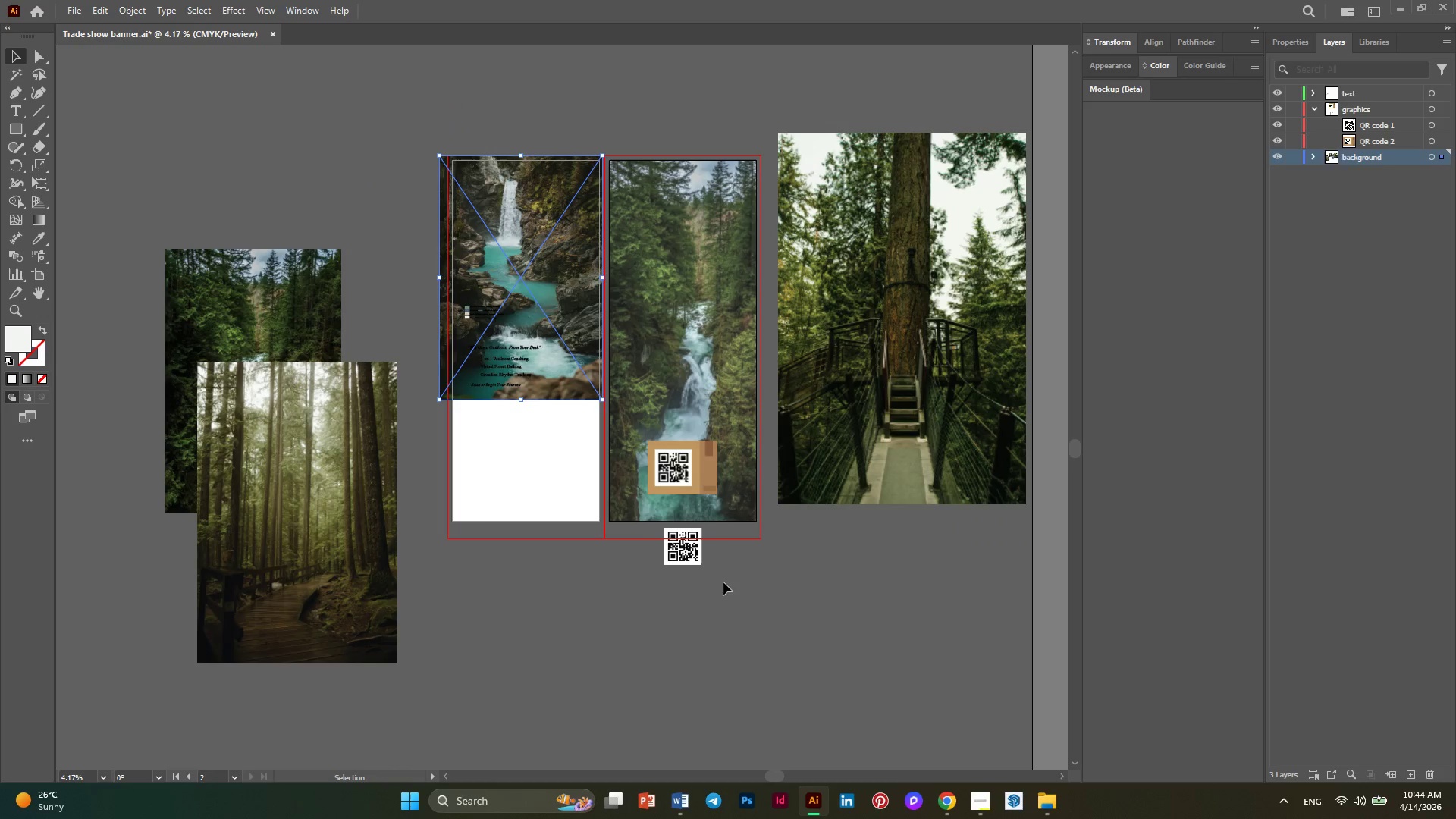 
left_click([669, 543])
 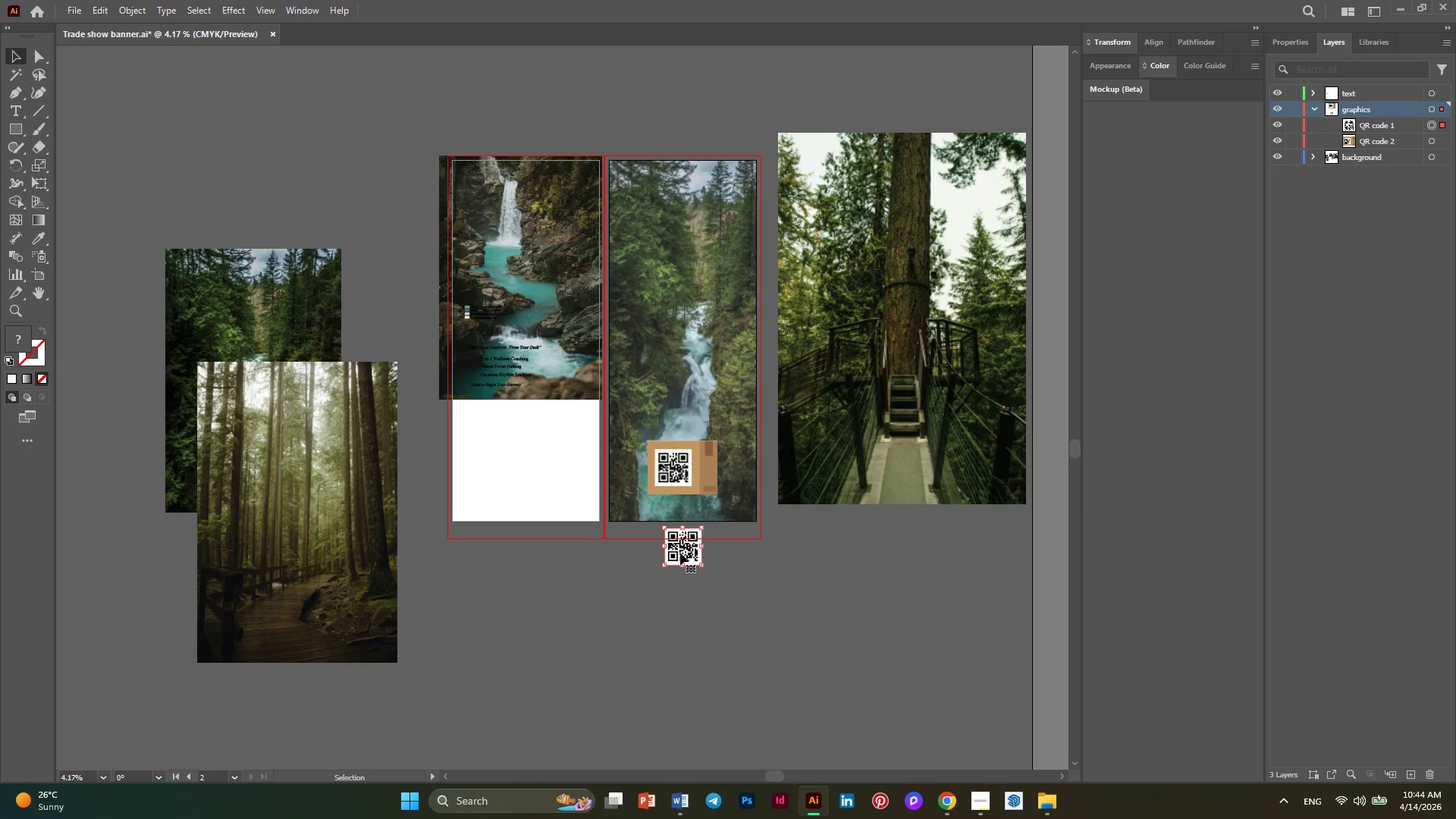 
hold_key(key=AltLeft, duration=10.12)
left_click_drag(start_coordinate=[680, 553], to_coordinate=[643, 581])
 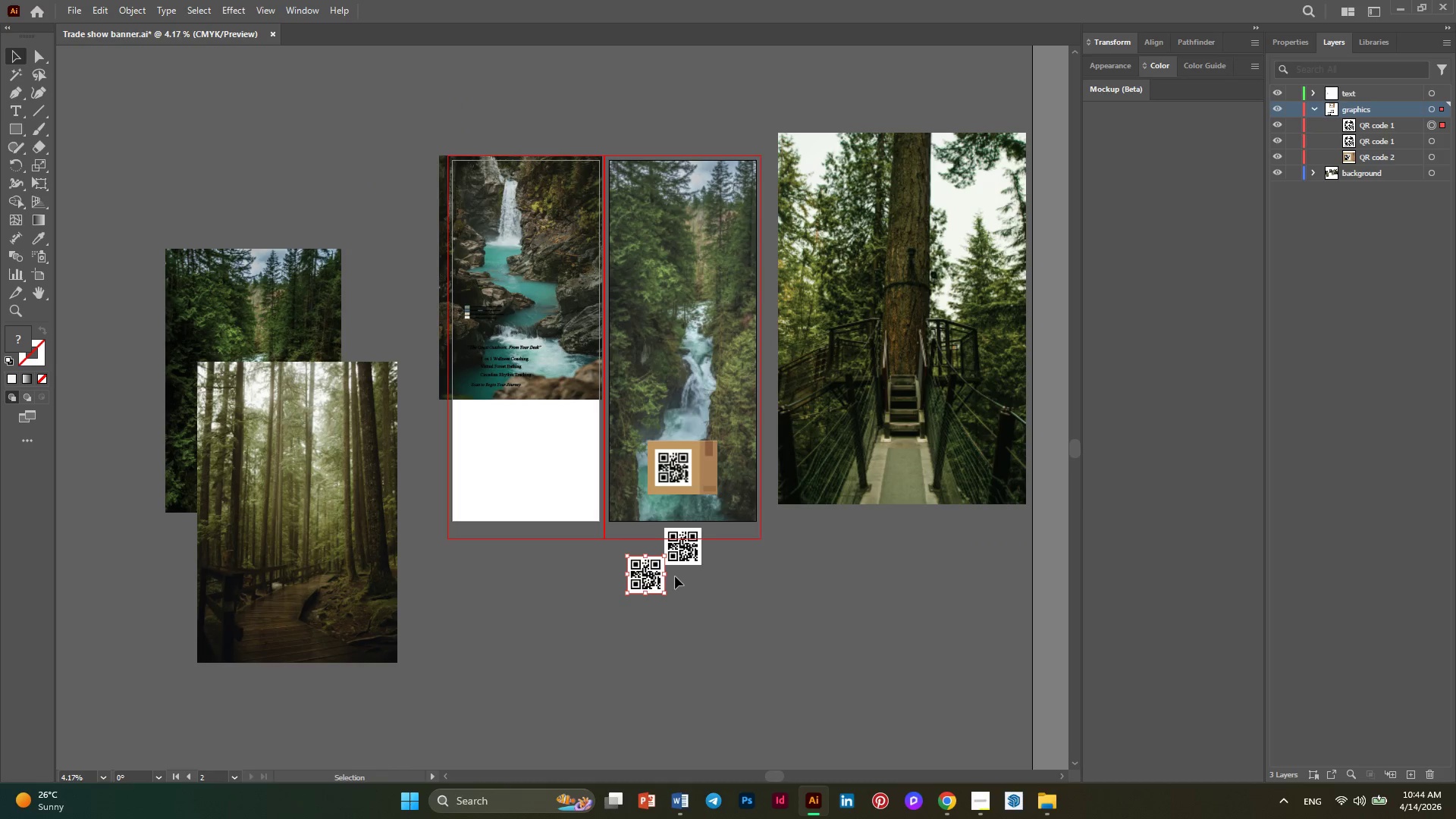 
left_click_drag(start_coordinate=[652, 576], to_coordinate=[588, 382])
 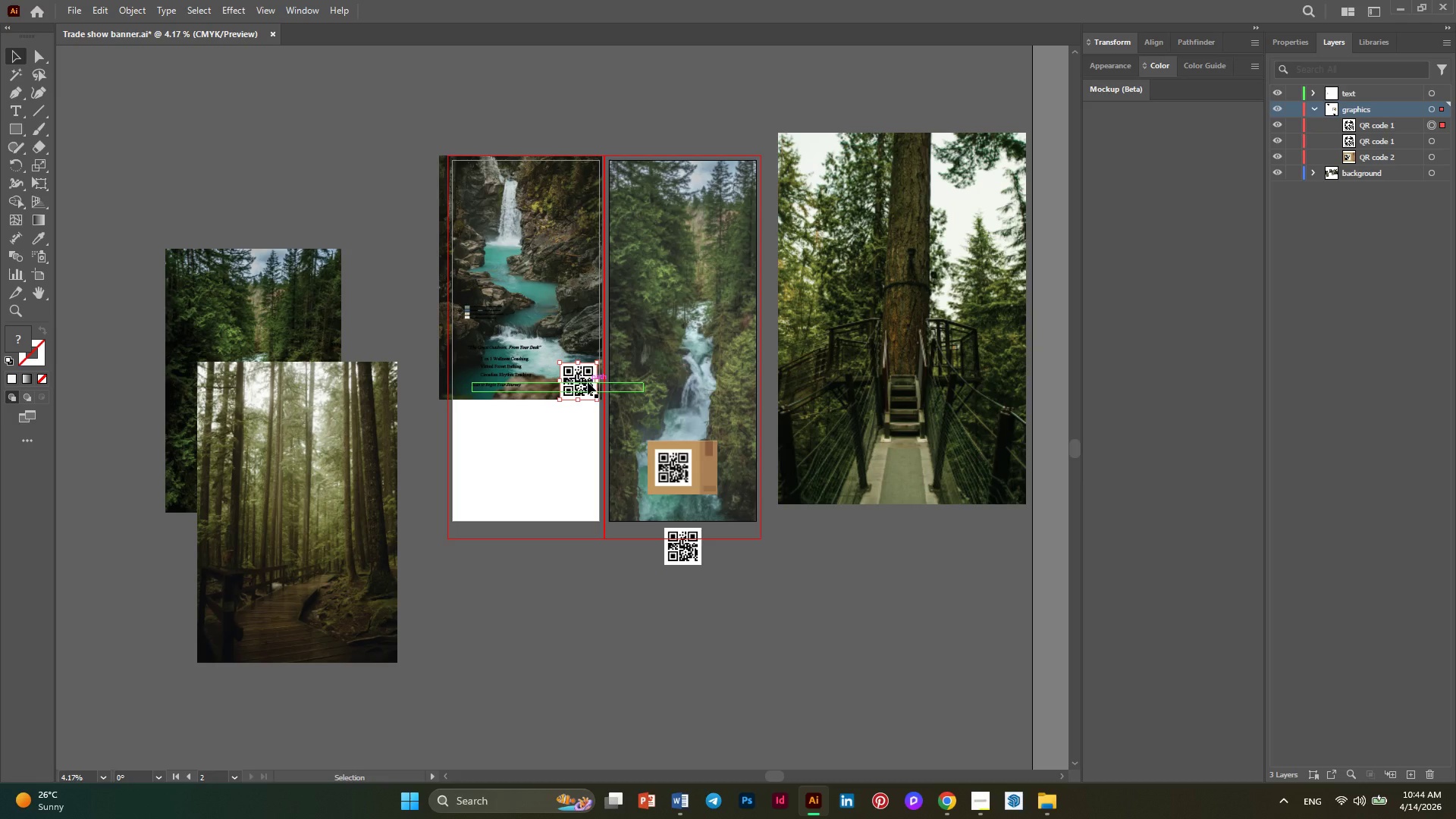 
key(Delete)
 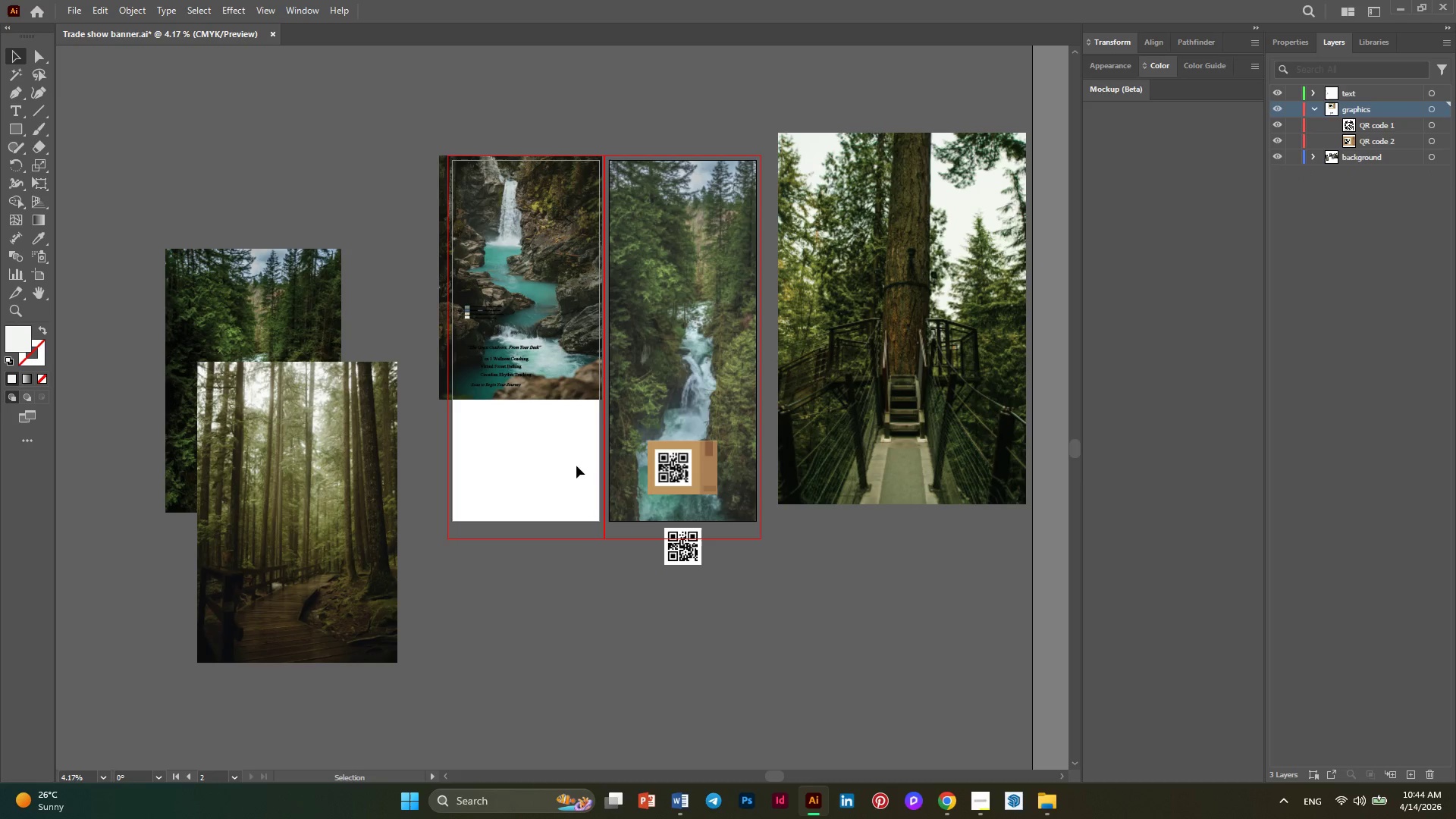 
hold_key(key=AltLeft, duration=0.45)
scroll: coordinate [541, 557], scroll_direction: none, amount: 0.0
 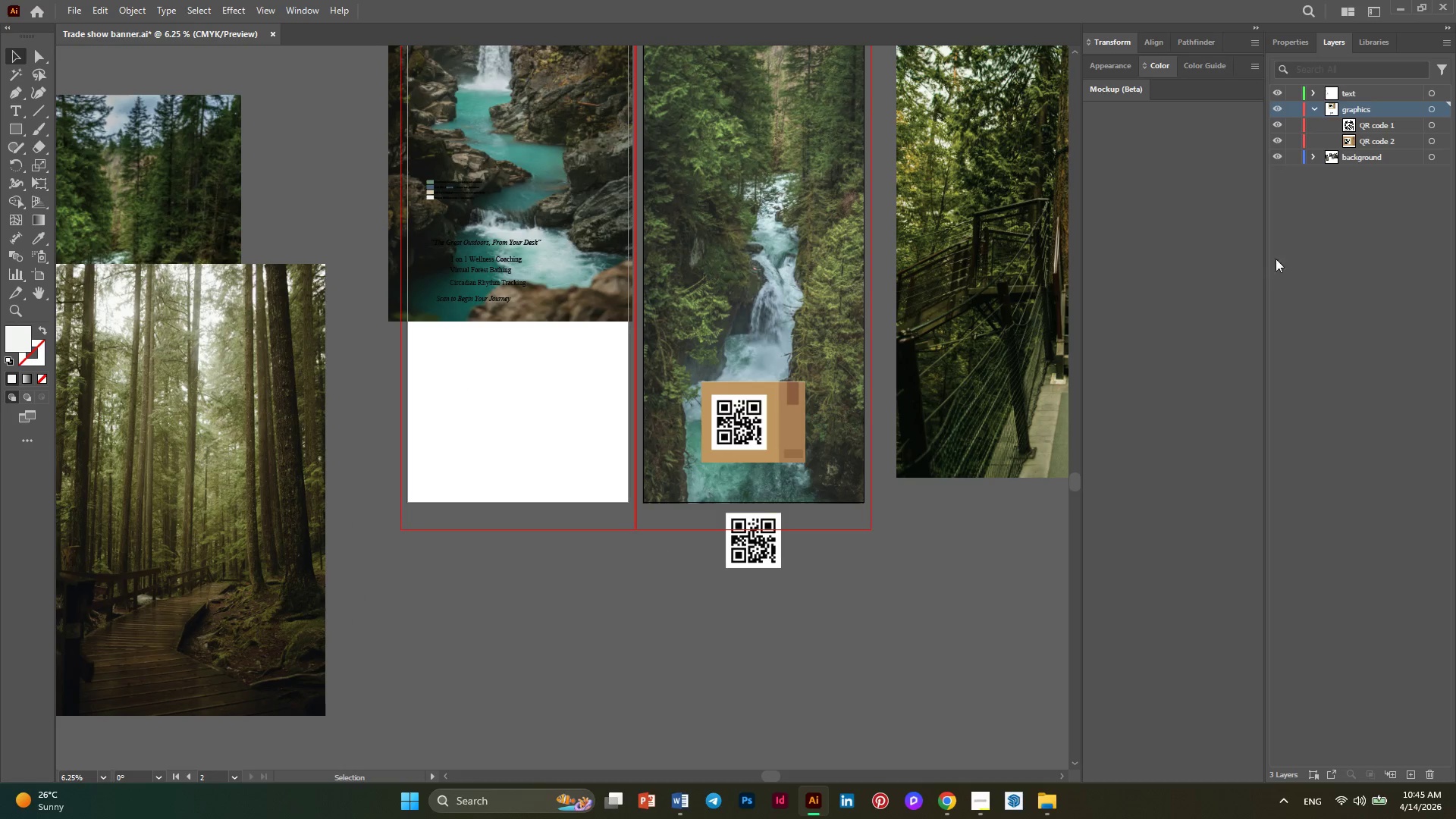 
wait(7.0)
 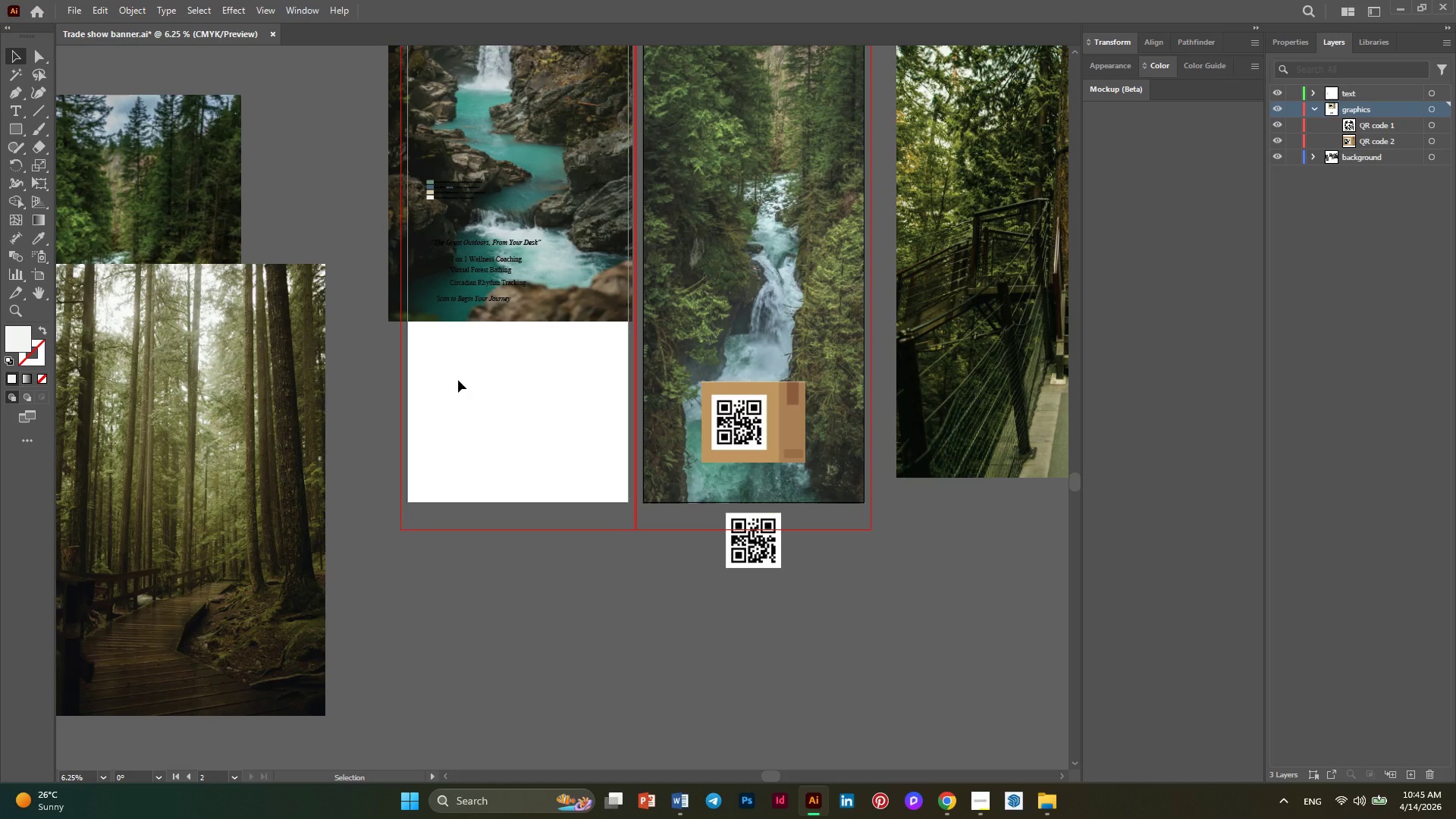 
double_click([1361, 95])
 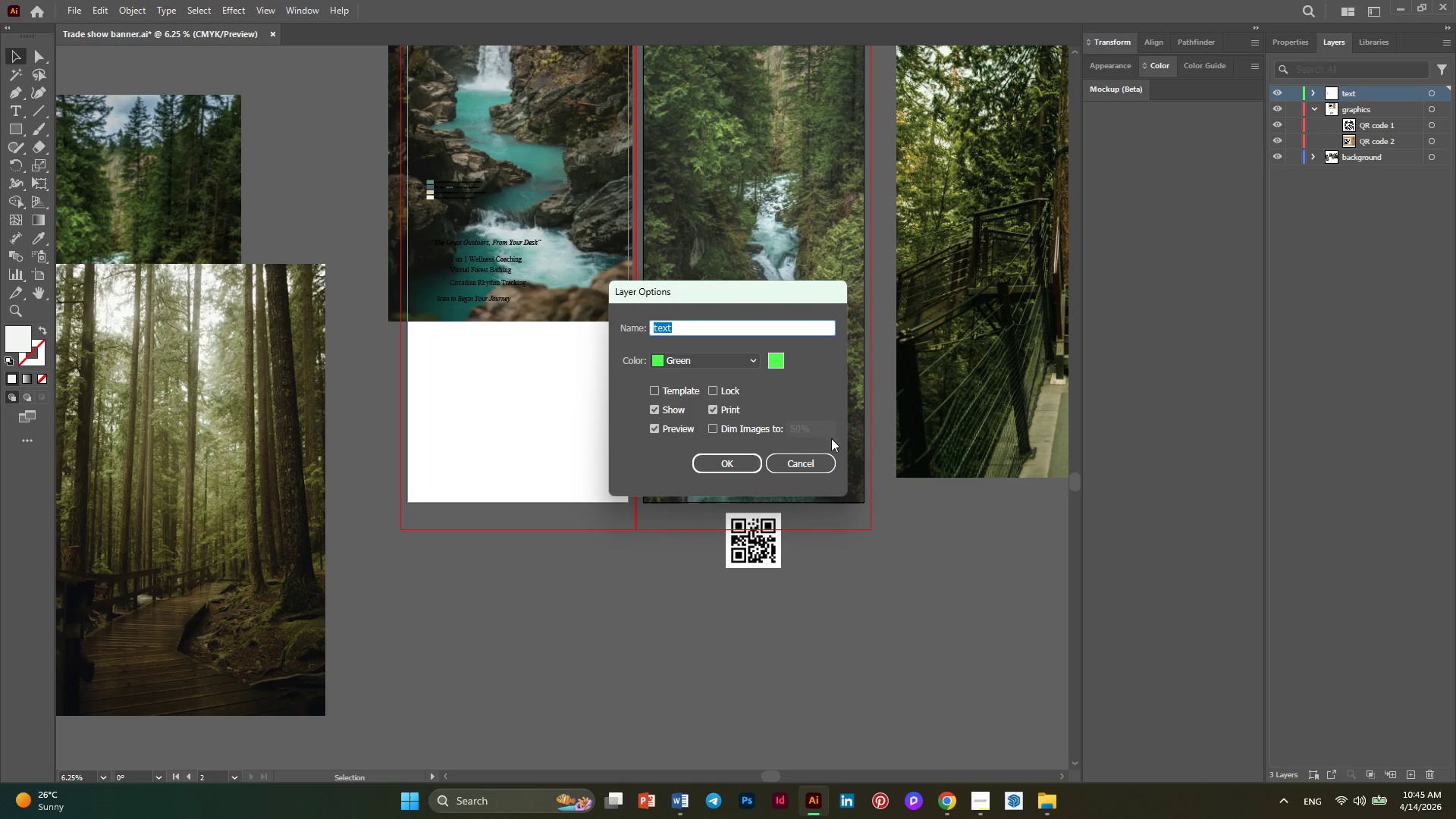 
left_click([797, 453])
 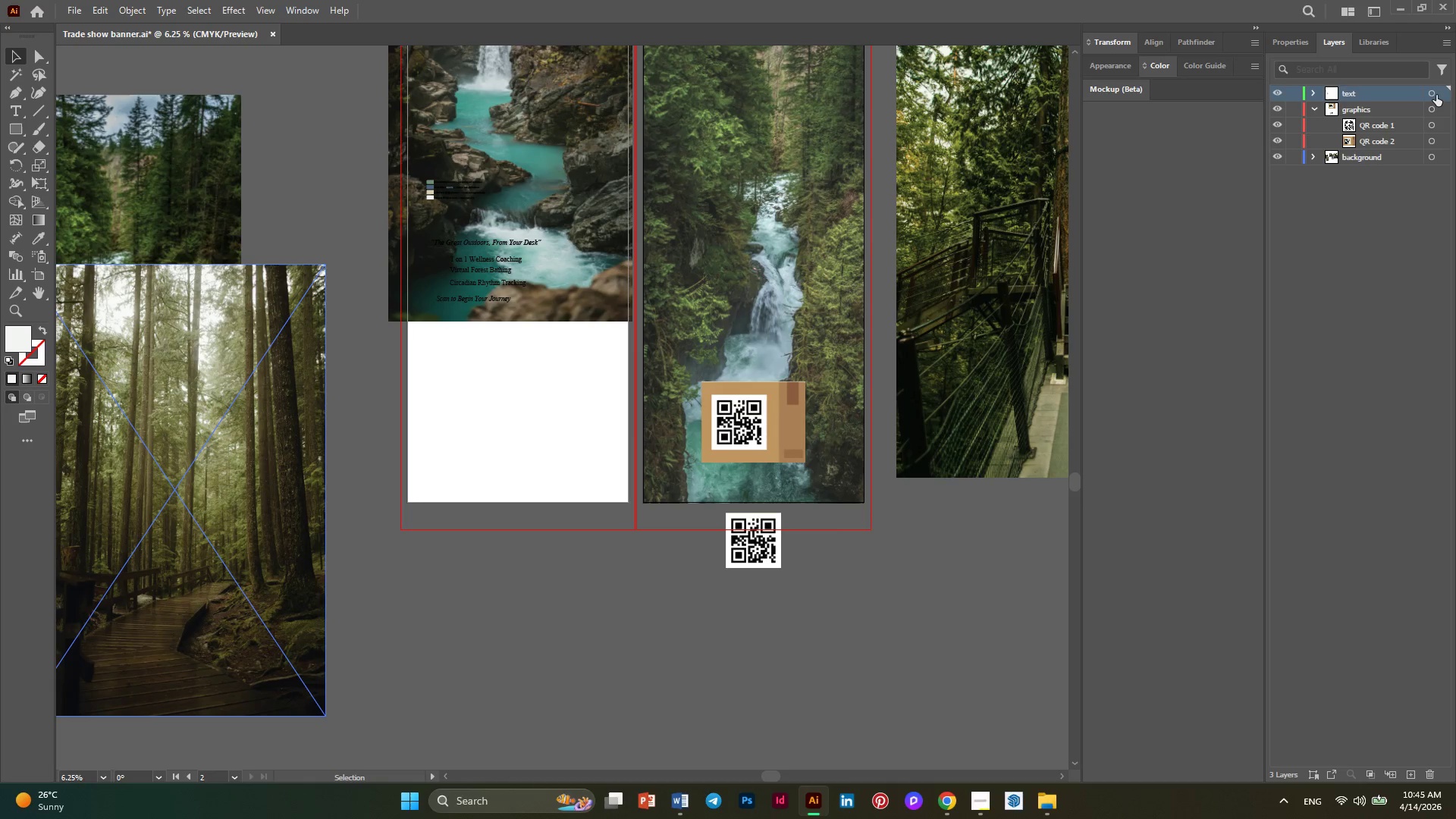 
left_click([1436, 93])
 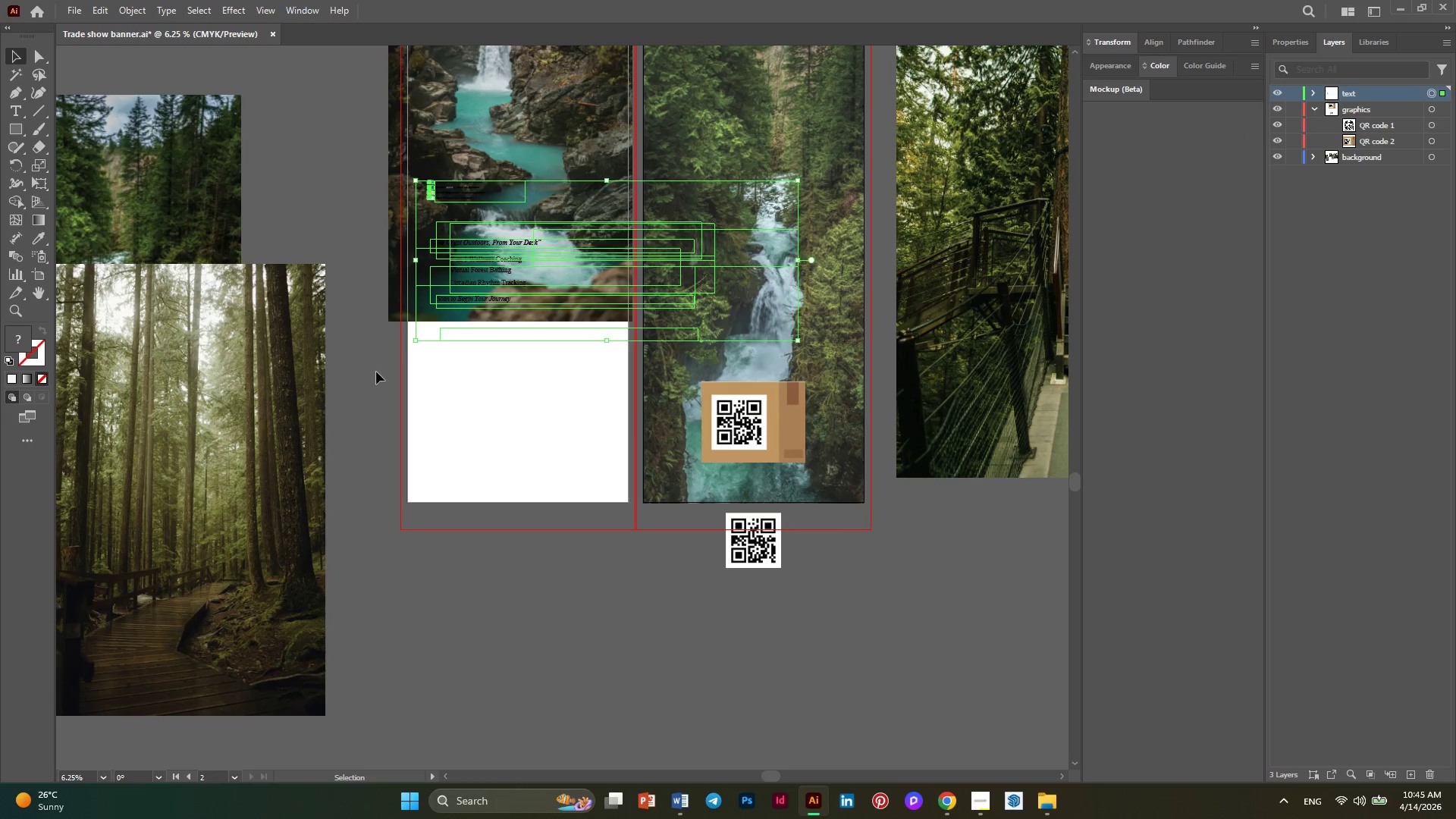 
left_click([425, 585])
 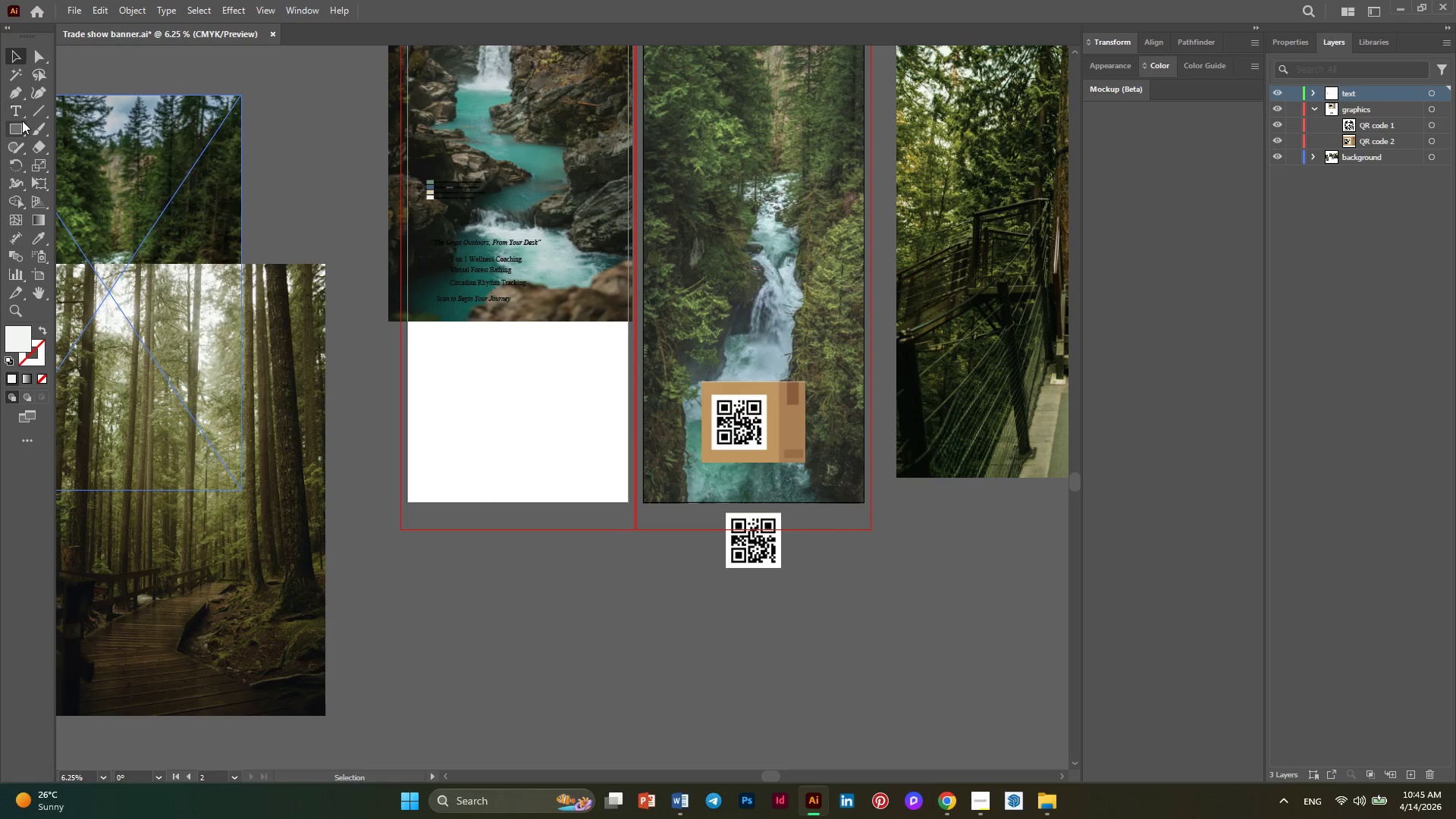 
left_click([15, 127])
 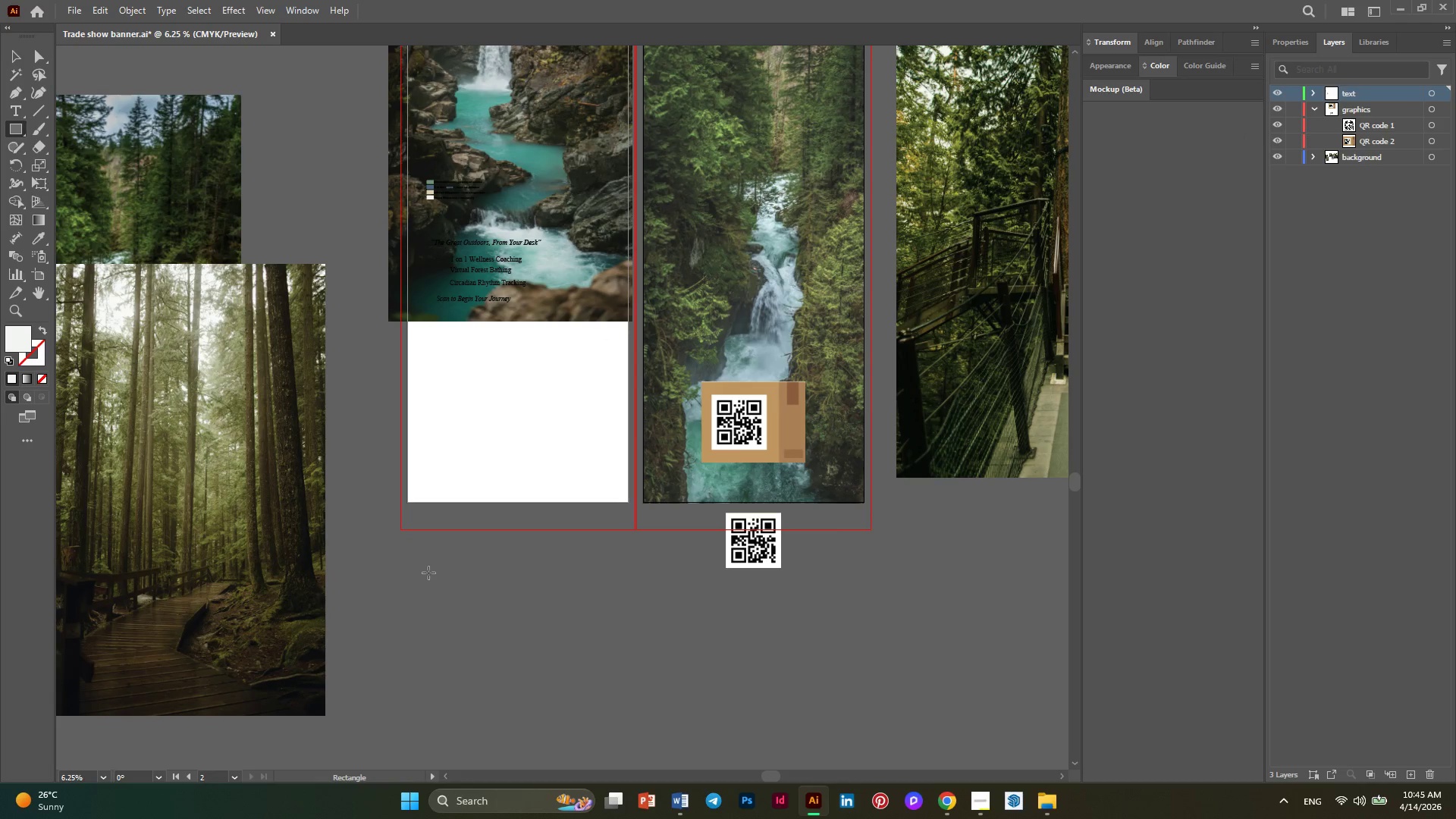 
left_click_drag(start_coordinate=[428, 573], to_coordinate=[609, 621])
 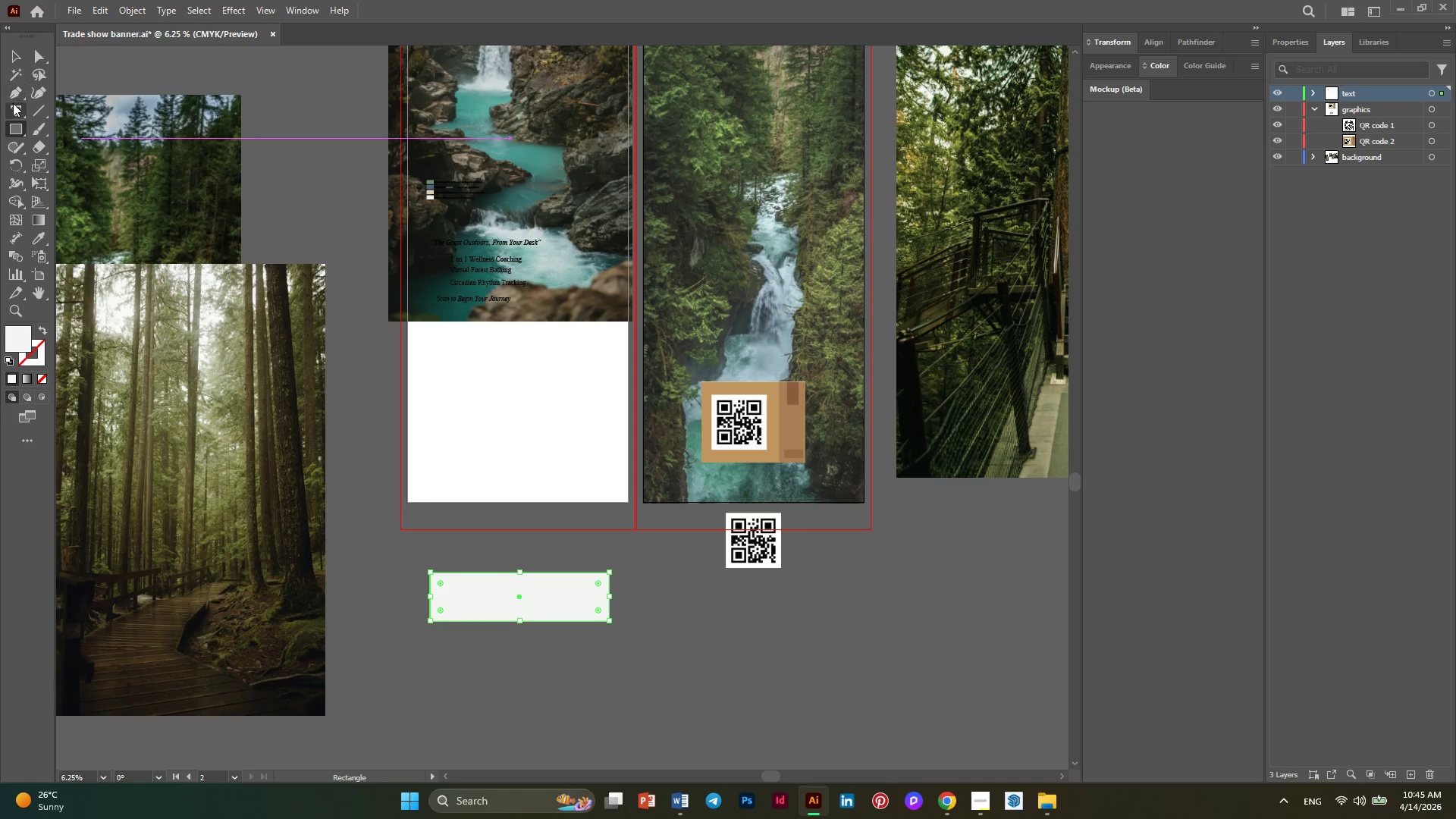 
left_click([11, 97])
 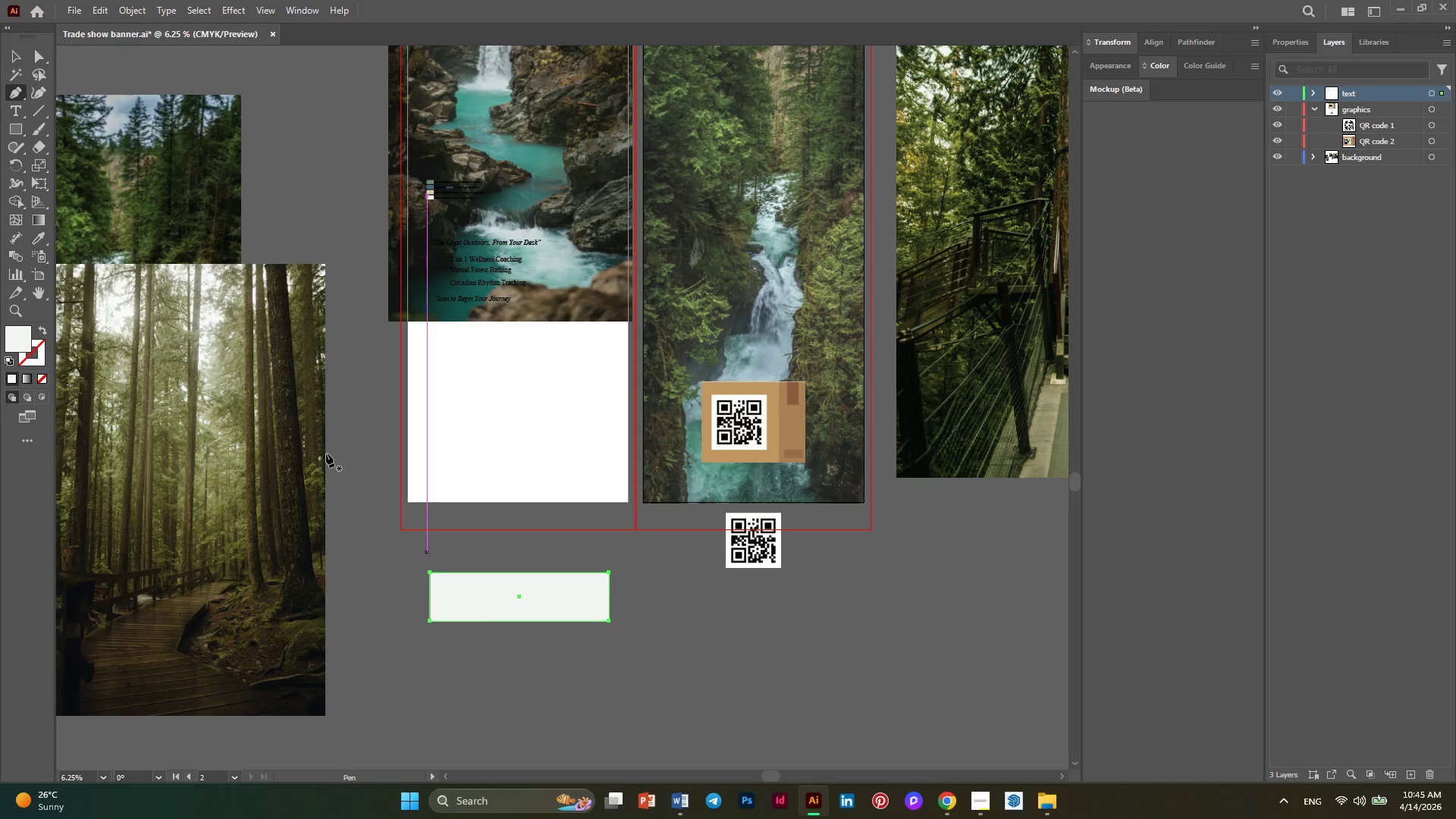 
left_click([22, 108])
 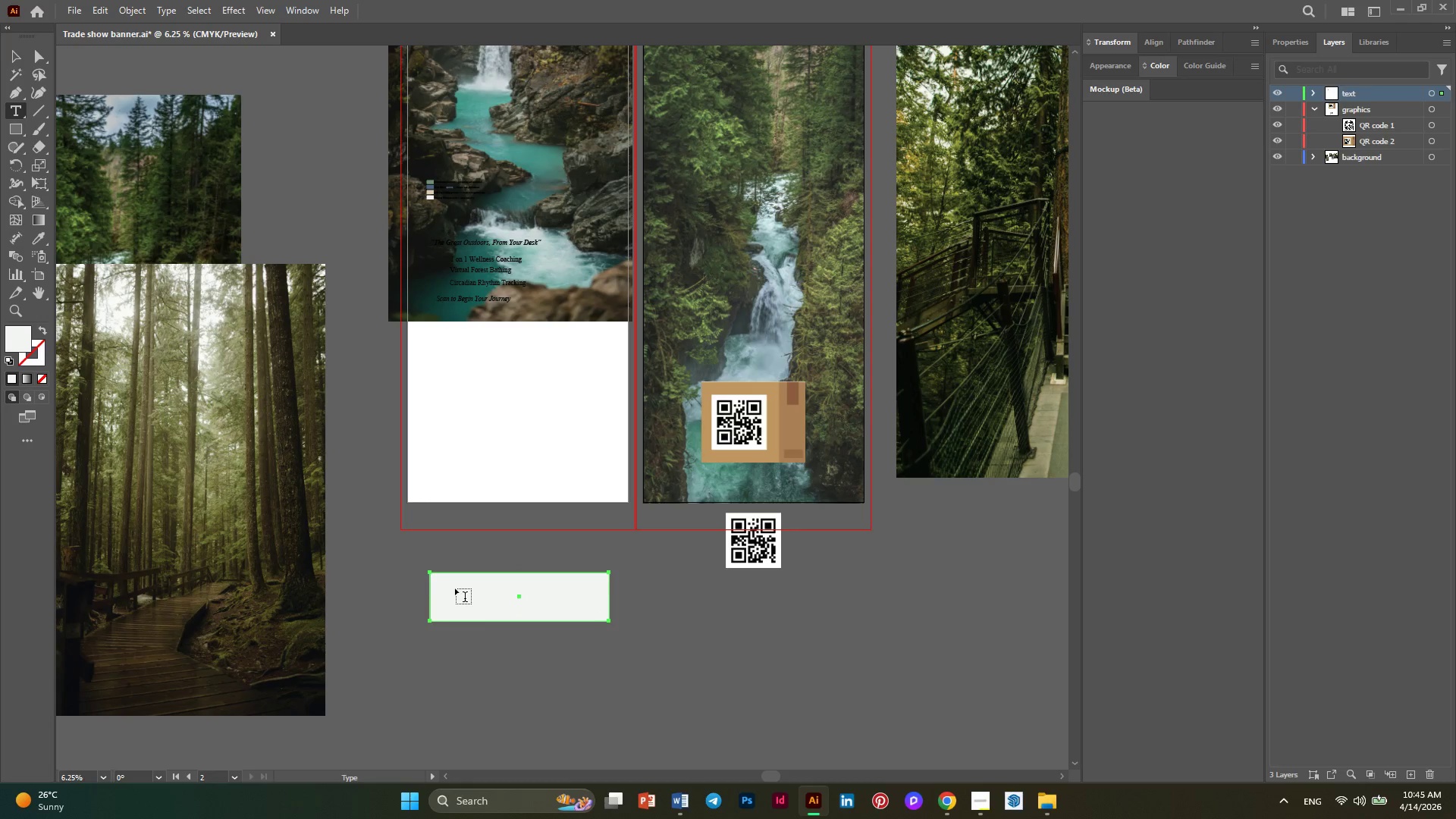 
left_click_drag(start_coordinate=[453, 585], to_coordinate=[592, 609])
 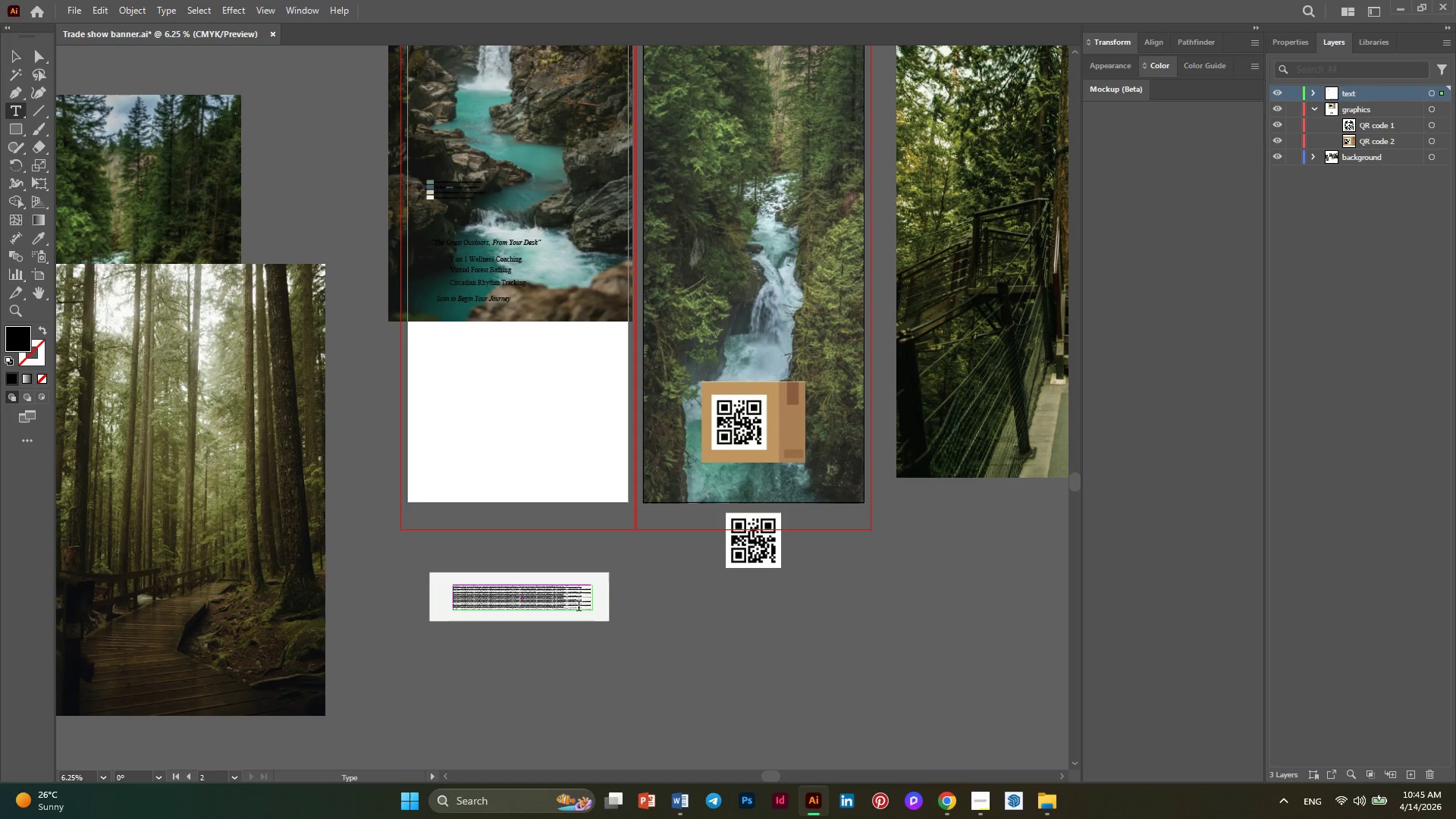 
left_click([569, 606])
 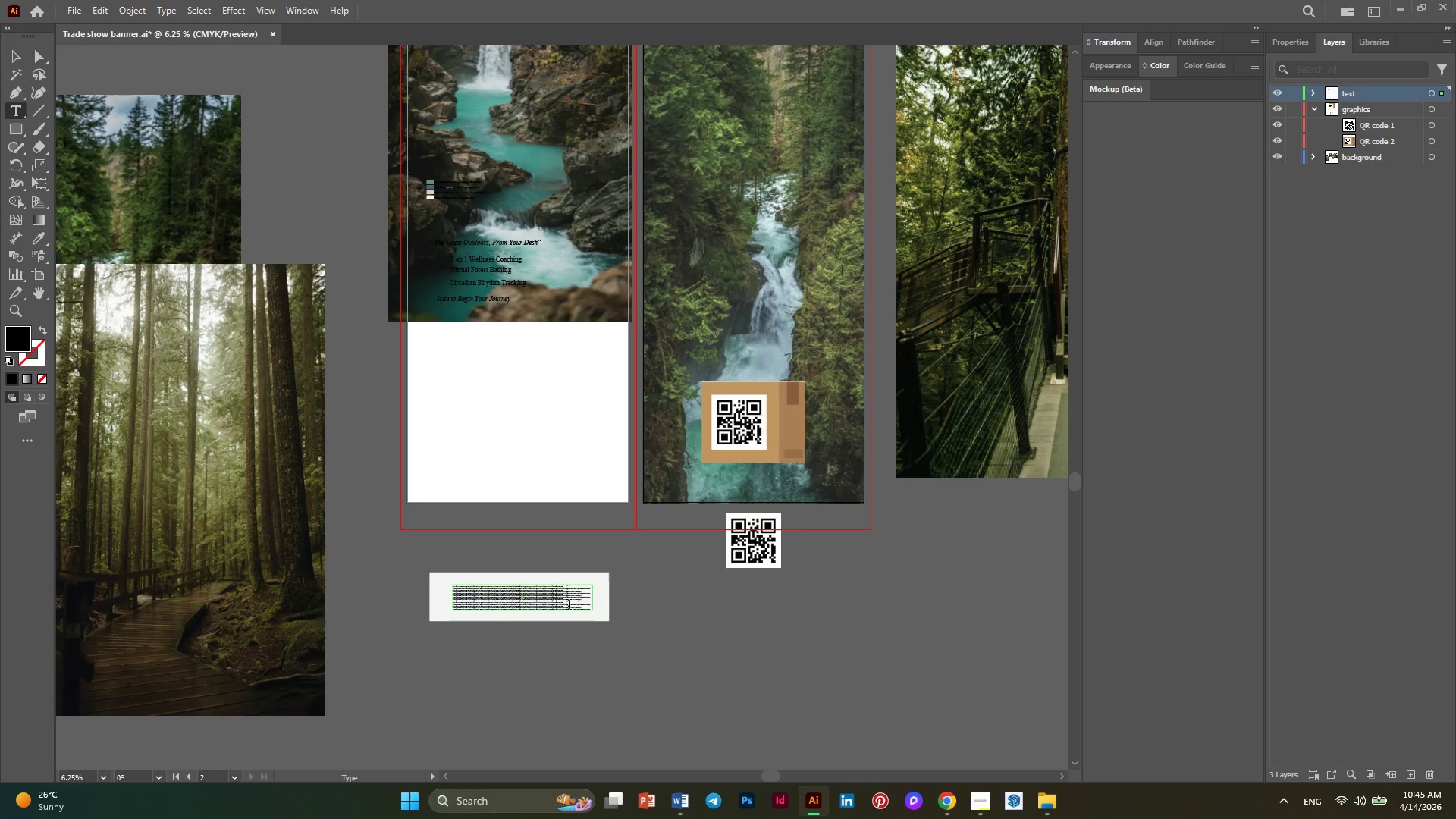 
double_click([569, 606])
 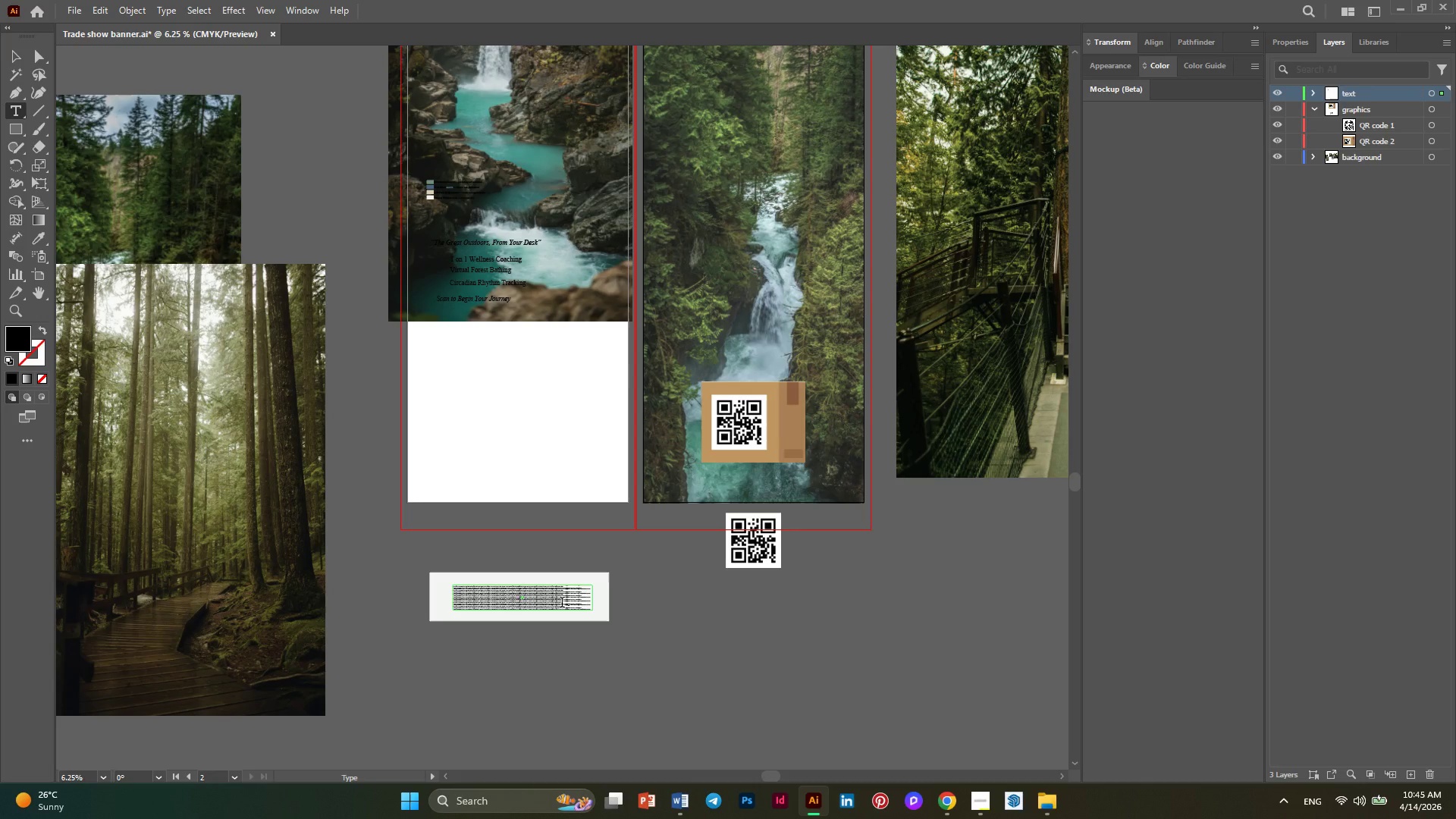 
double_click([562, 604])
 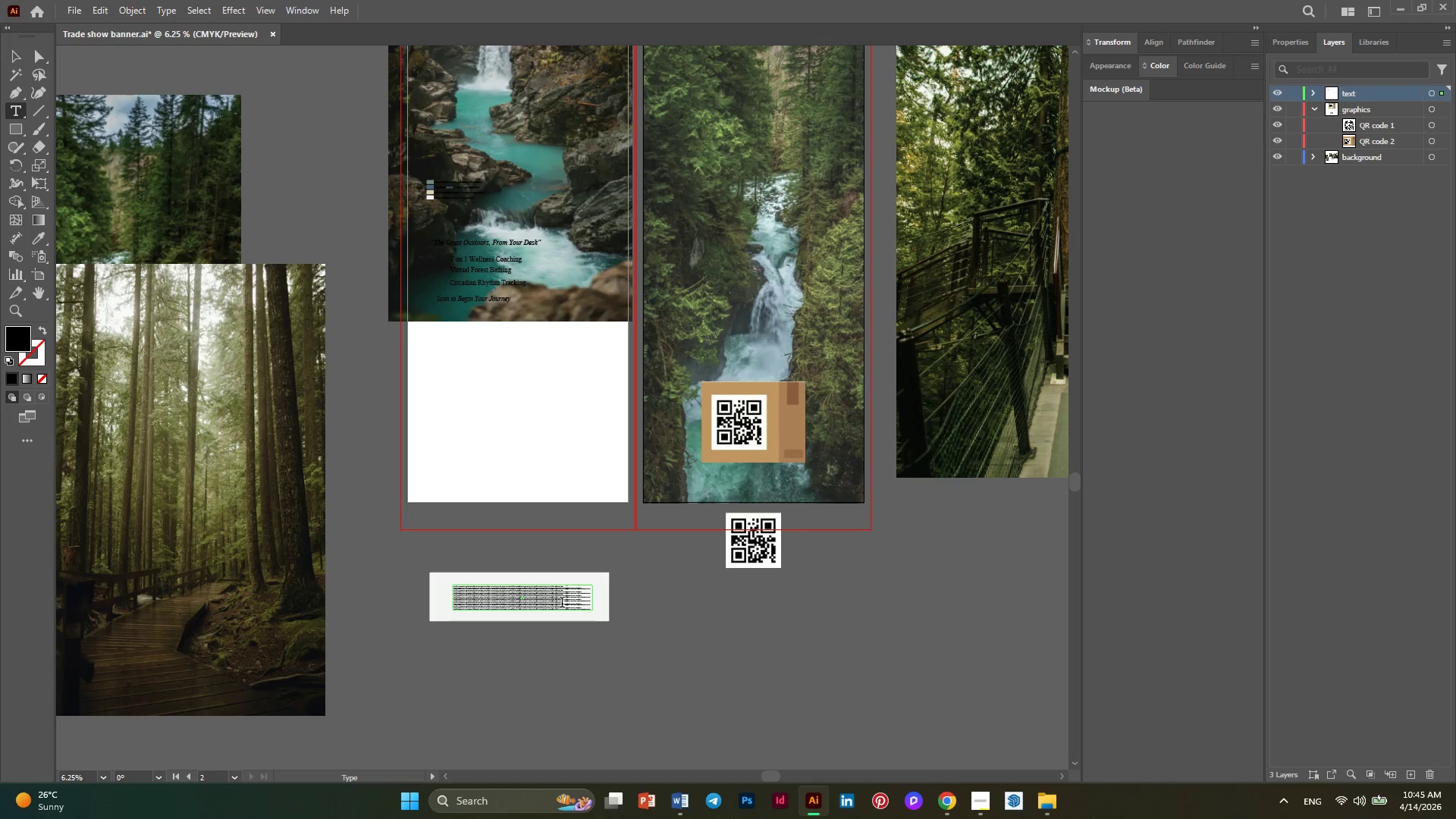 
triple_click([562, 604])
 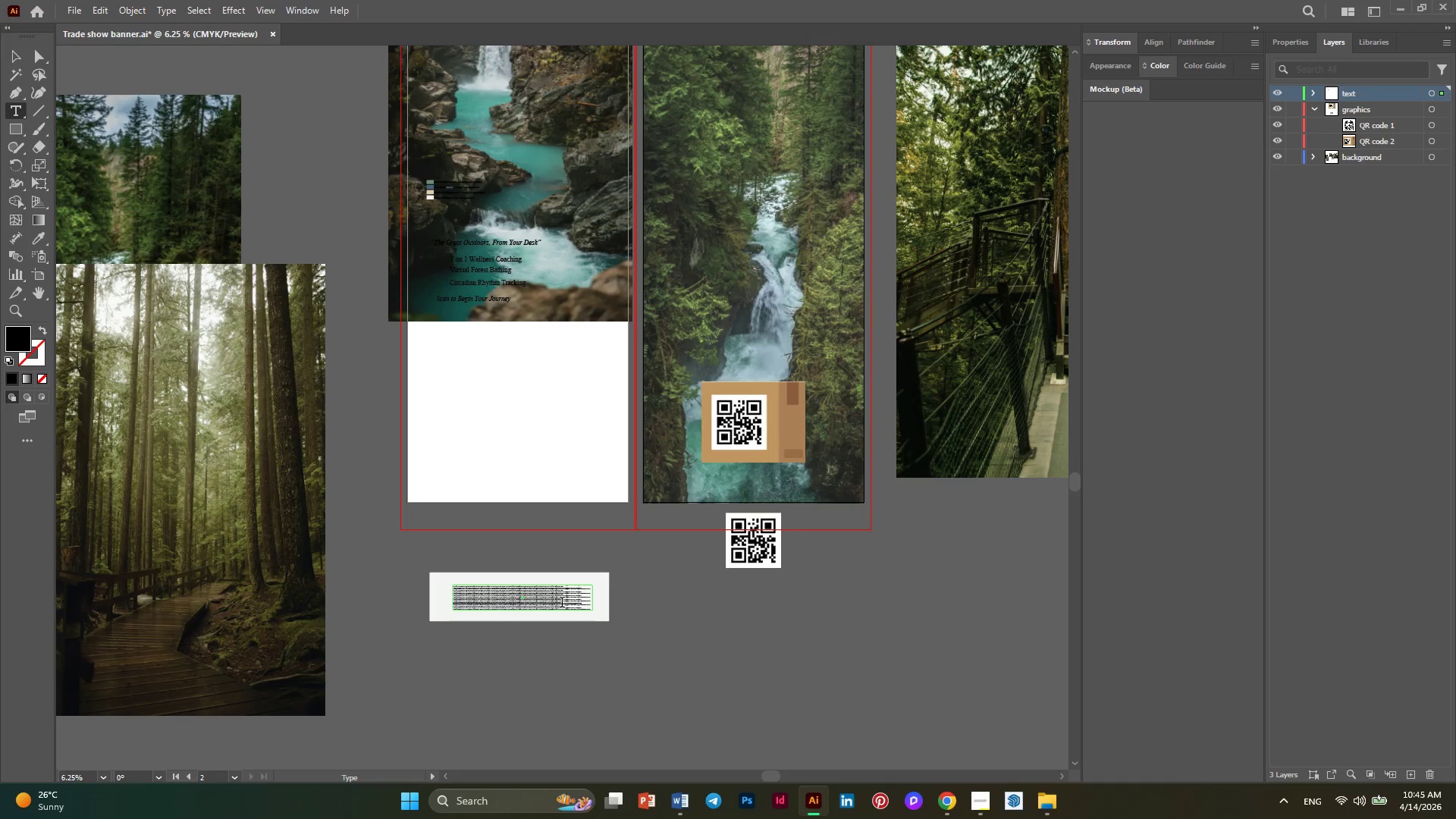 
triple_click([562, 604])
 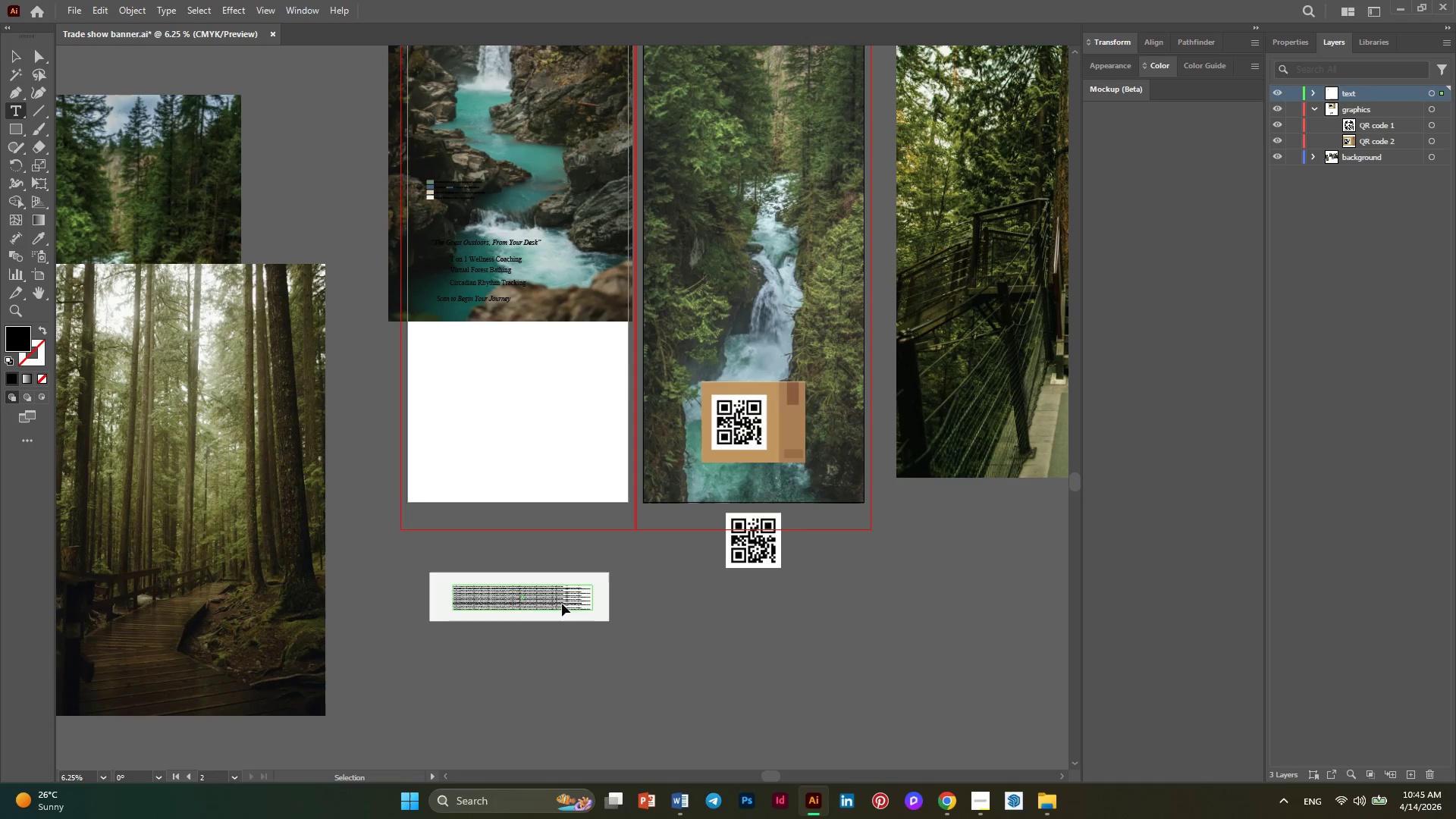 
key(Control+A)
 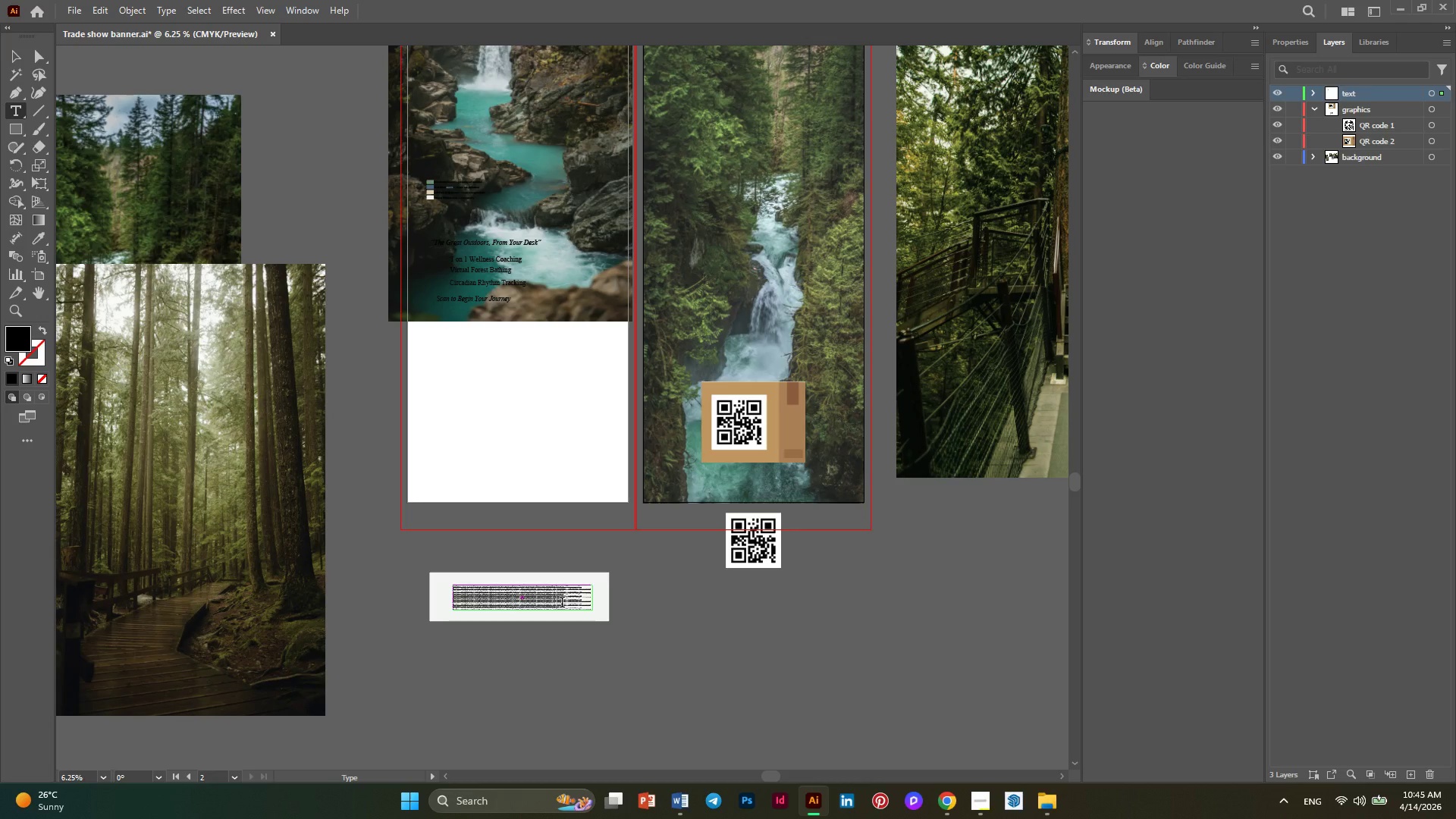 
type(OP)
 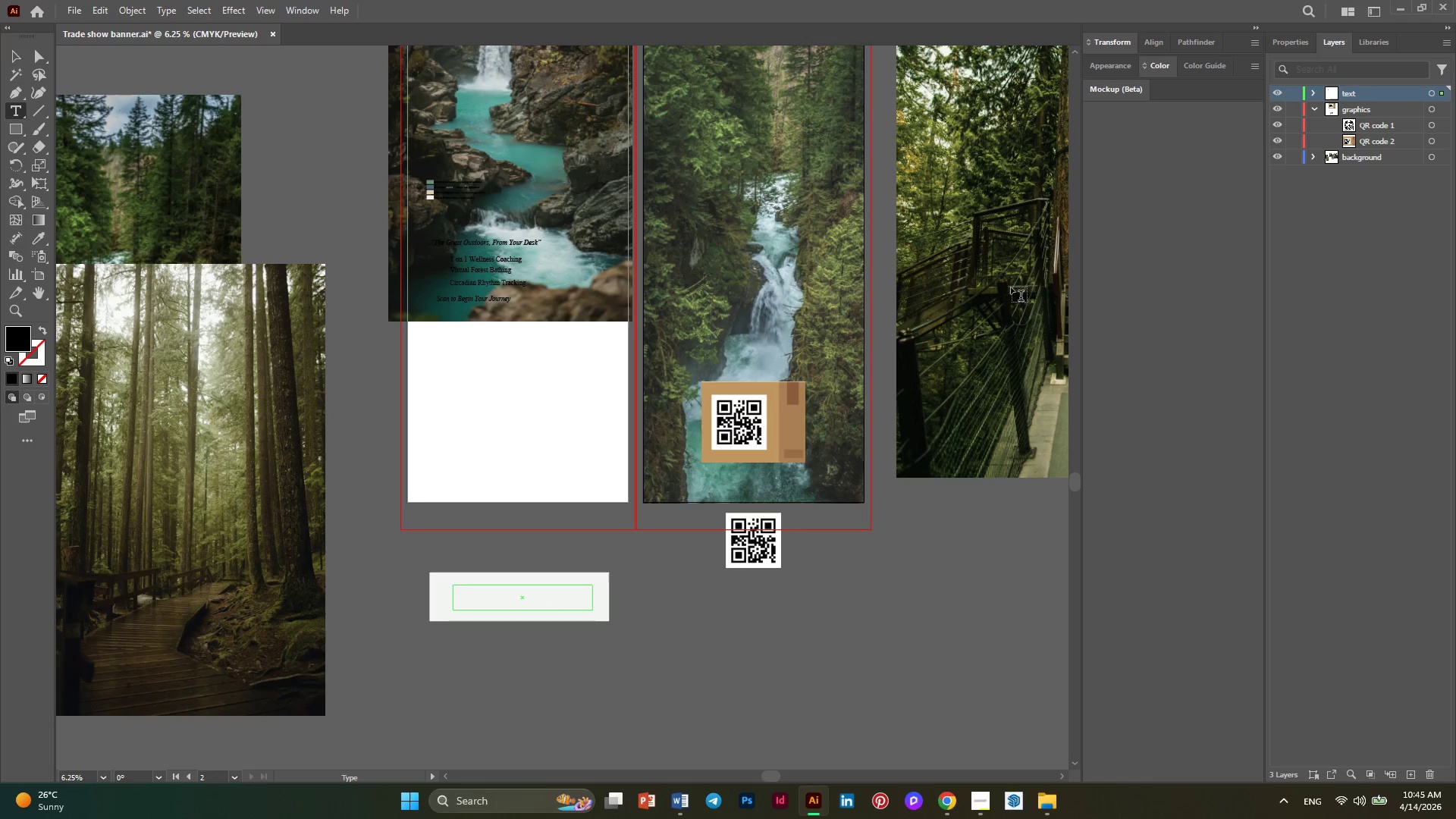 
left_click([1291, 44])
 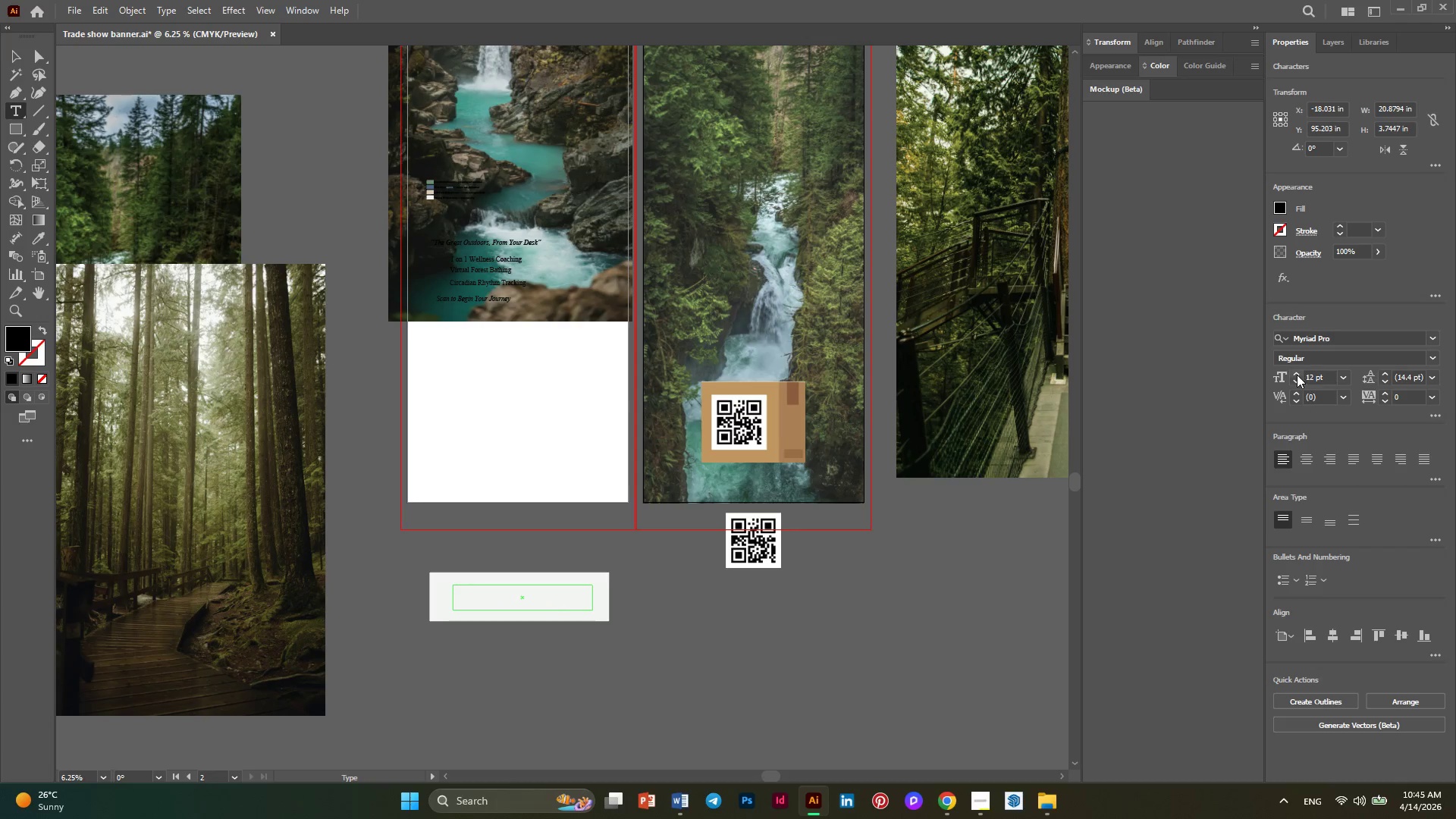 
double_click([1297, 375])
 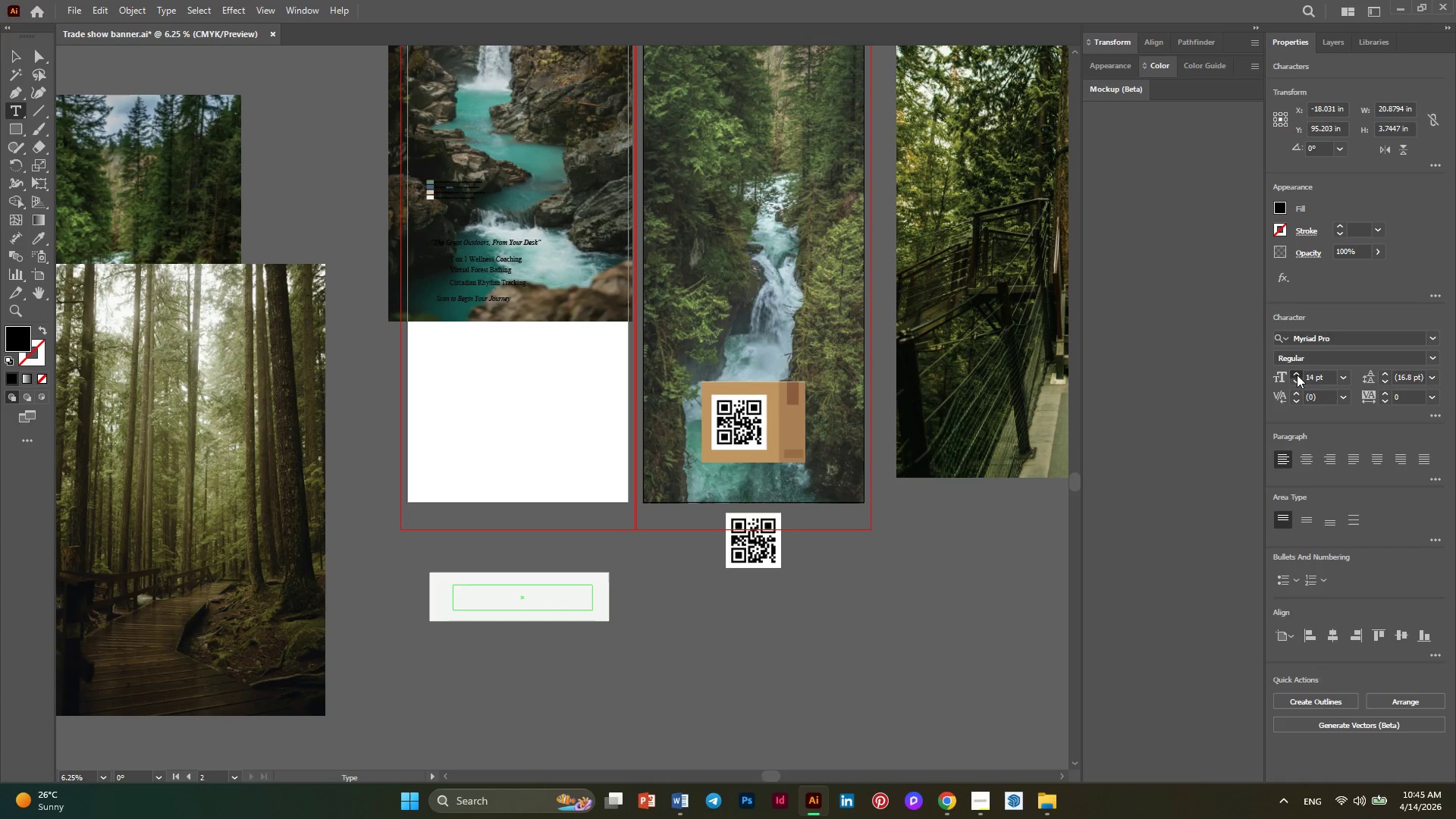 
triple_click([1297, 375])
 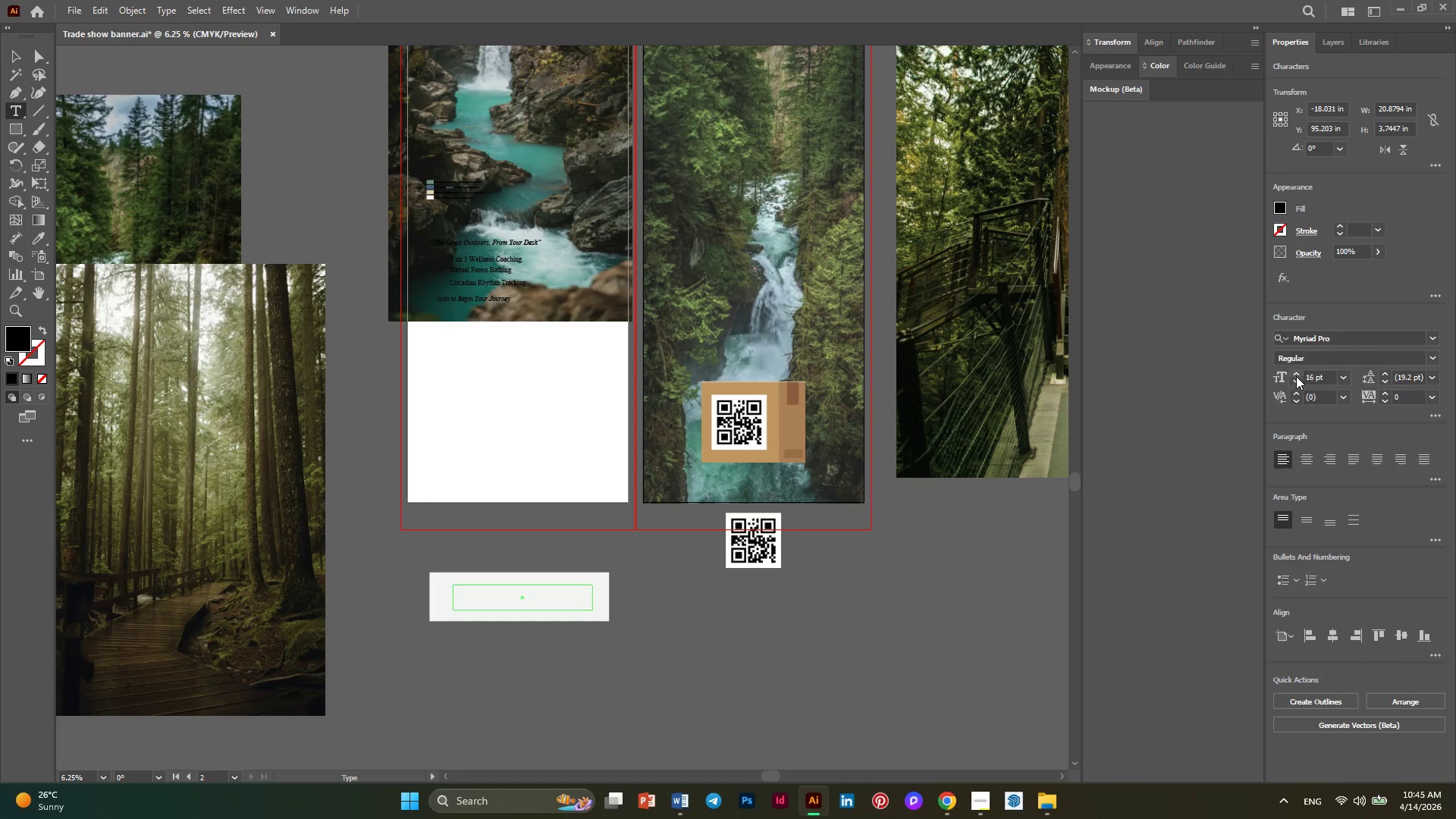 
left_click_drag(start_coordinate=[1292, 374], to_coordinate=[488, 598])
 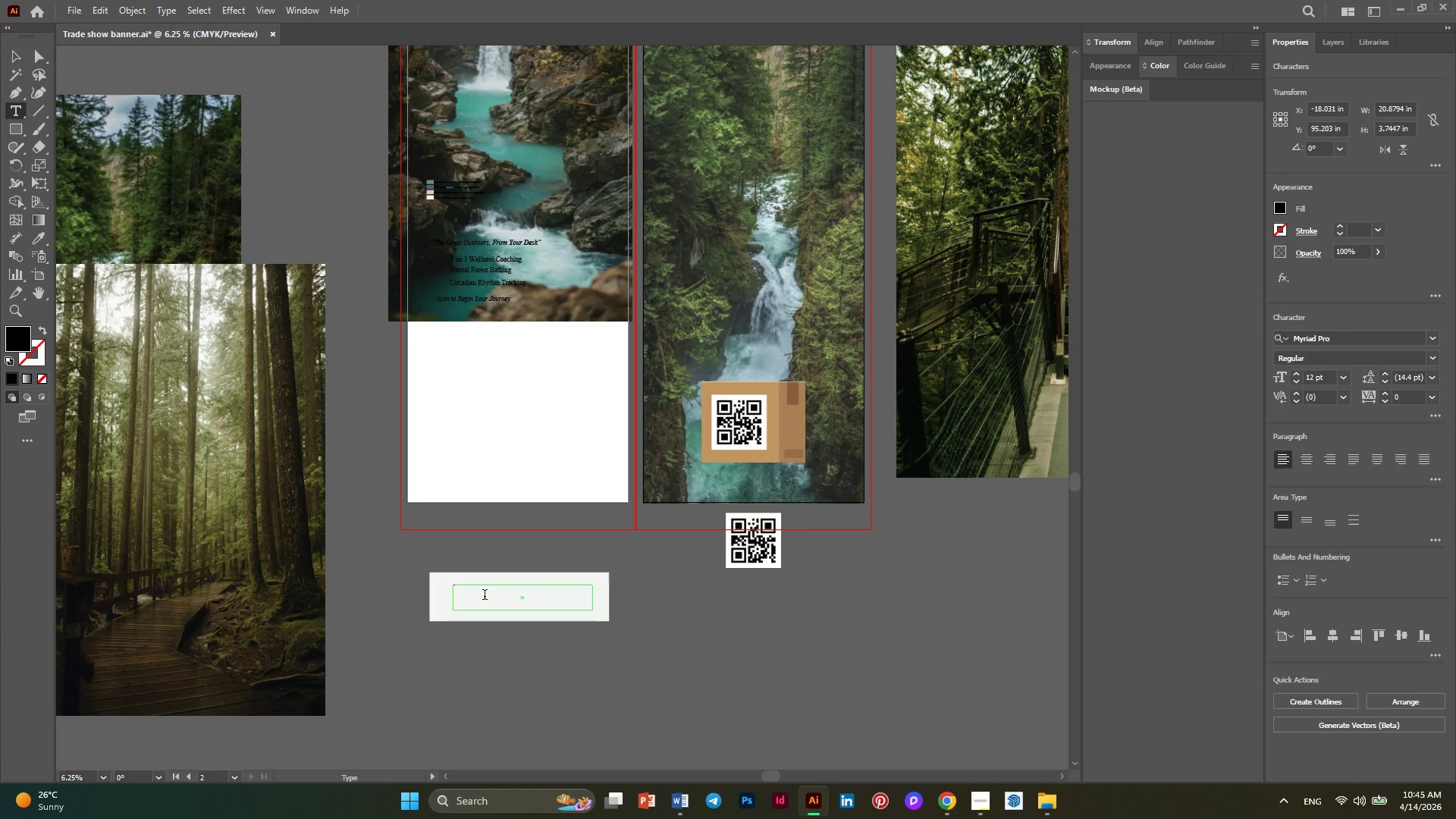 
left_click([488, 598])
 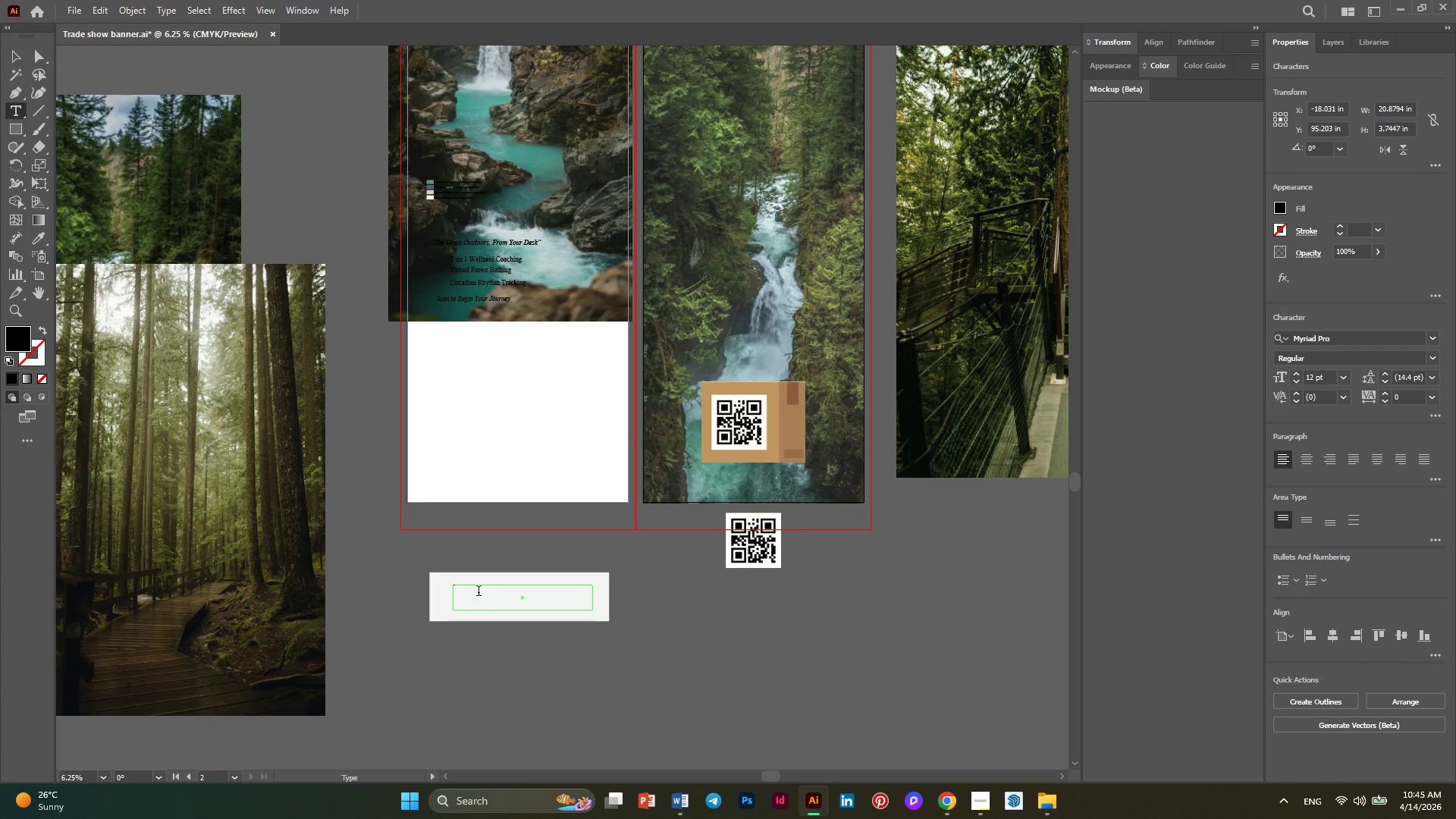 
hold_key(key=AltLeft, duration=0.5)
 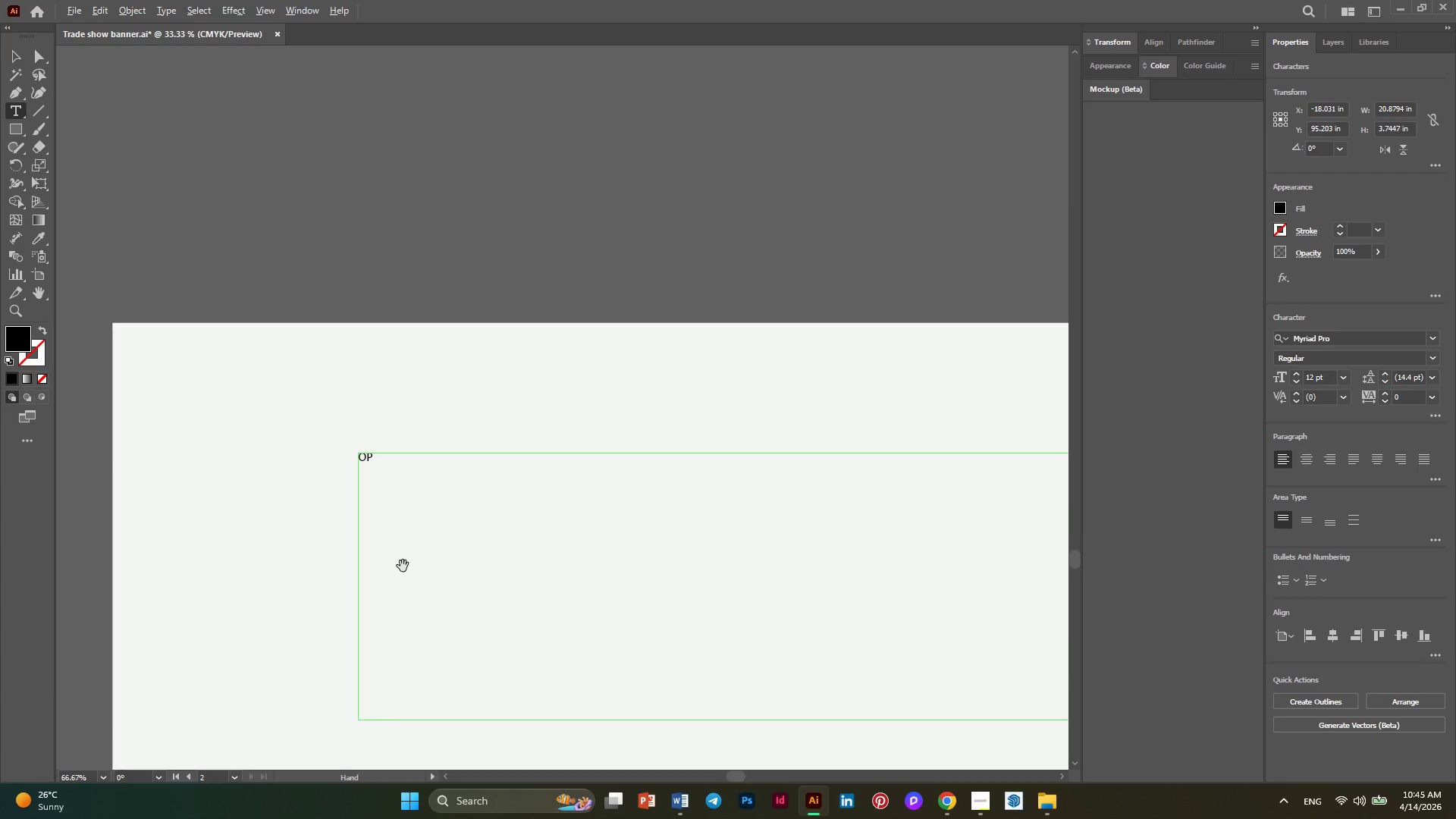 
hold_key(key=AltLeft, duration=0.31)
 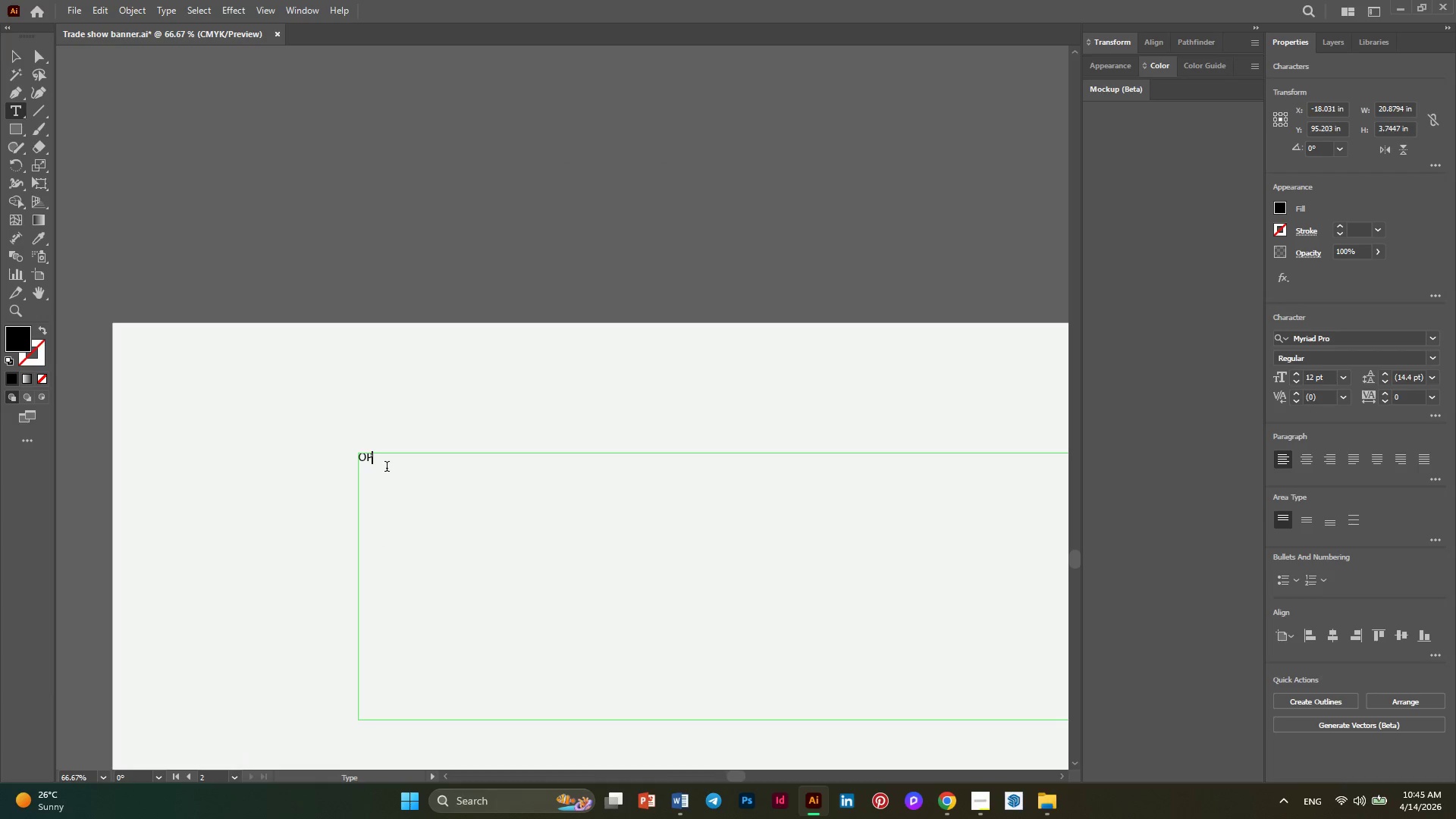 
scroll: coordinate [403, 566], scroll_direction: up, amount: 7.0
 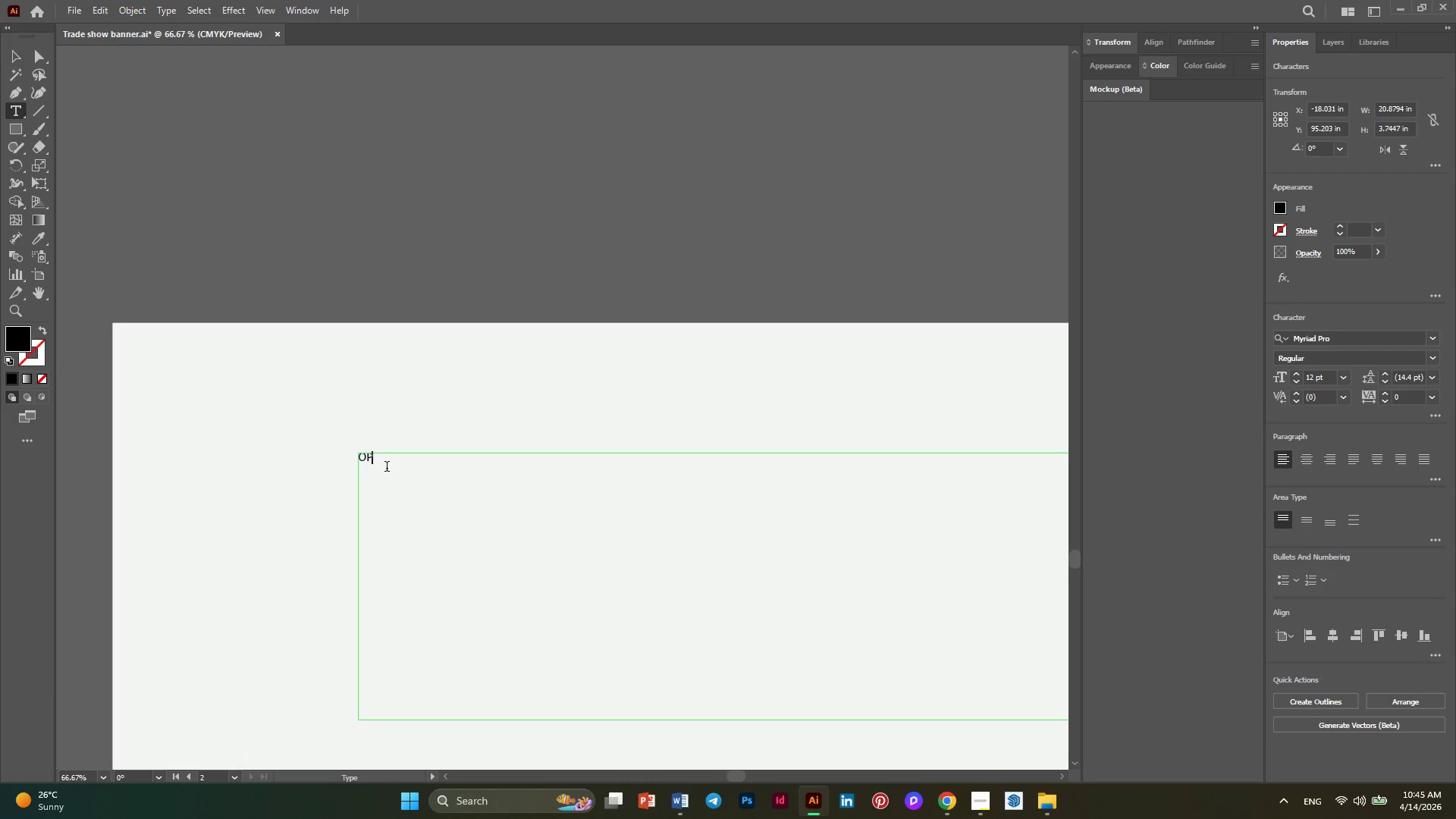 
type(TION 1)
 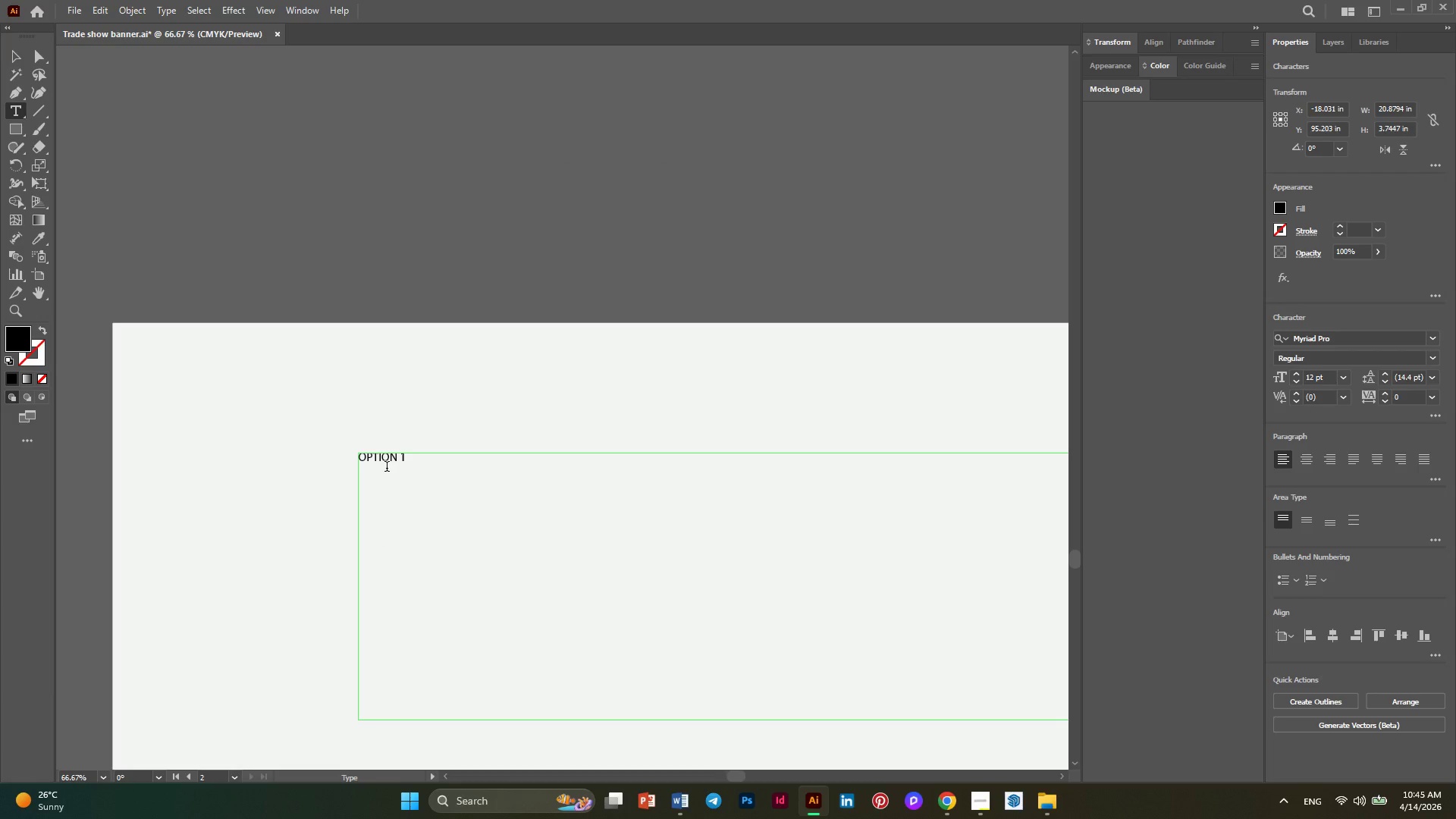 
key(Control+ControlLeft)
 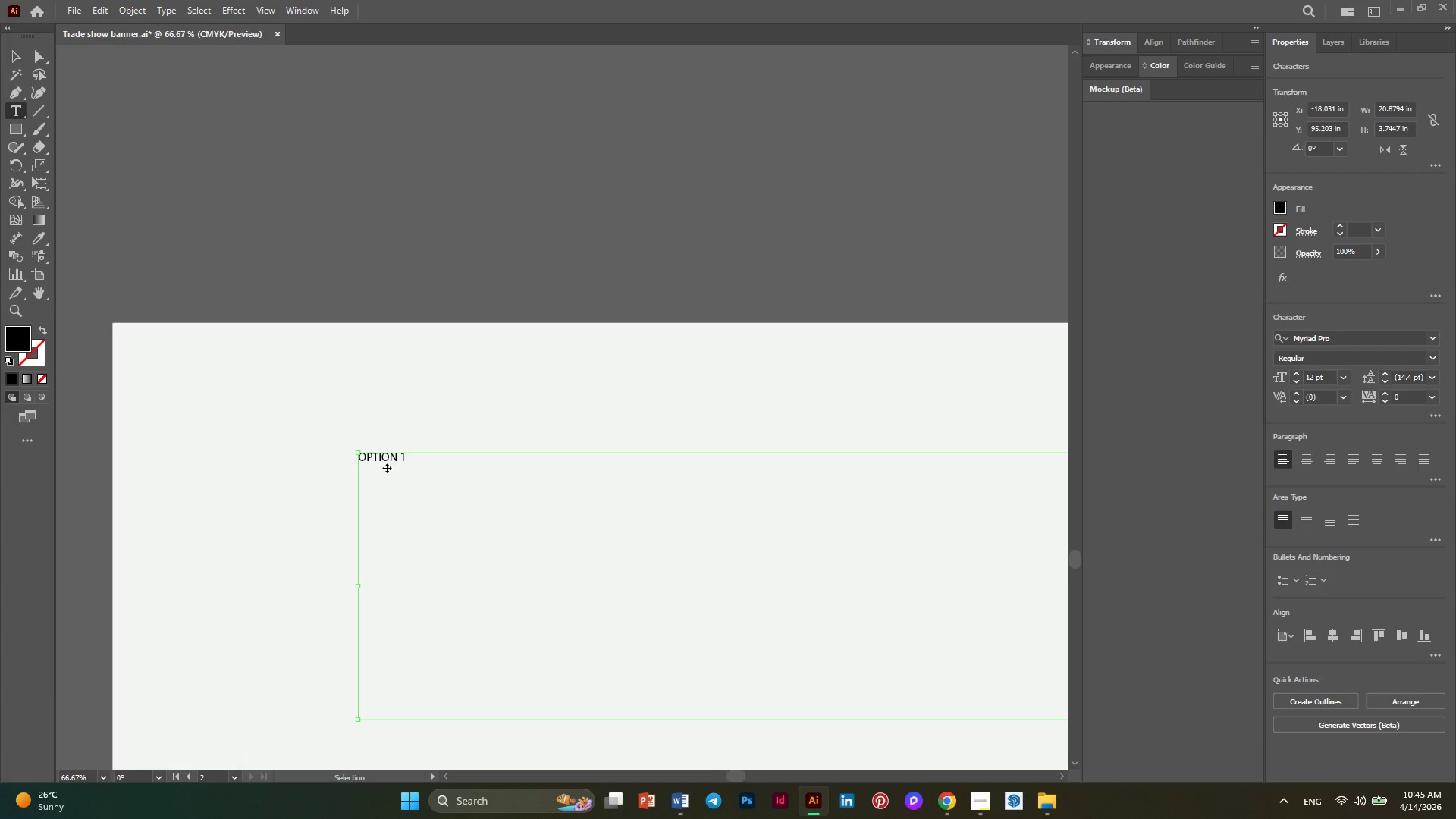 
key(Control+A)
 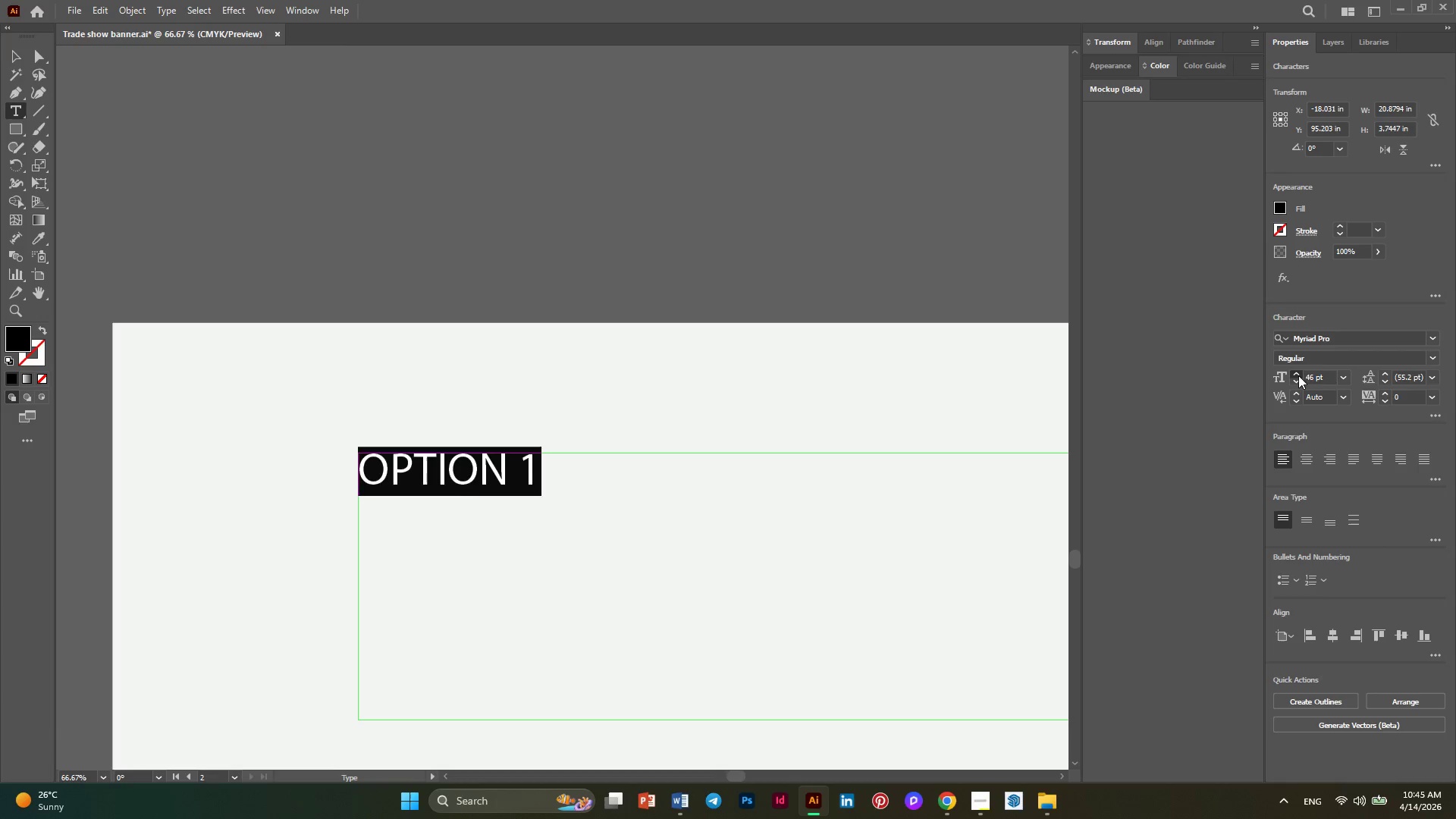 
wait(9.62)
 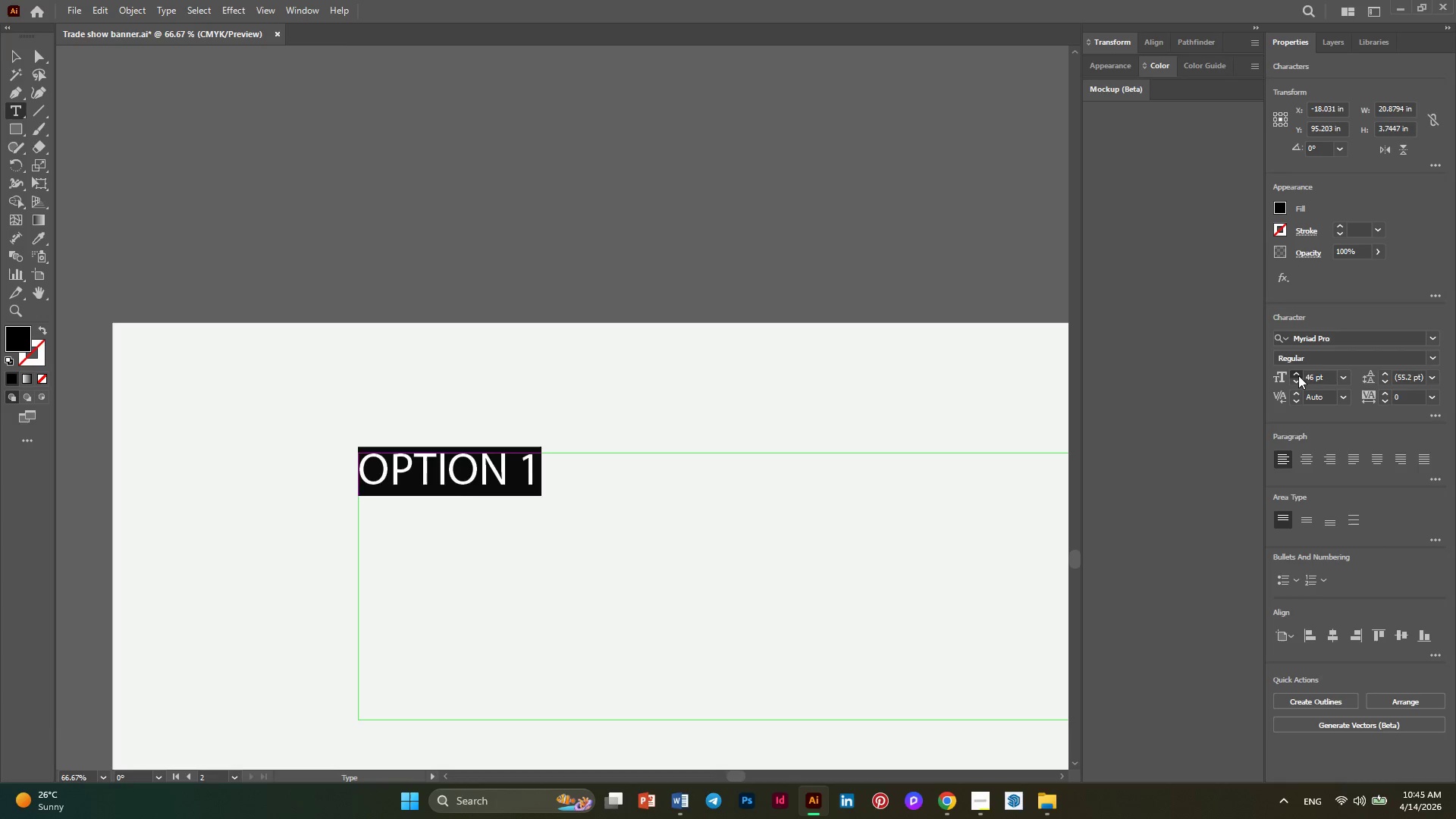 
left_click([1298, 375])
 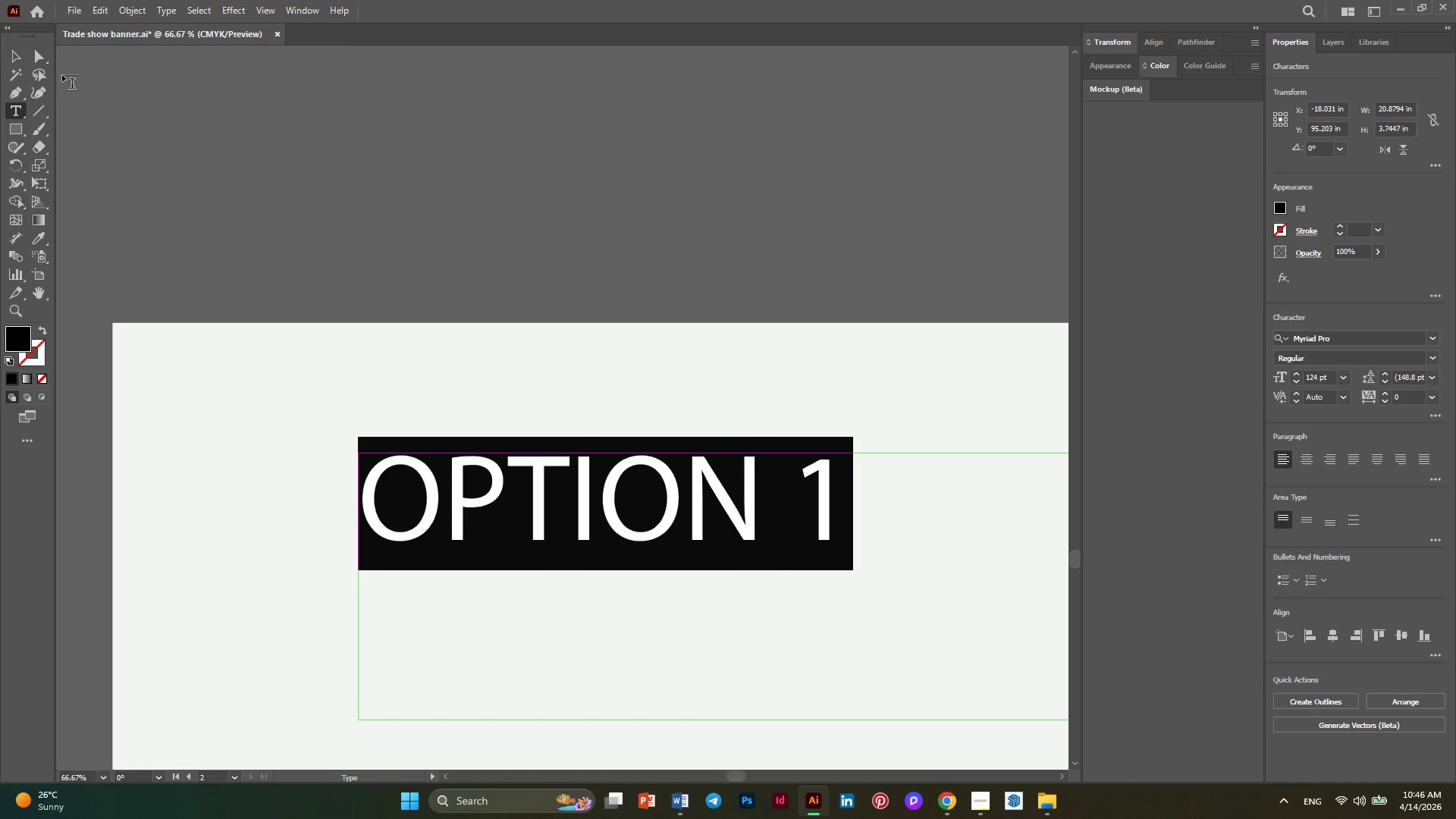 
left_click([6, 54])
 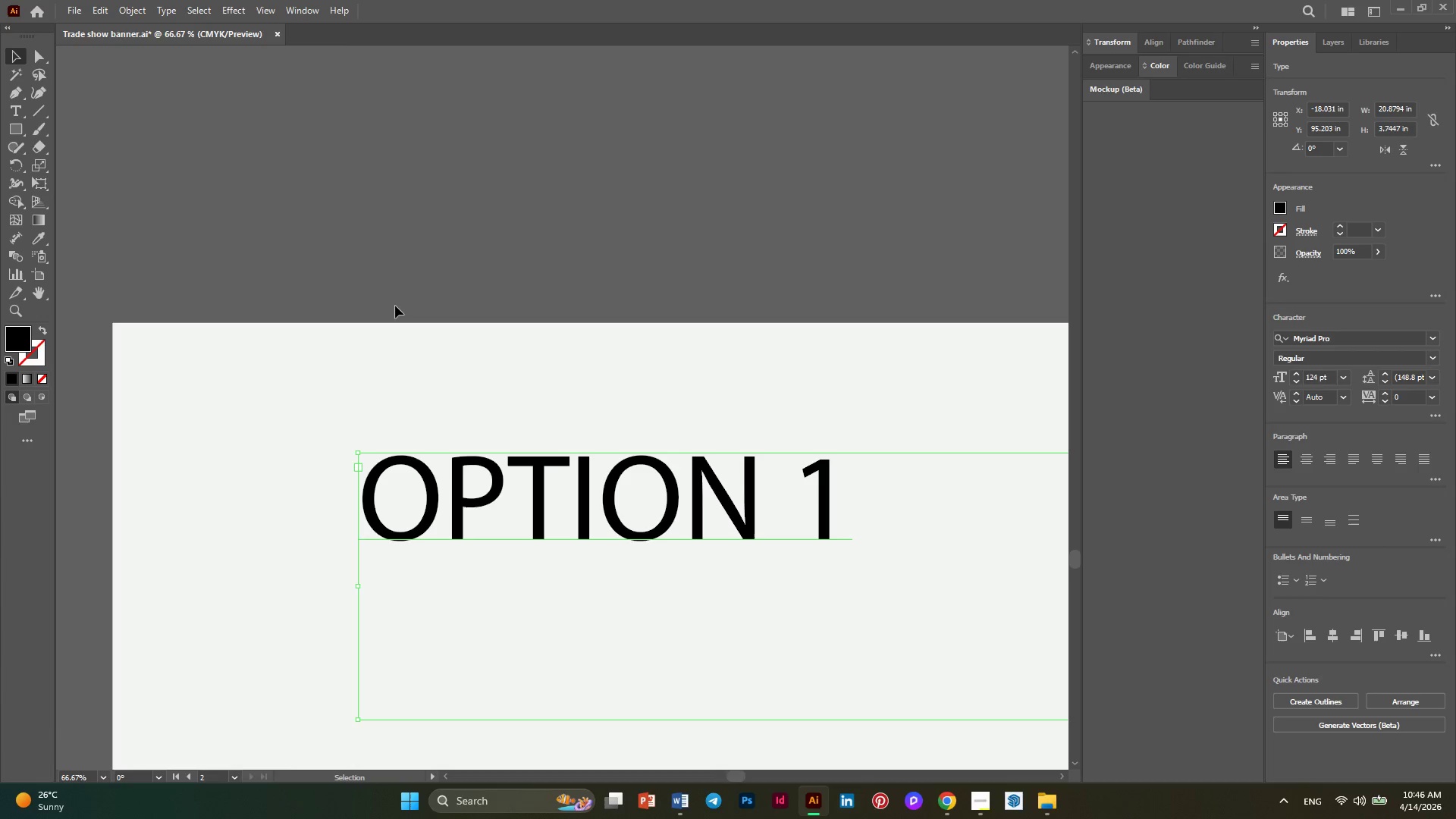 
key(Alt+AltLeft)
 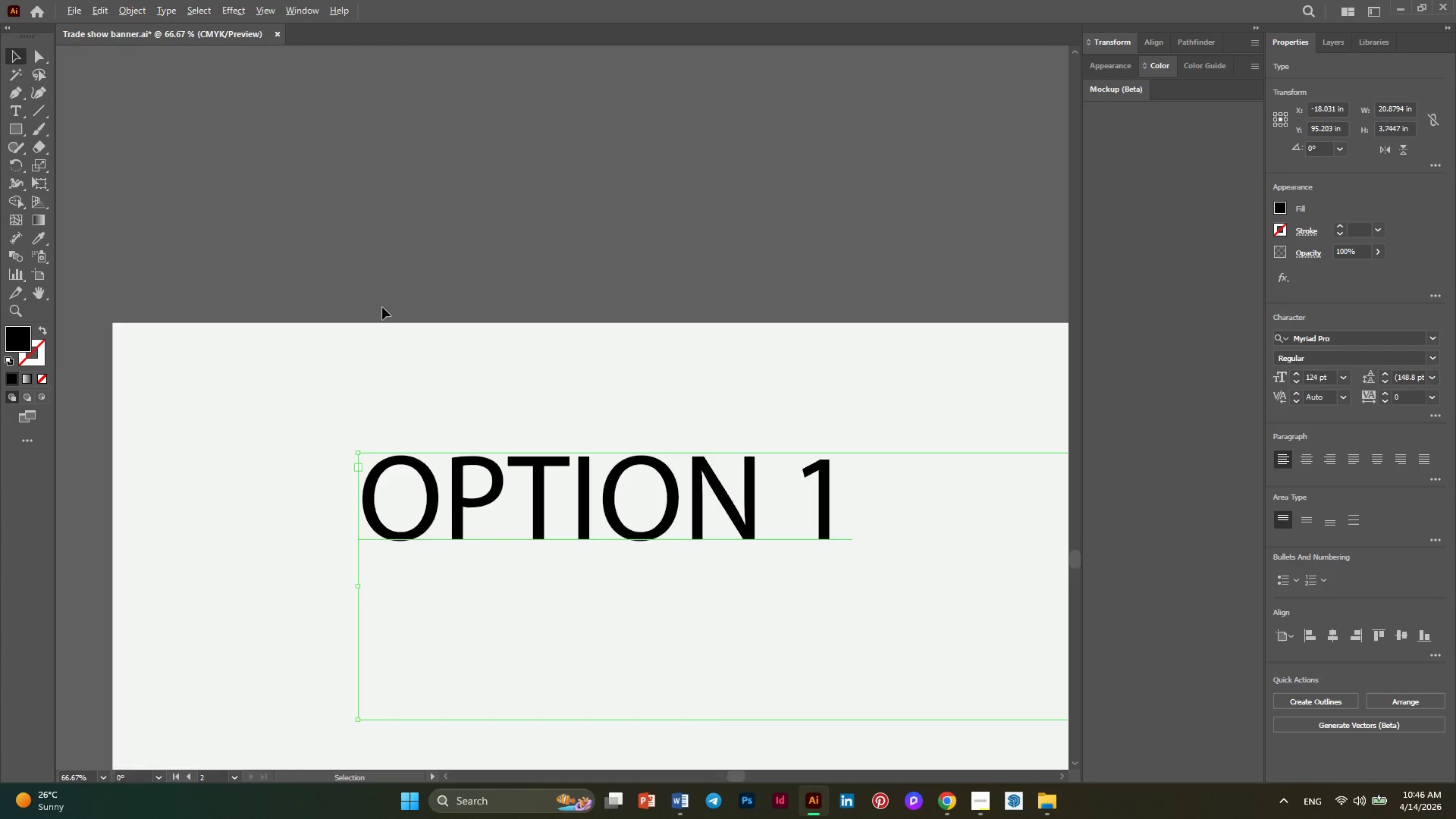 
key(Alt+AltLeft)
 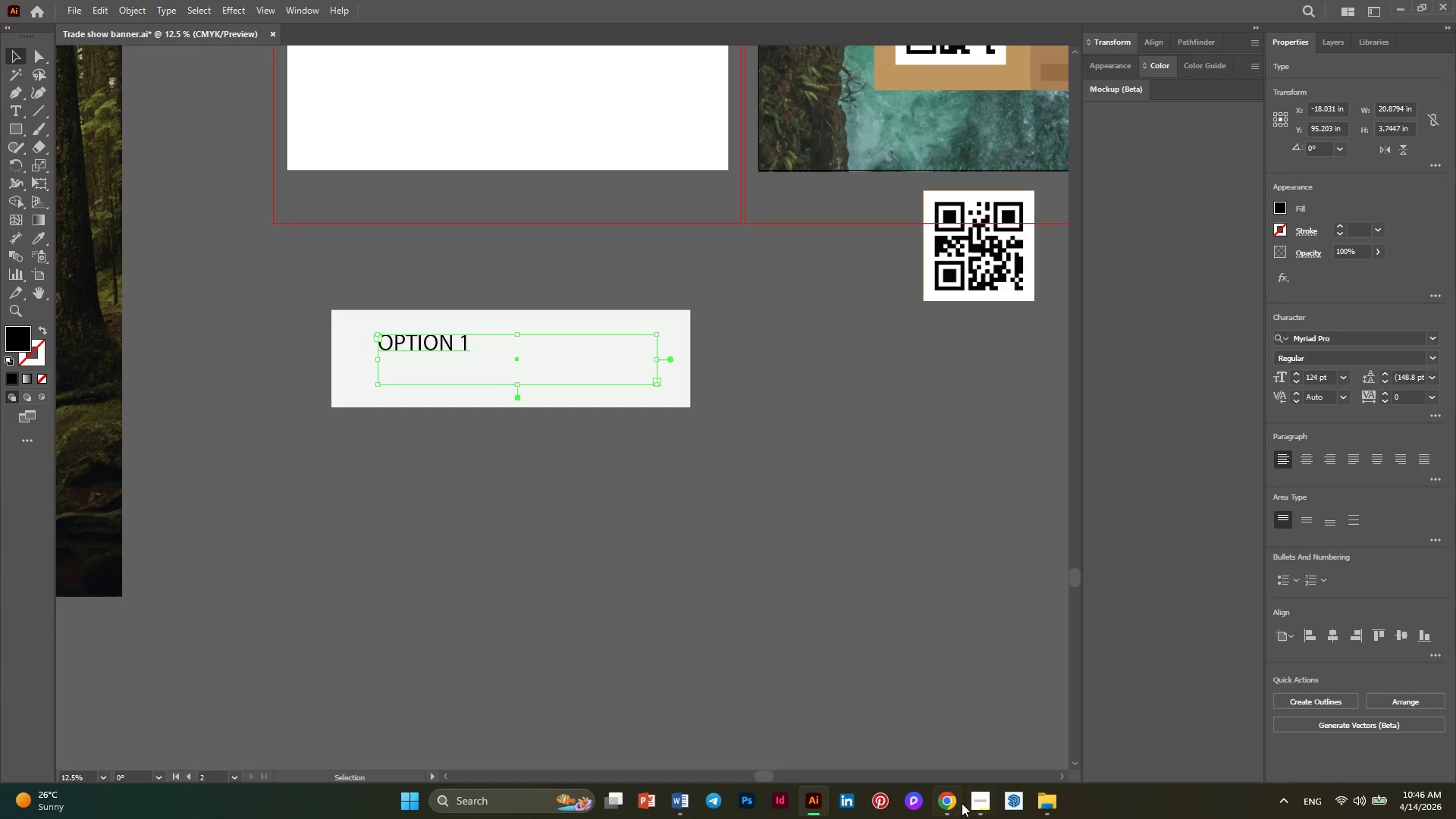 
scroll: coordinate [382, 307], scroll_direction: down, amount: 4.0
 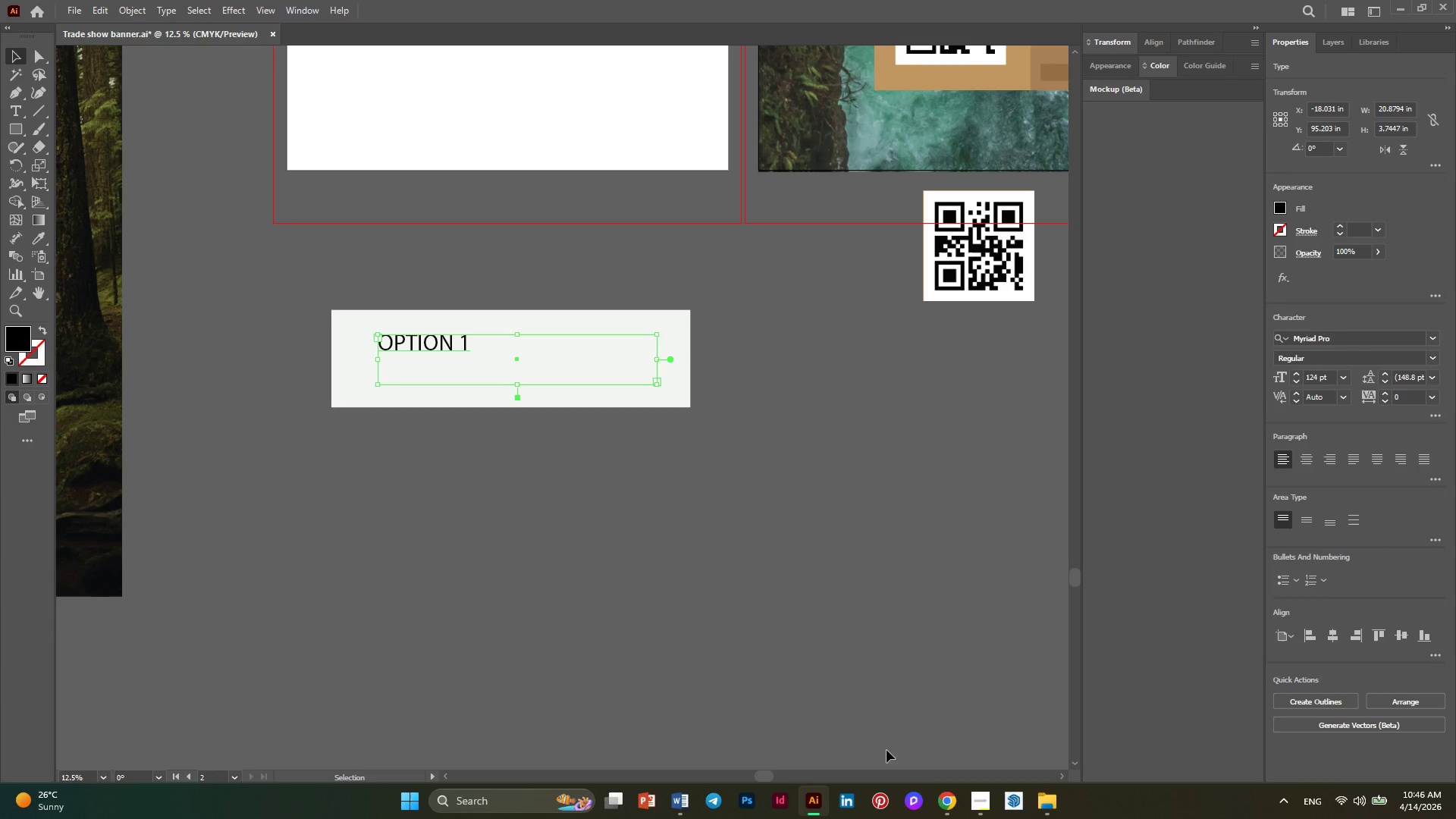 
left_click([956, 803])
 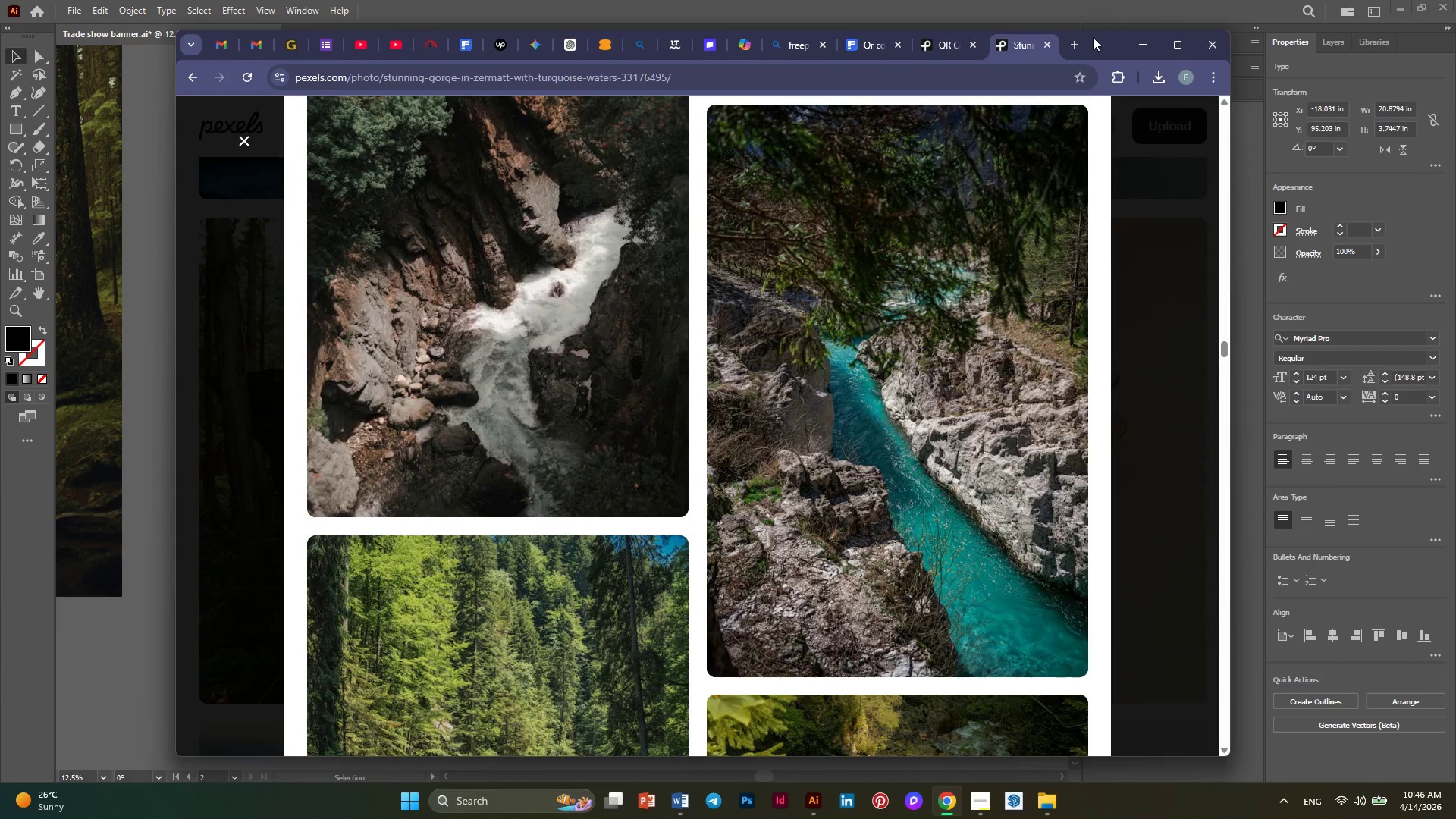 
left_click([1067, 47])
 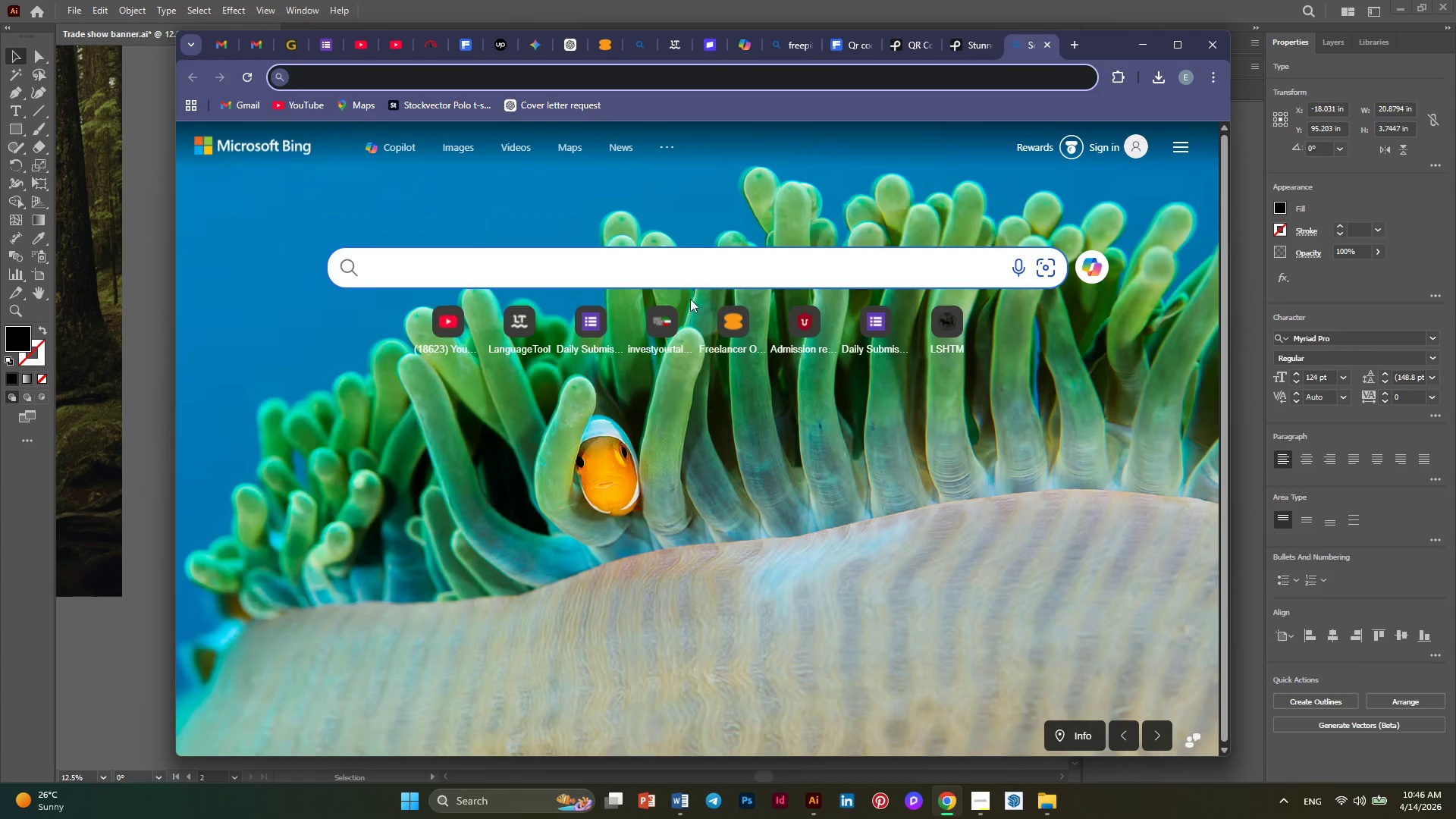 
left_click([526, 271])
 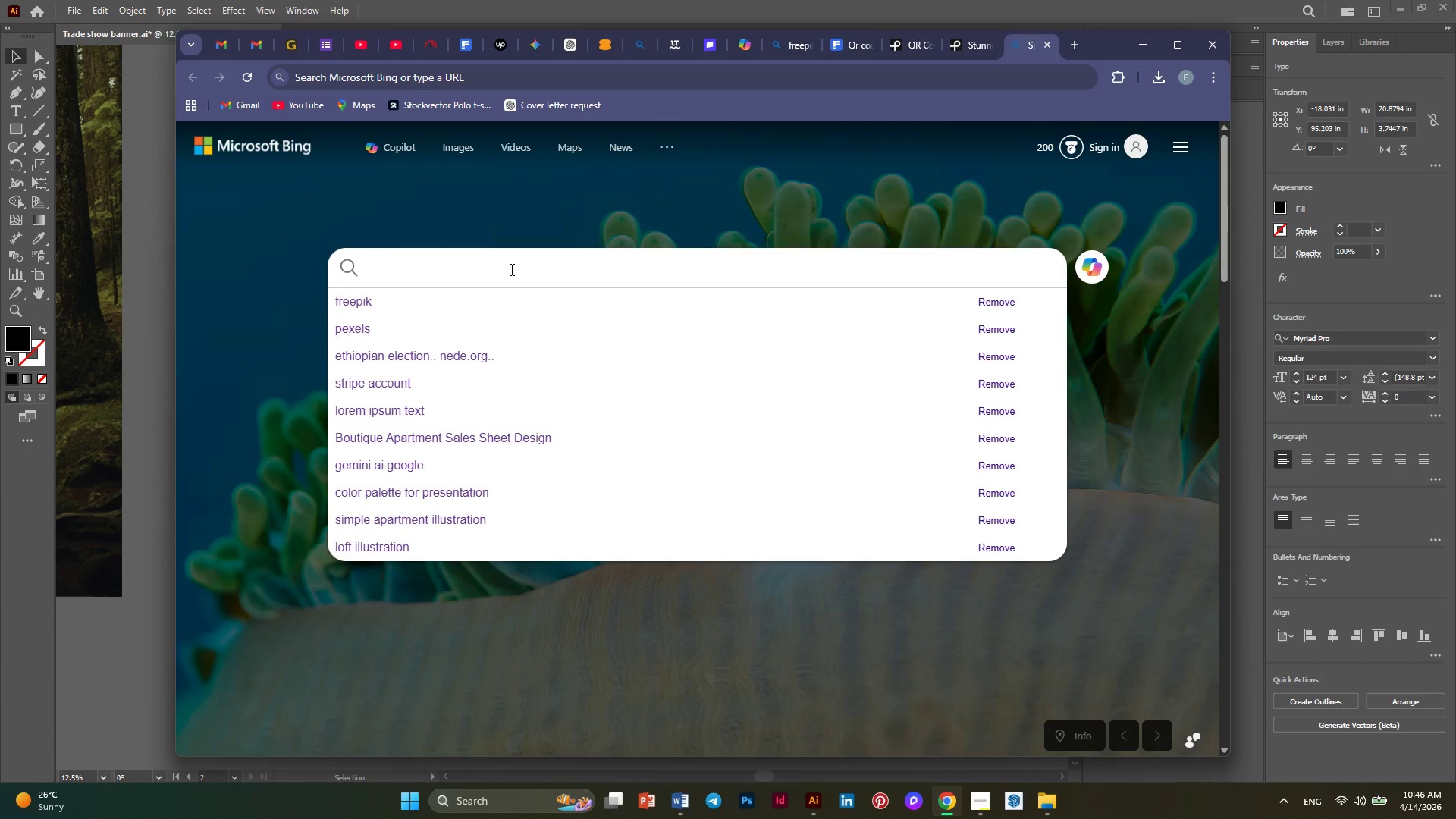 
wait(6.42)
 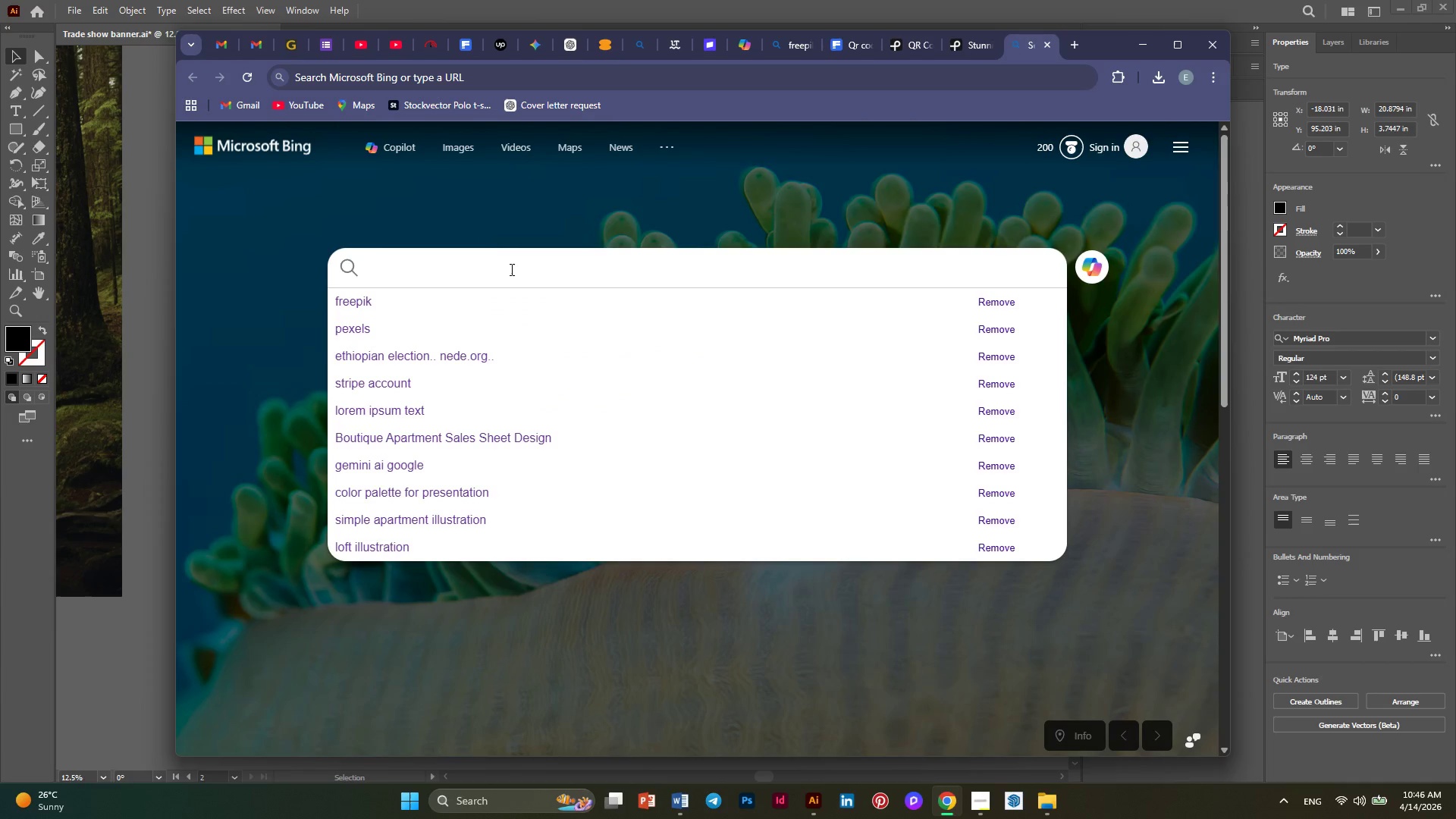 
type(GOO)
 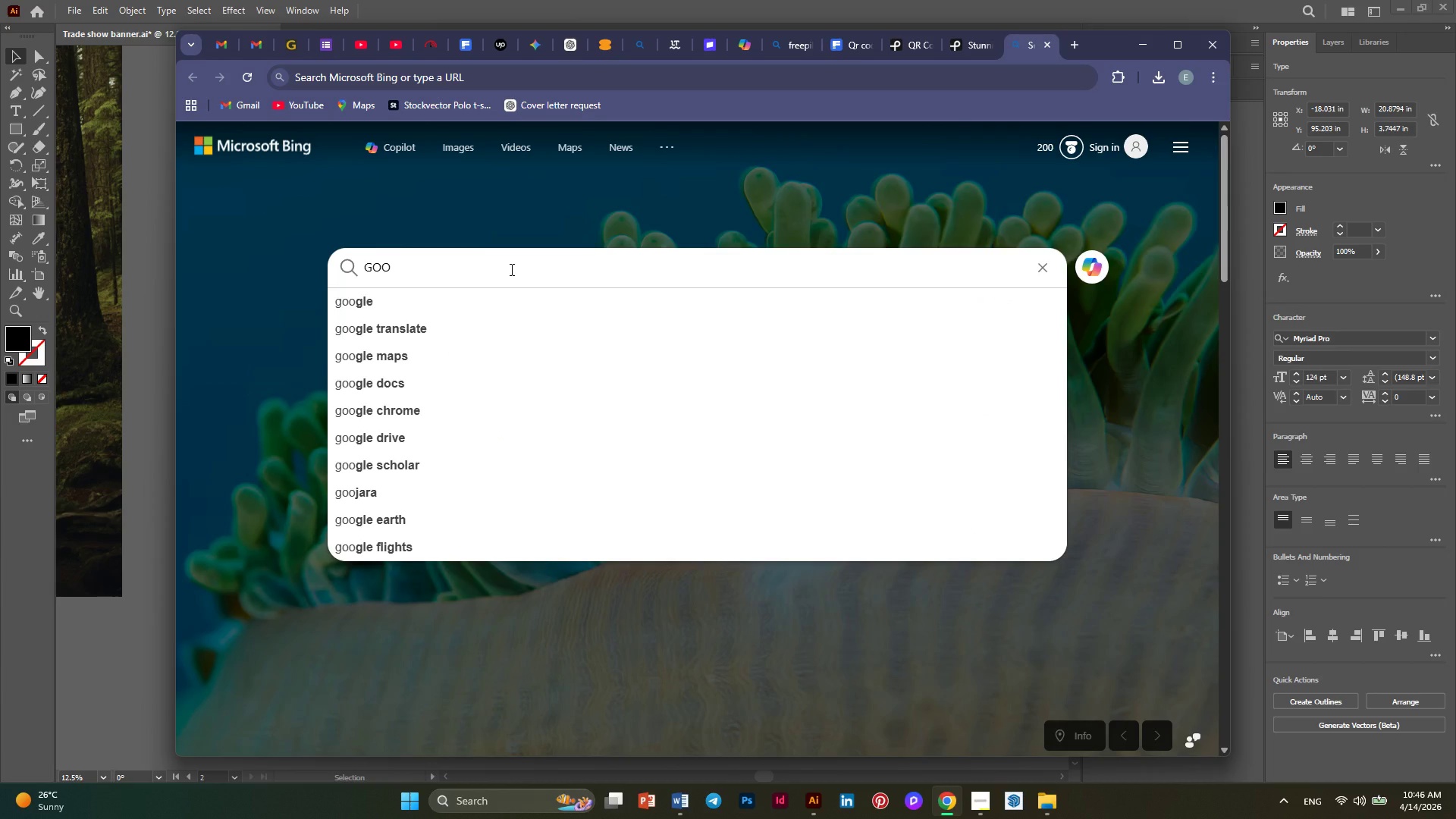 
type(GLE FONT)
 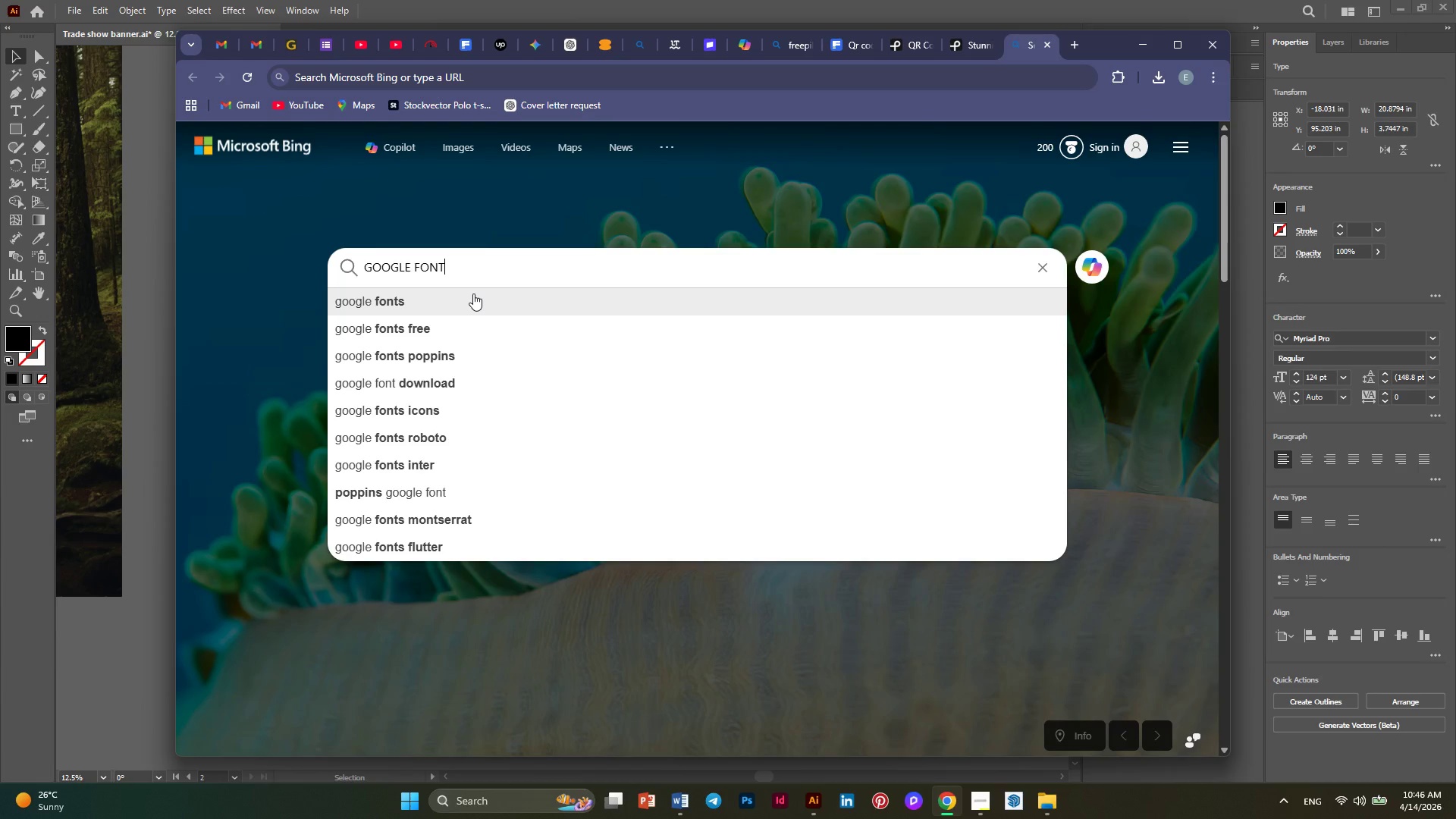 
left_click([473, 293])
 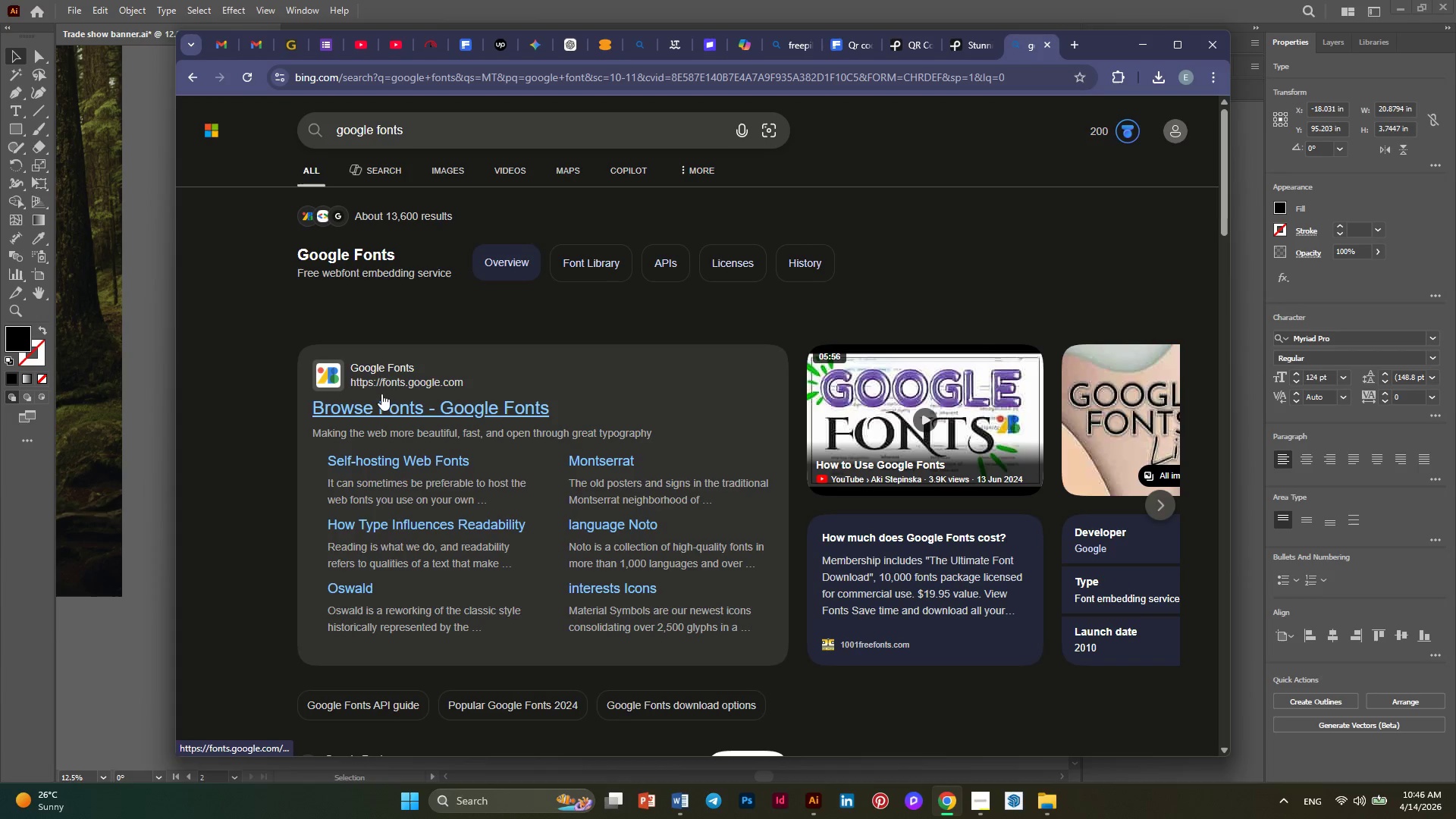 
left_click([378, 401])
 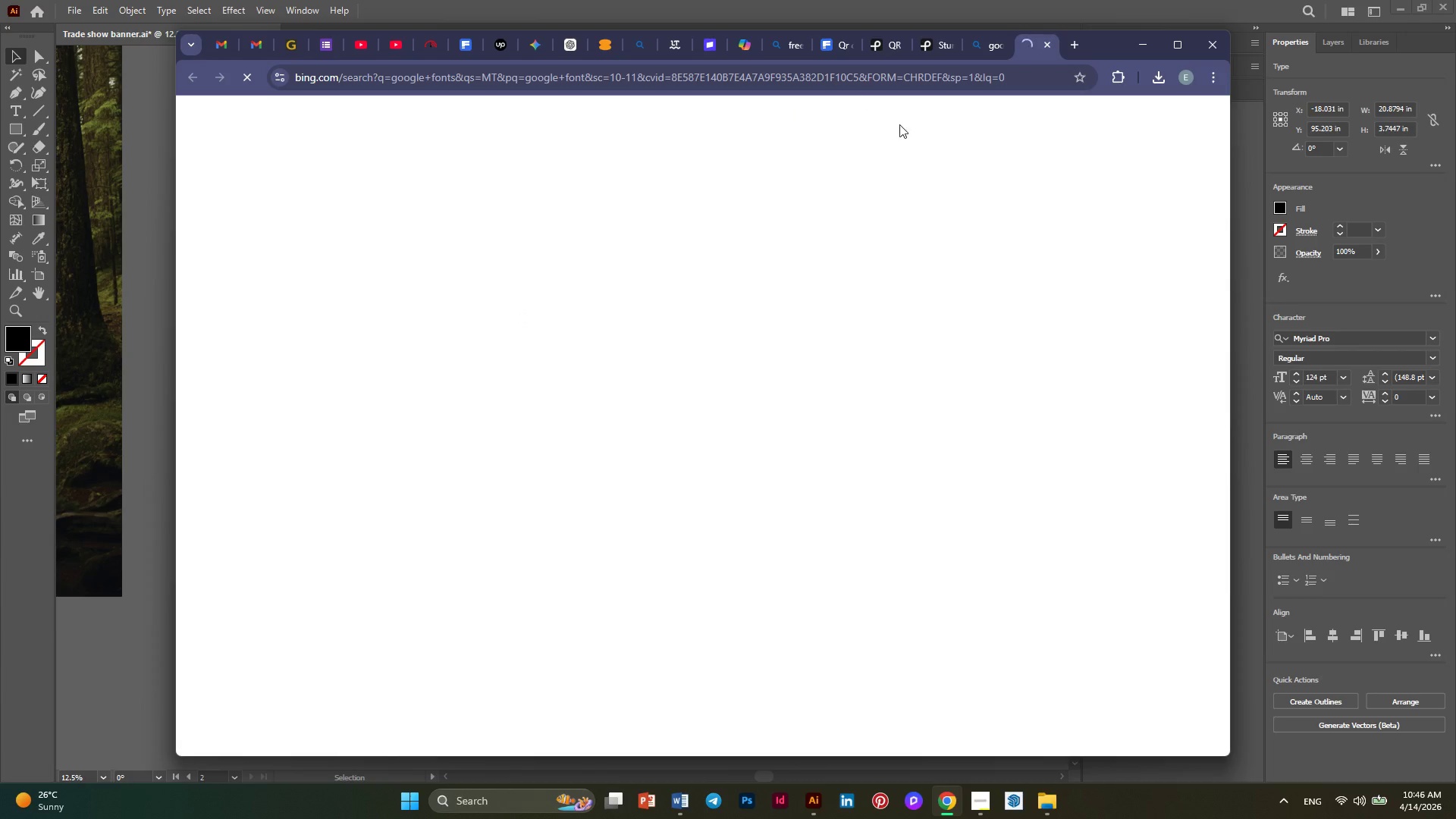 
mouse_move([844, 259])
 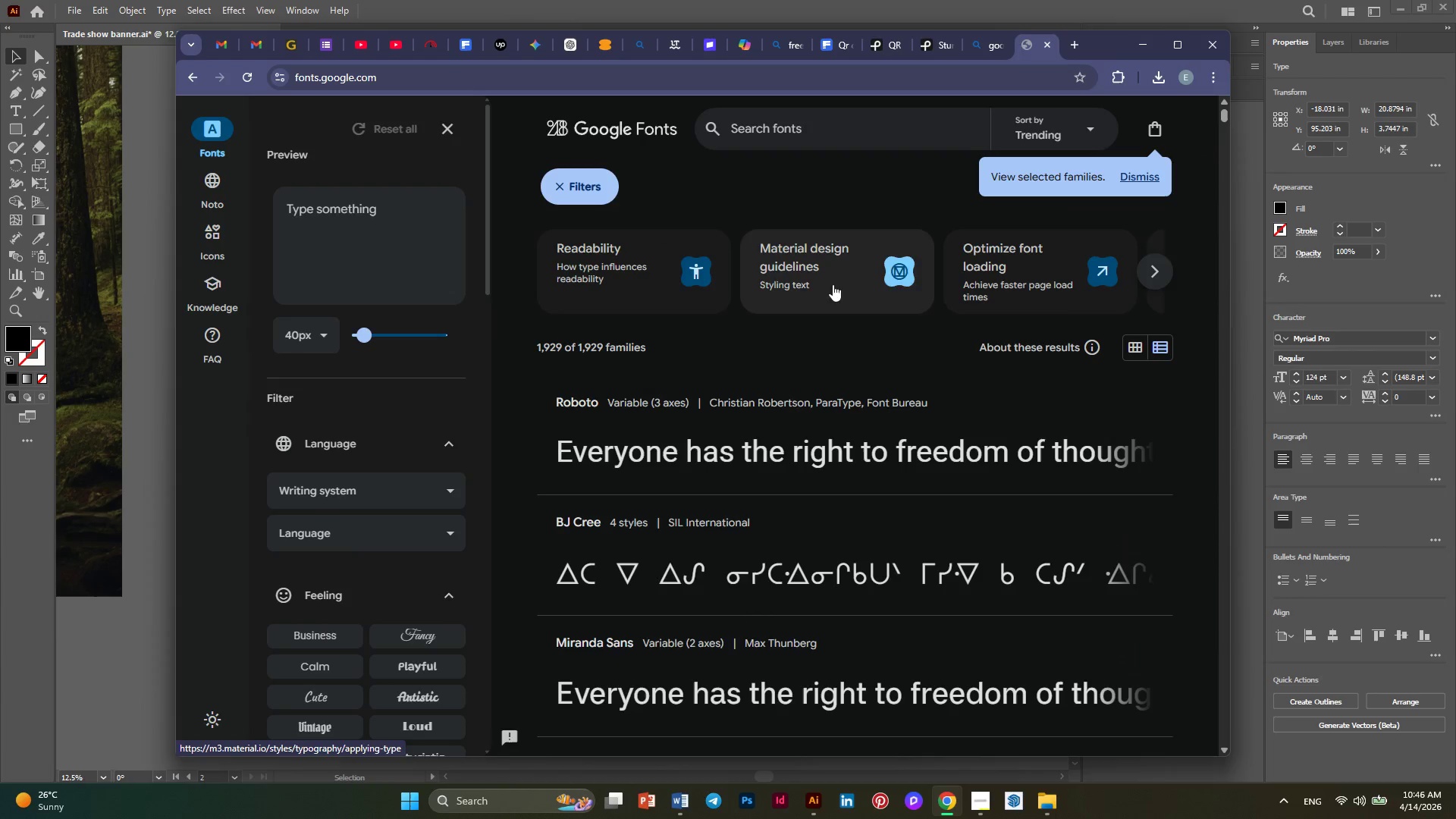 
mouse_move([777, 384])
 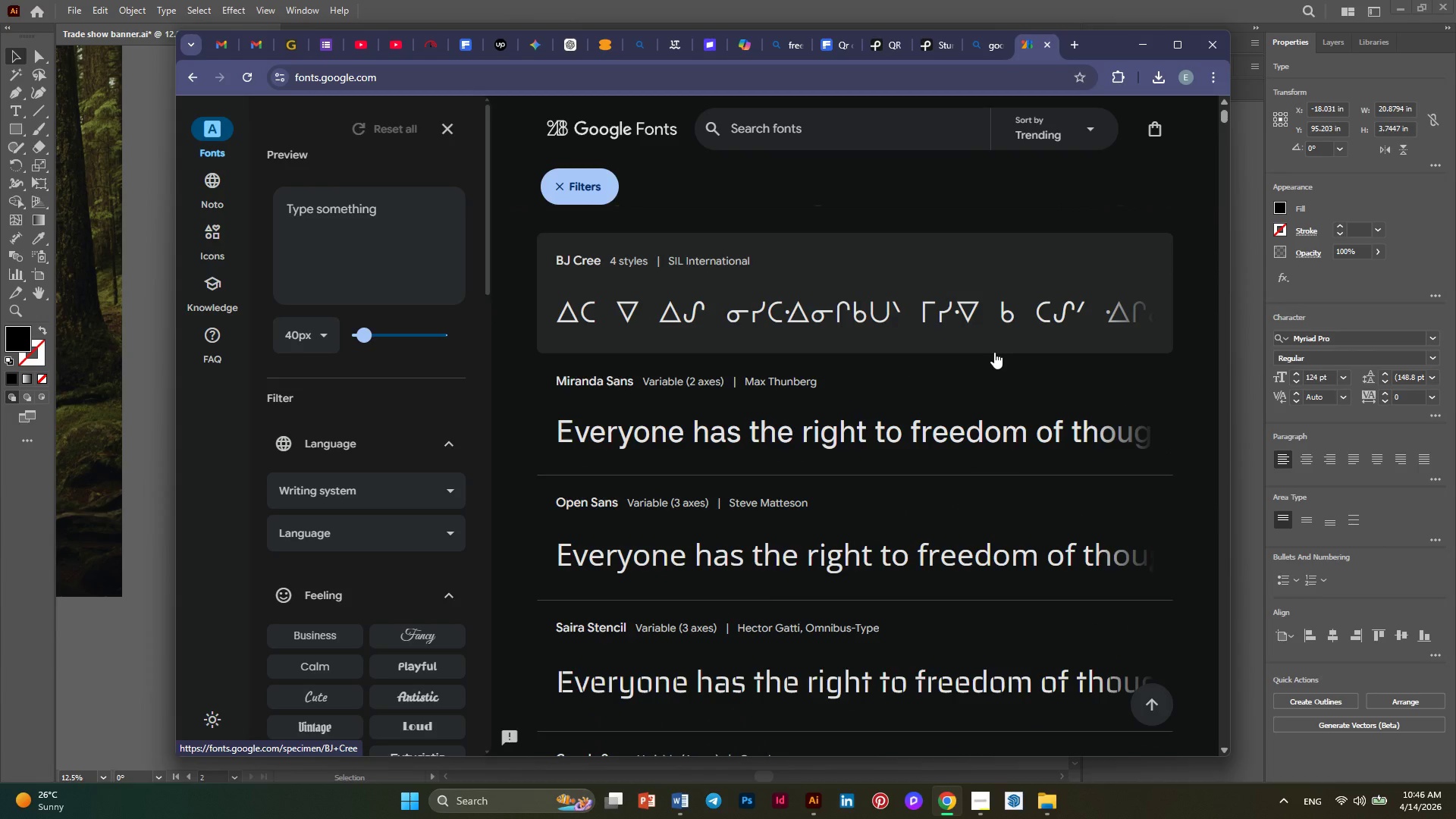 
wait(5.72)
 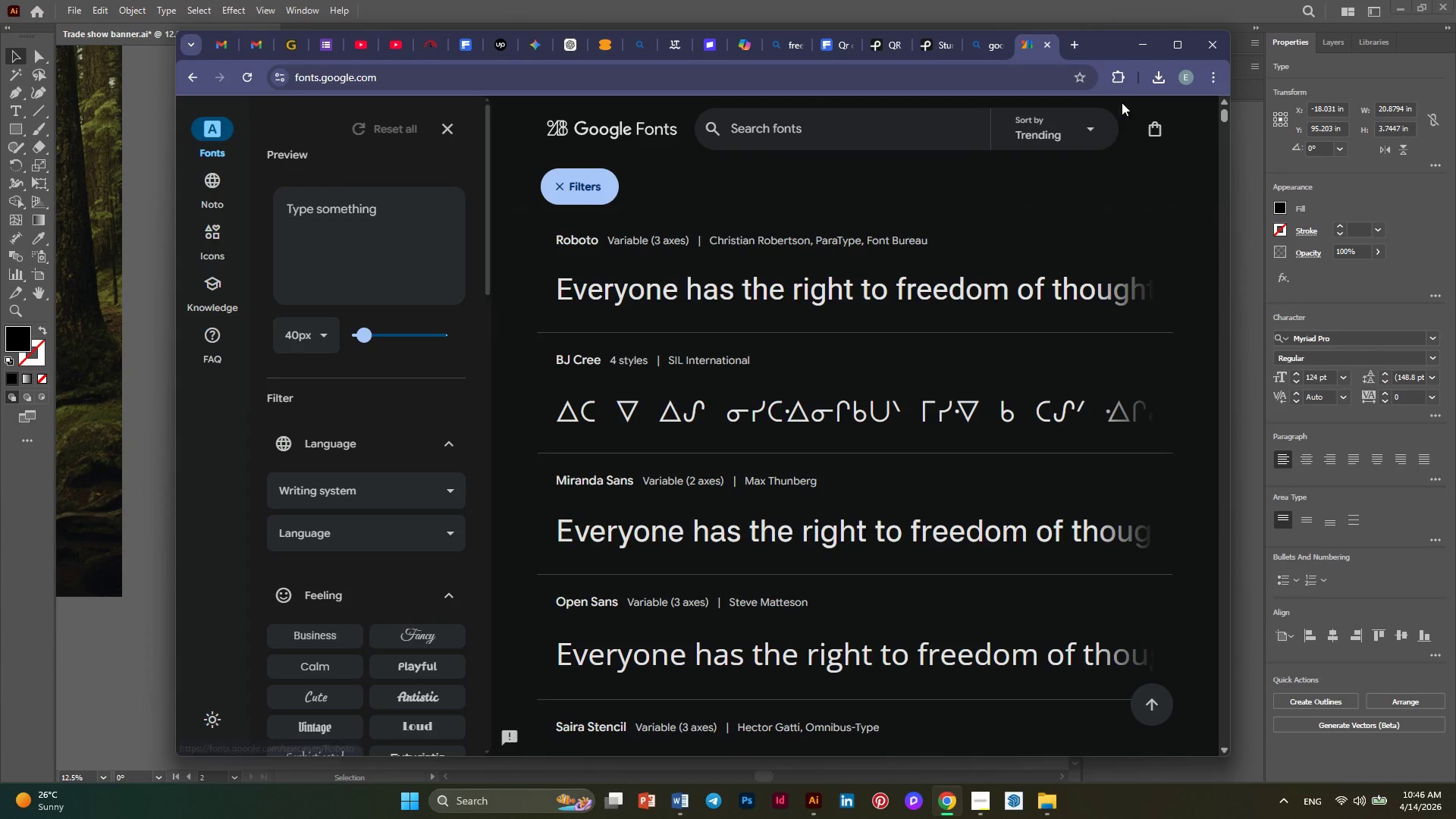 
left_click([1131, 39])
 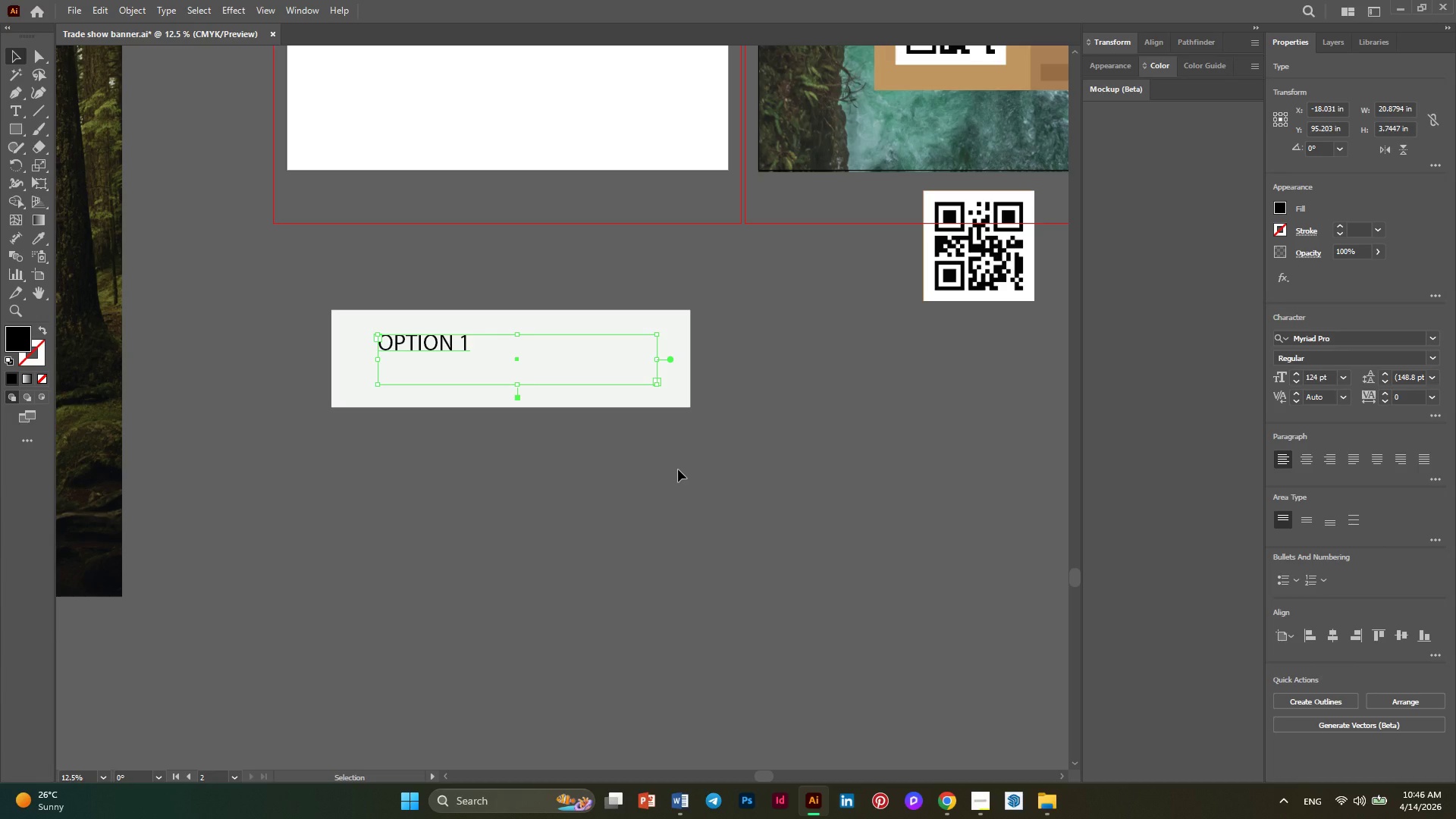 
key(Alt+AltLeft)
 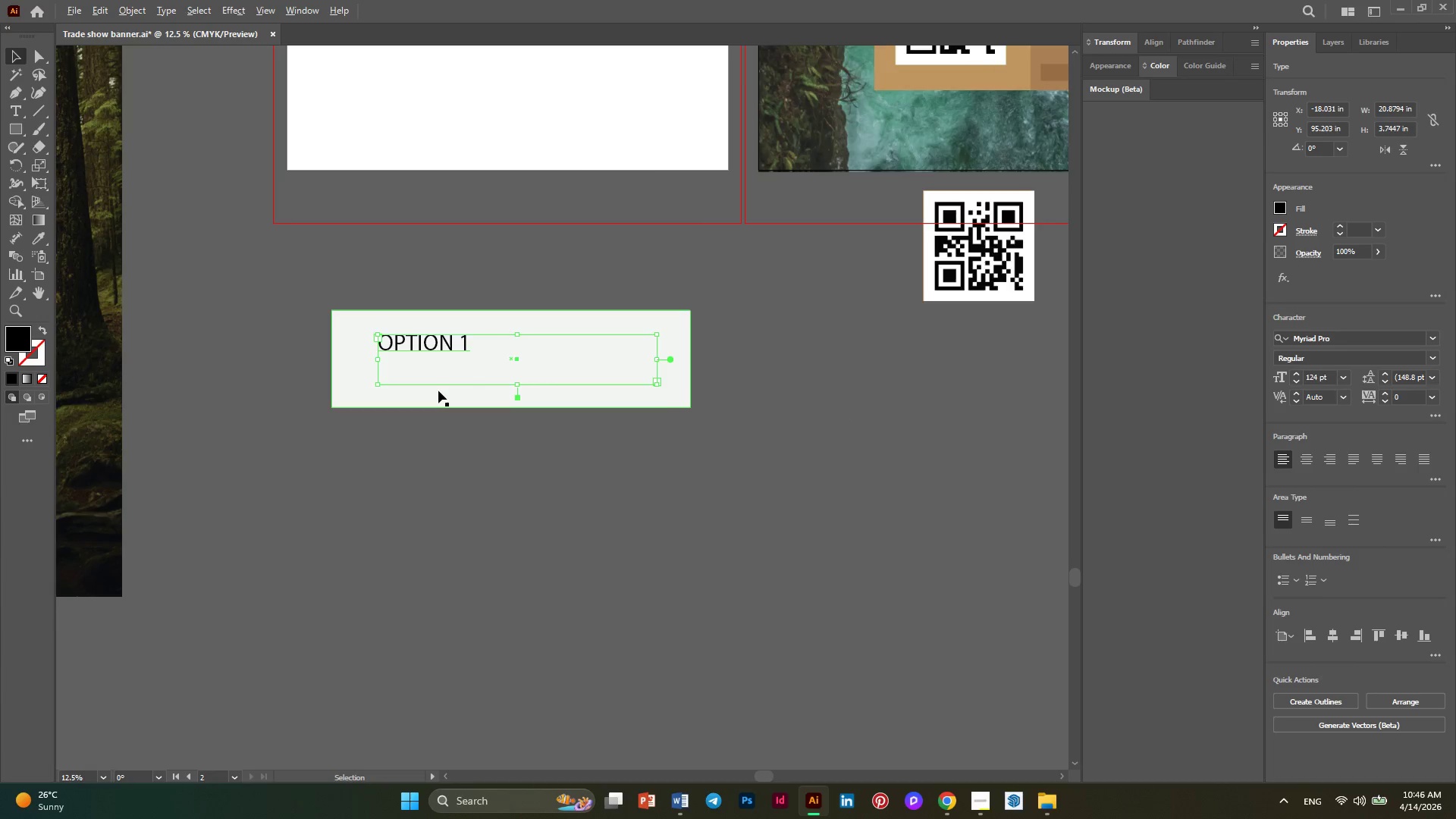 
scroll: coordinate [438, 391], scroll_direction: down, amount: 2.0
 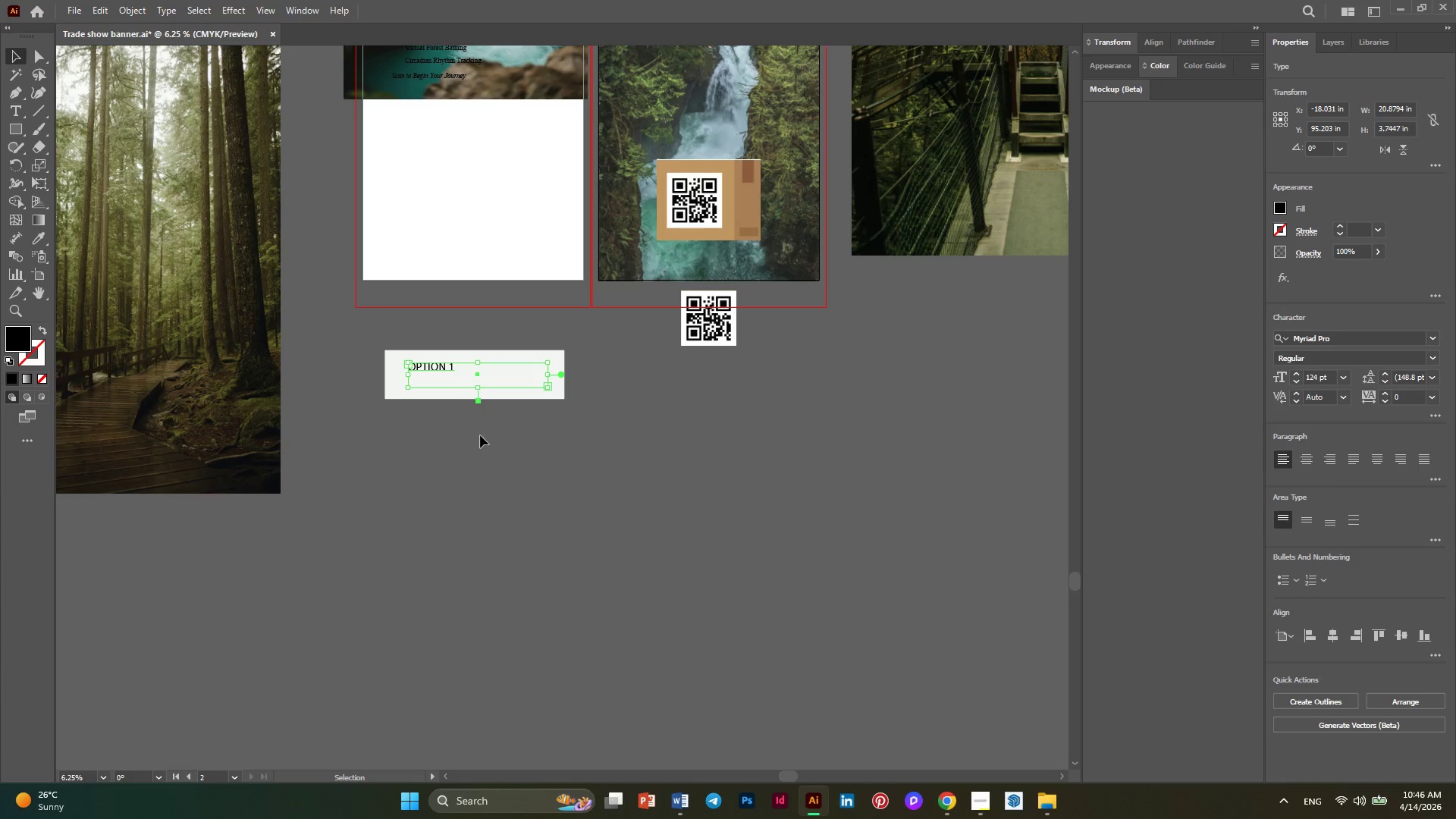 
left_click_drag(start_coordinate=[480, 435], to_coordinate=[374, 330])
 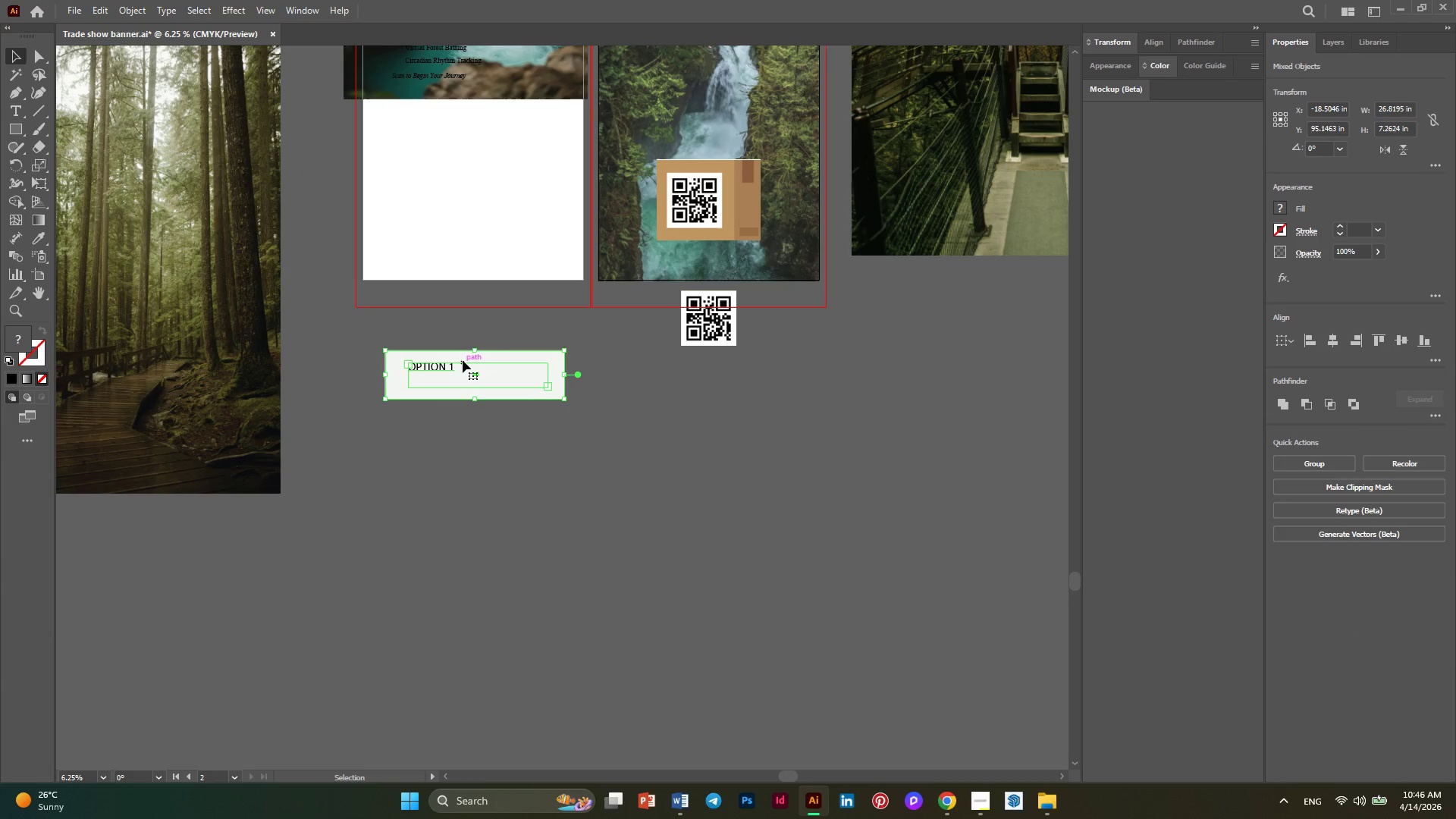 
hold_key(key=AltLeft, duration=1.56)
left_click_drag(start_coordinate=[463, 360], to_coordinate=[714, 366])
 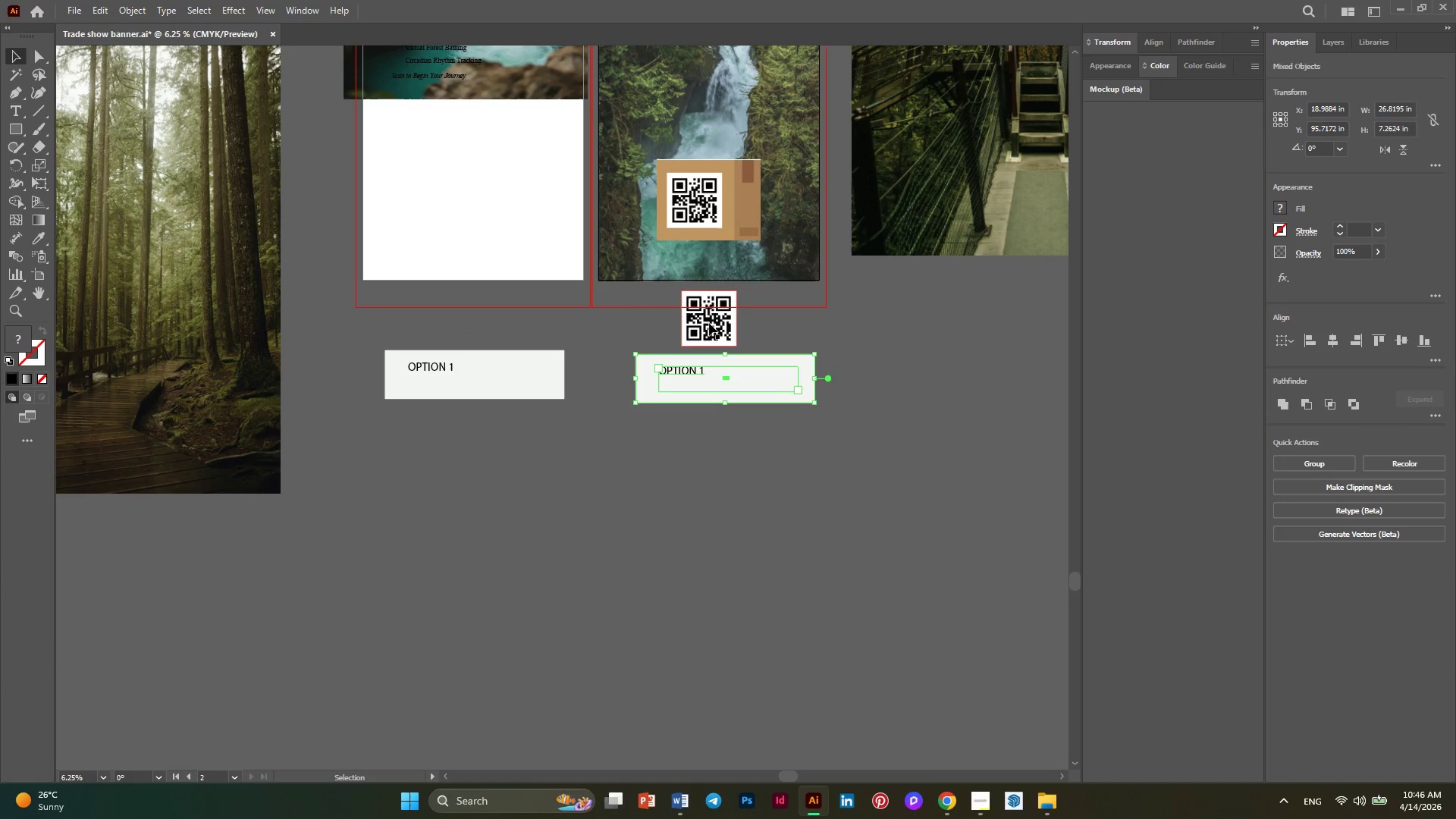 
left_click_drag(start_coordinate=[709, 323], to_coordinate=[783, 279])
 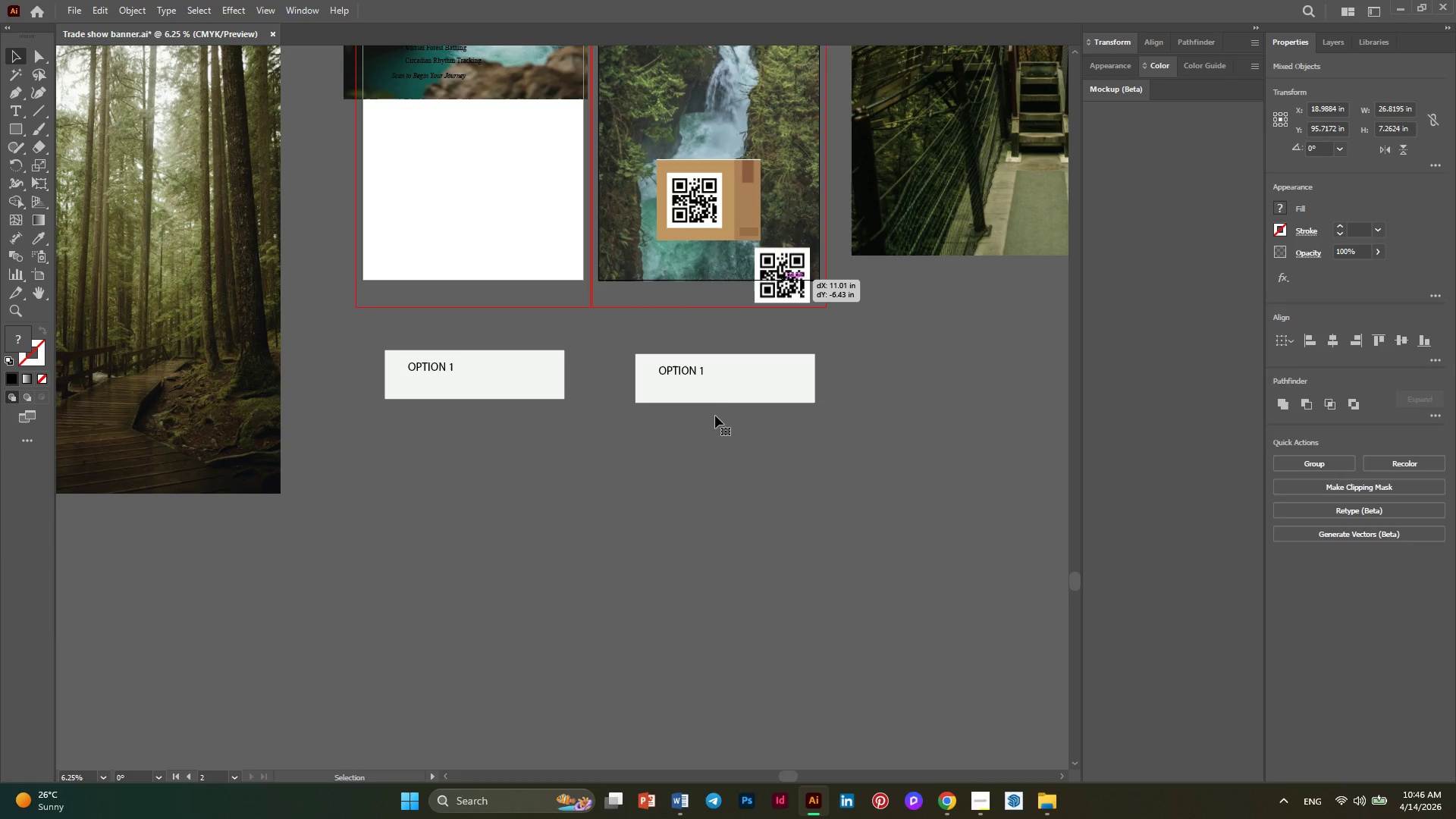 
left_click_drag(start_coordinate=[722, 429], to_coordinate=[627, 344])
 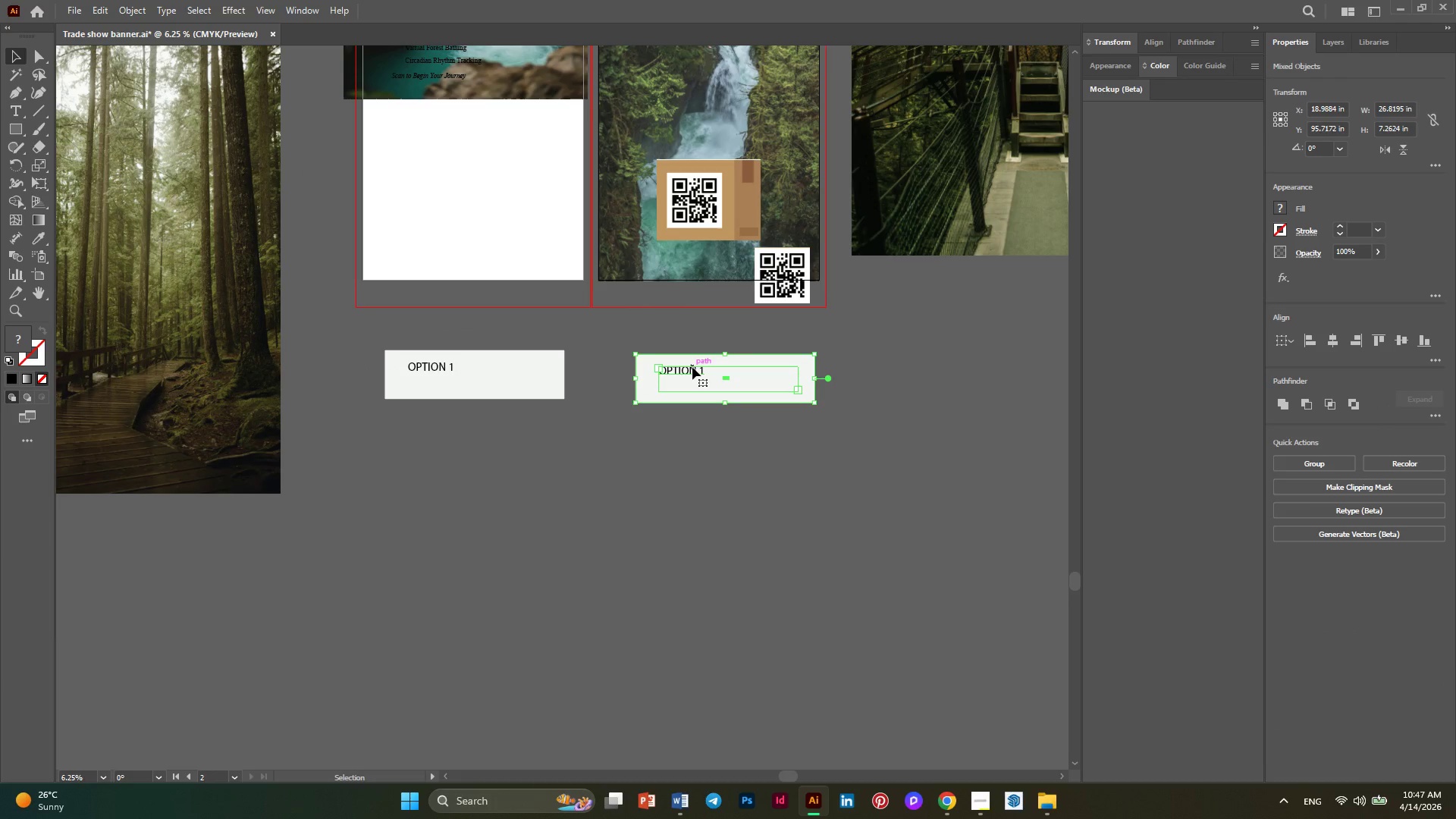 
left_click_drag(start_coordinate=[692, 367], to_coordinate=[686, 329])
 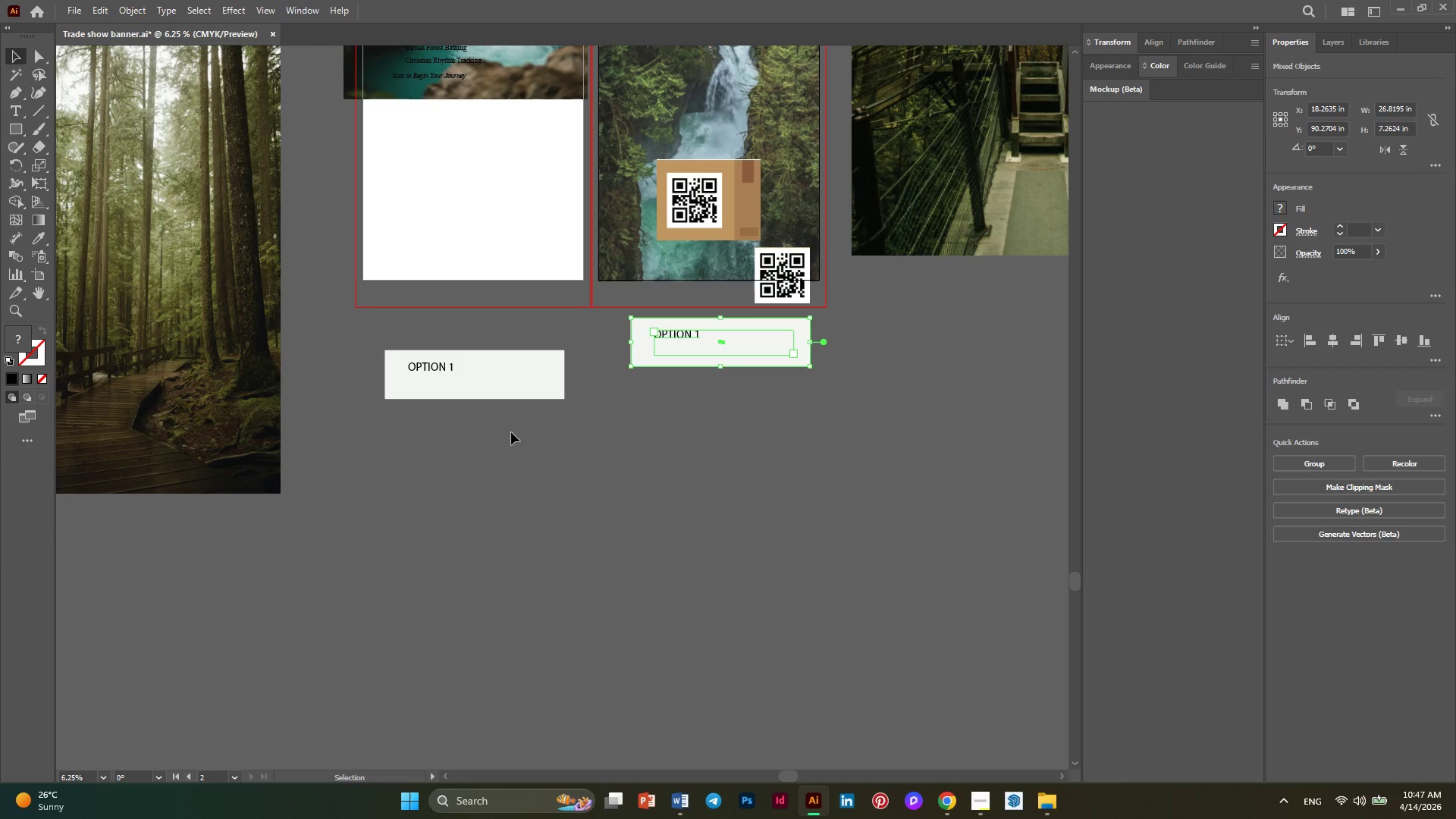 
left_click_drag(start_coordinate=[511, 432], to_coordinate=[411, 368])
 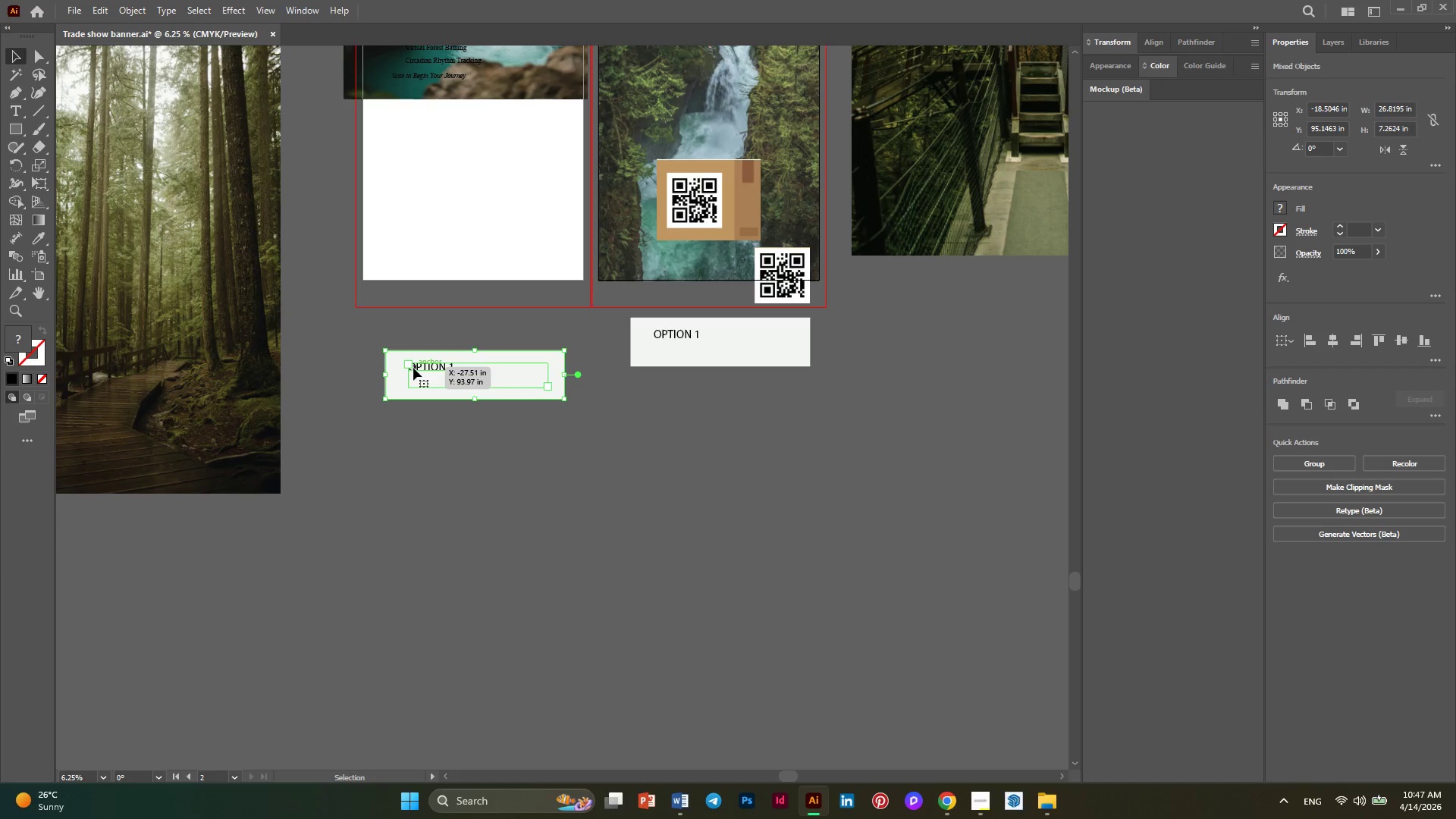 
left_click_drag(start_coordinate=[413, 368], to_coordinate=[422, 333])
 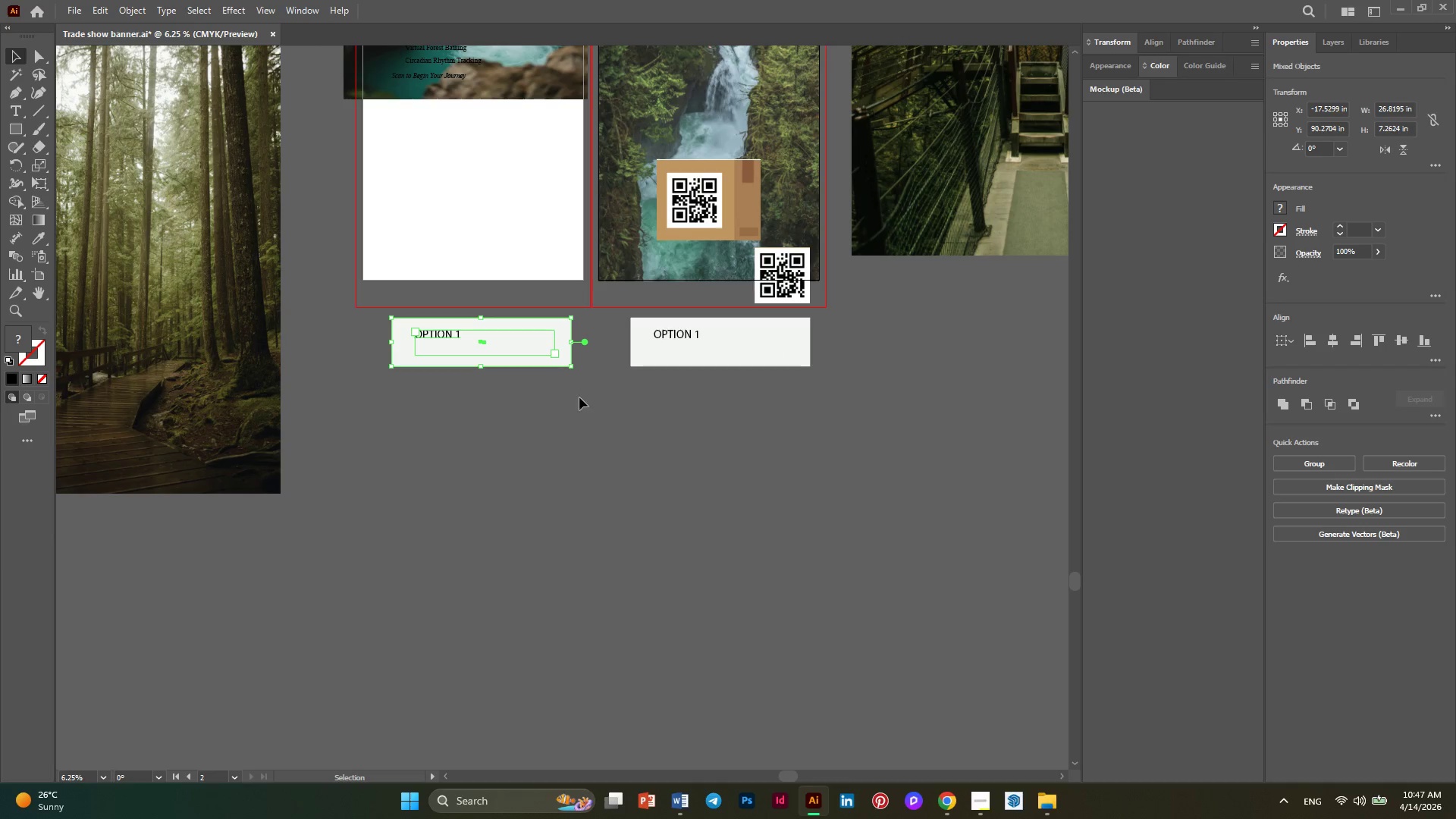 
left_click([581, 398])
 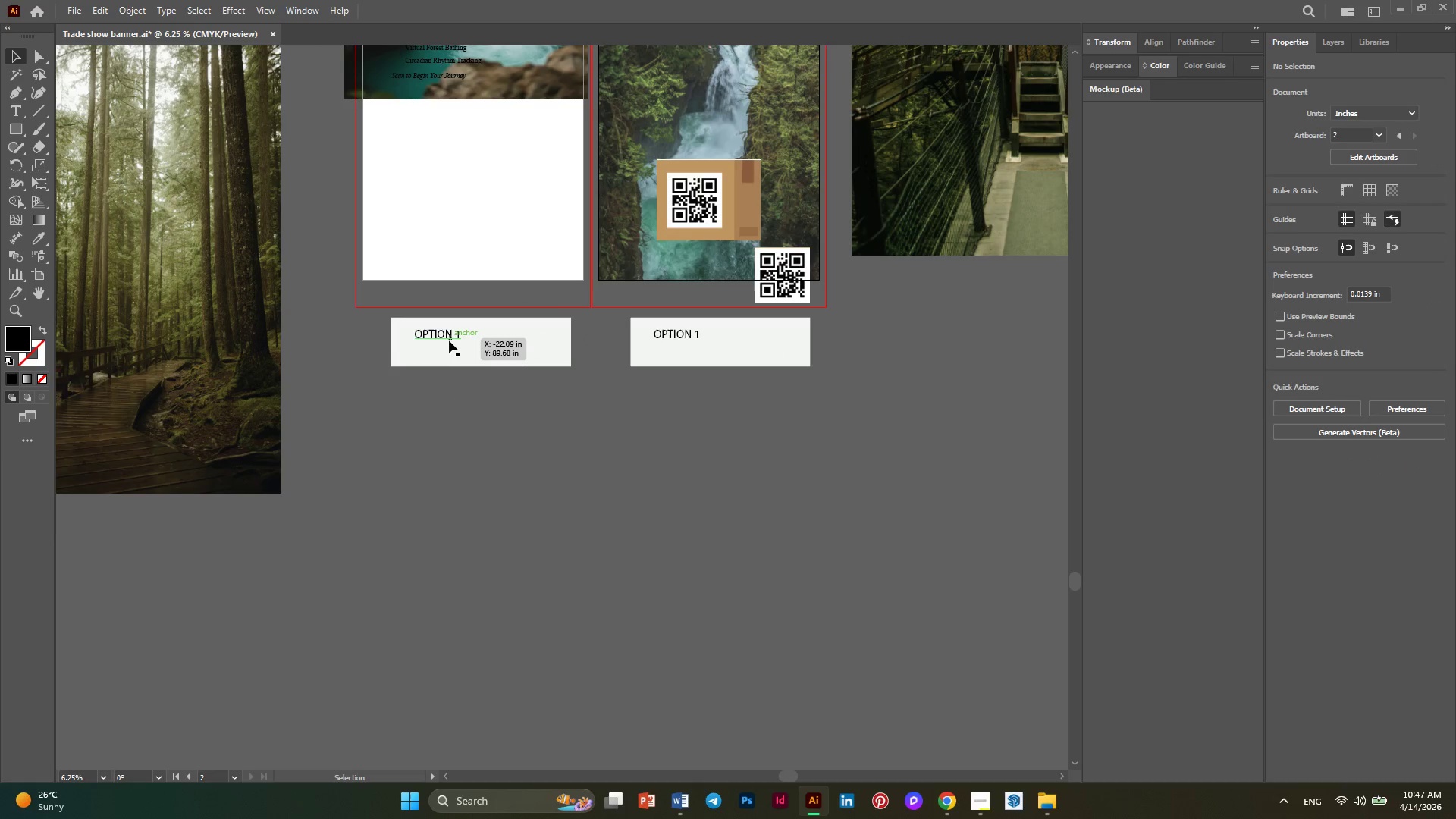 
left_click([448, 339])
 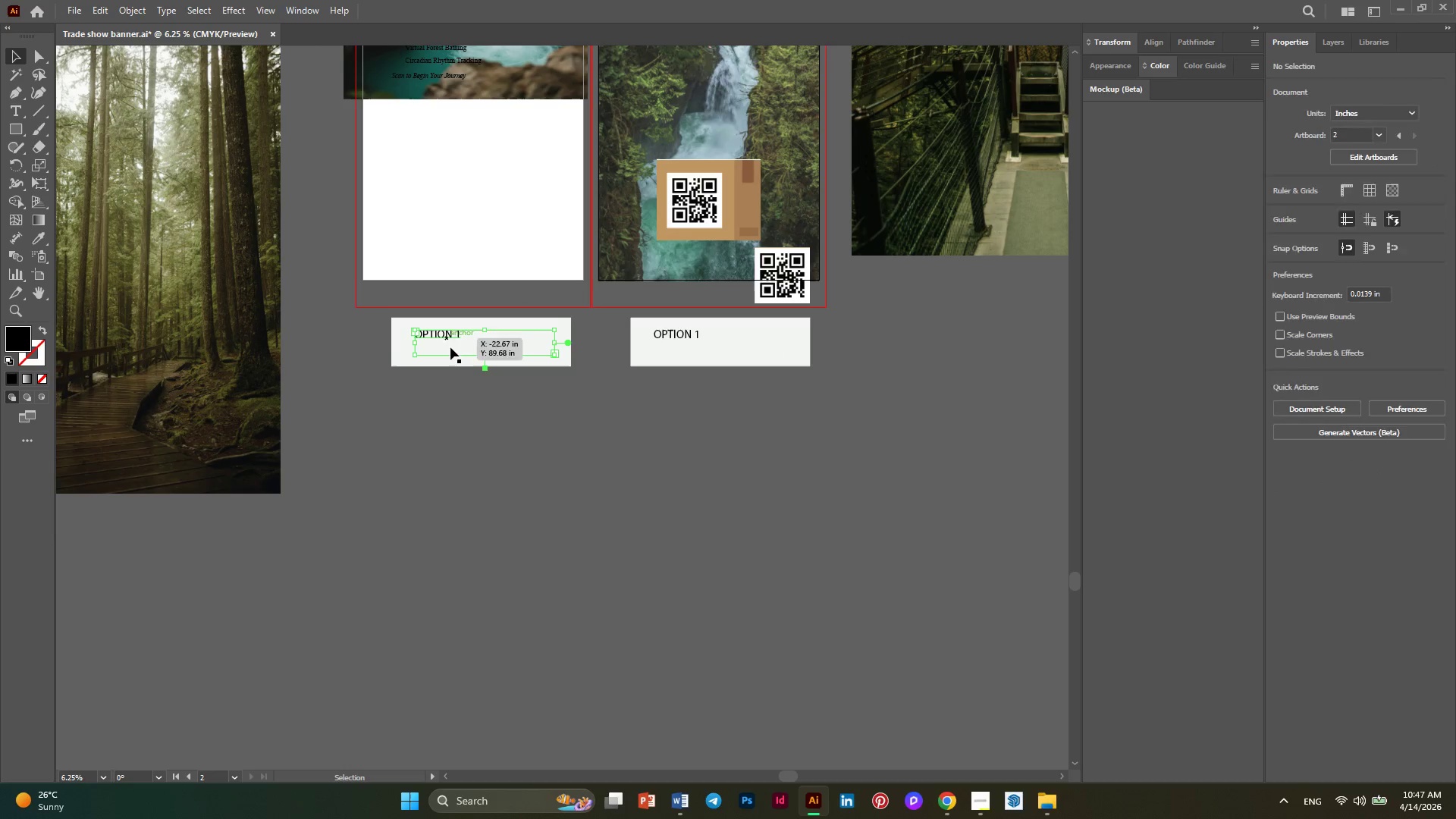 
key(Alt+AltLeft)
 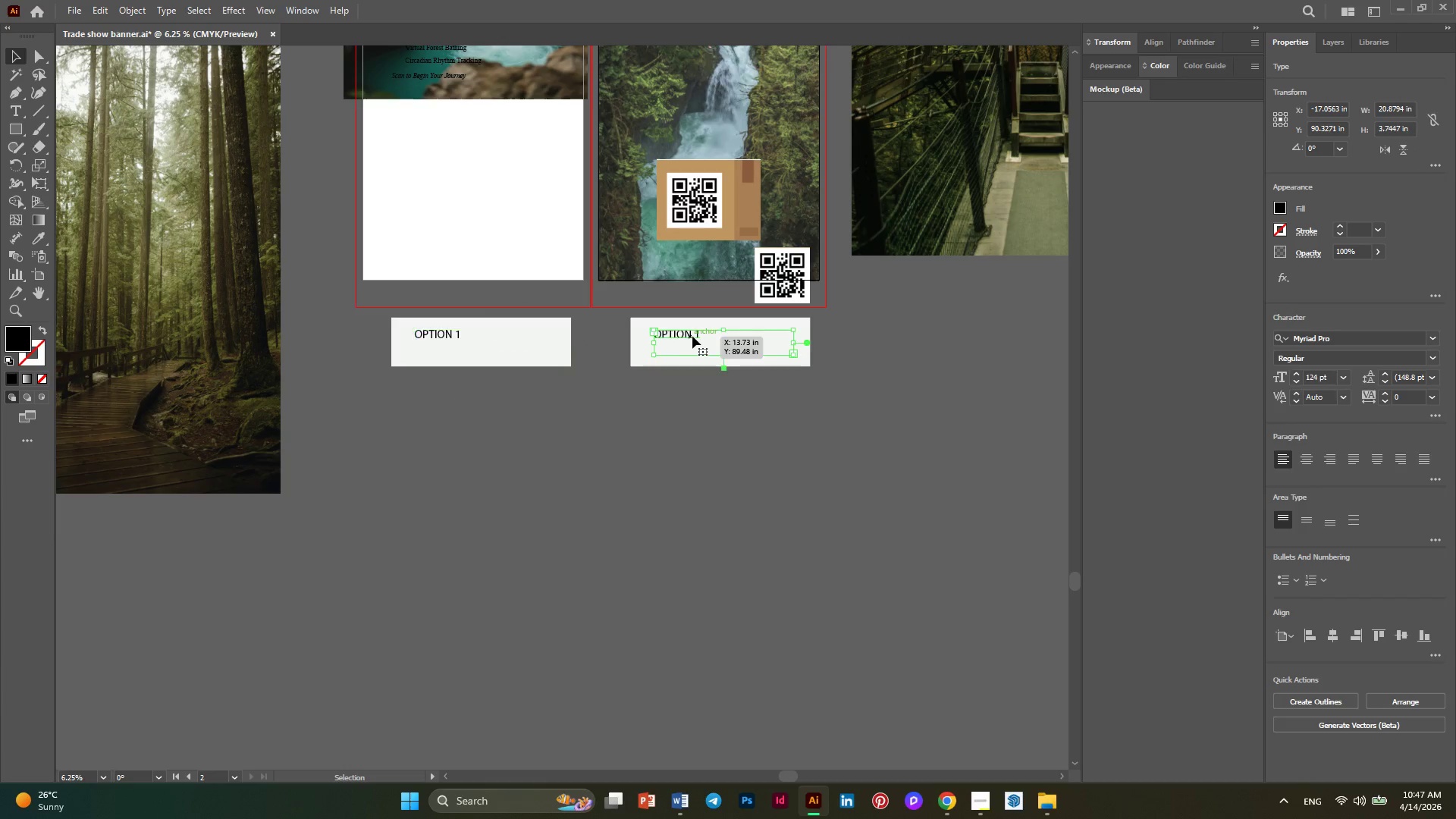 
double_click([697, 335])
 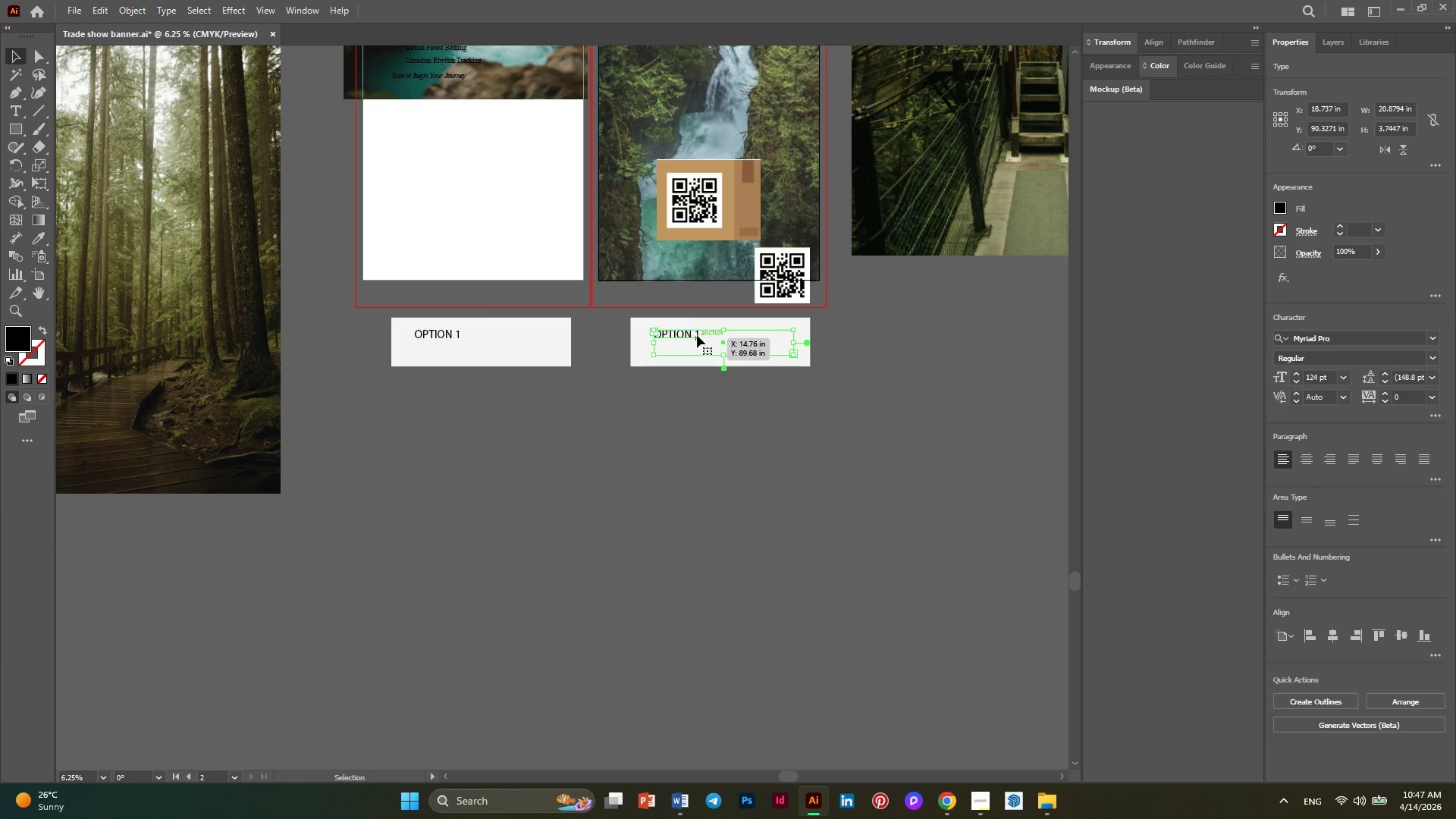 
triple_click([697, 335])
 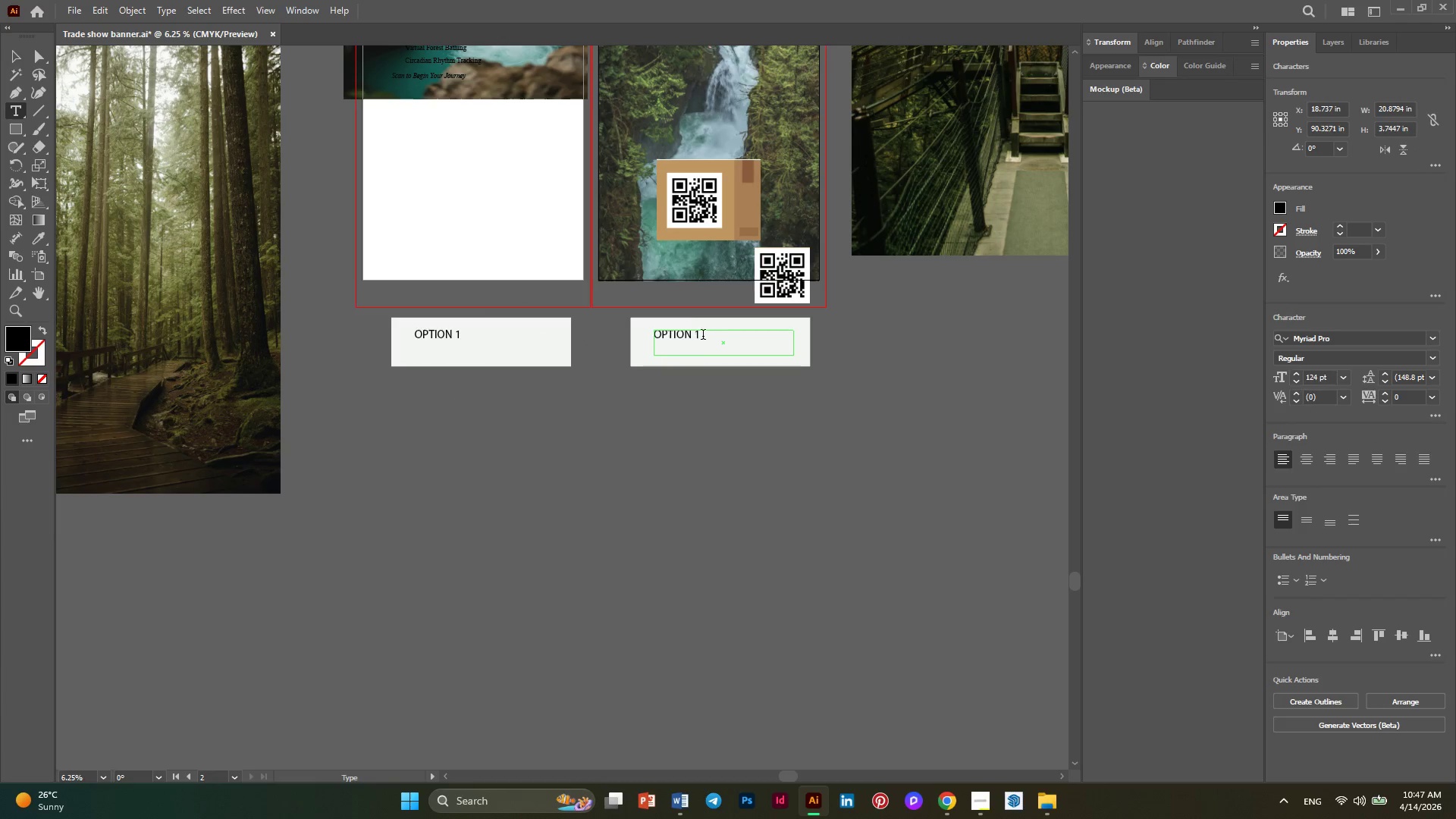 
left_click_drag(start_coordinate=[703, 336], to_coordinate=[695, 336])
 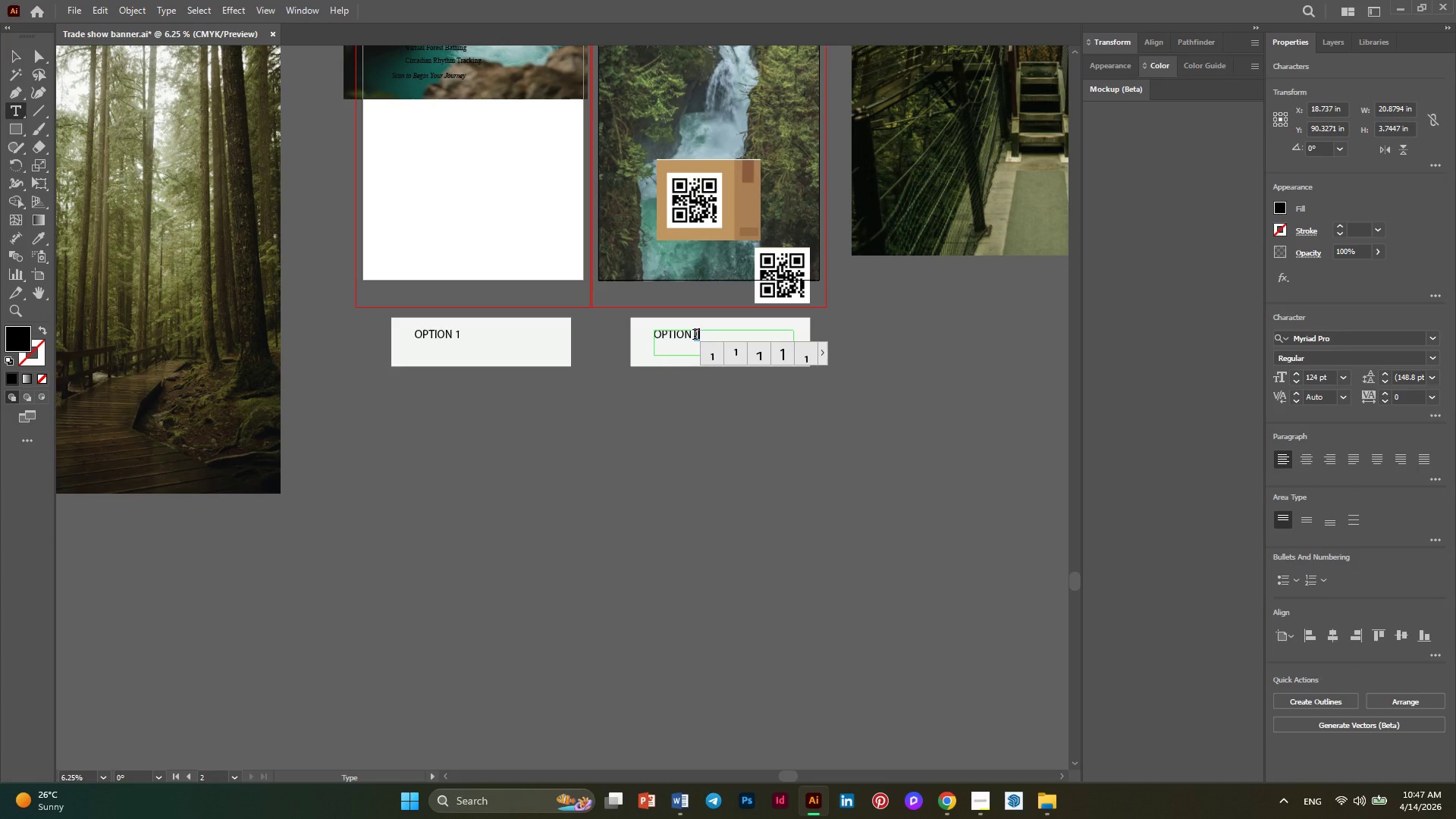 
key(2)
 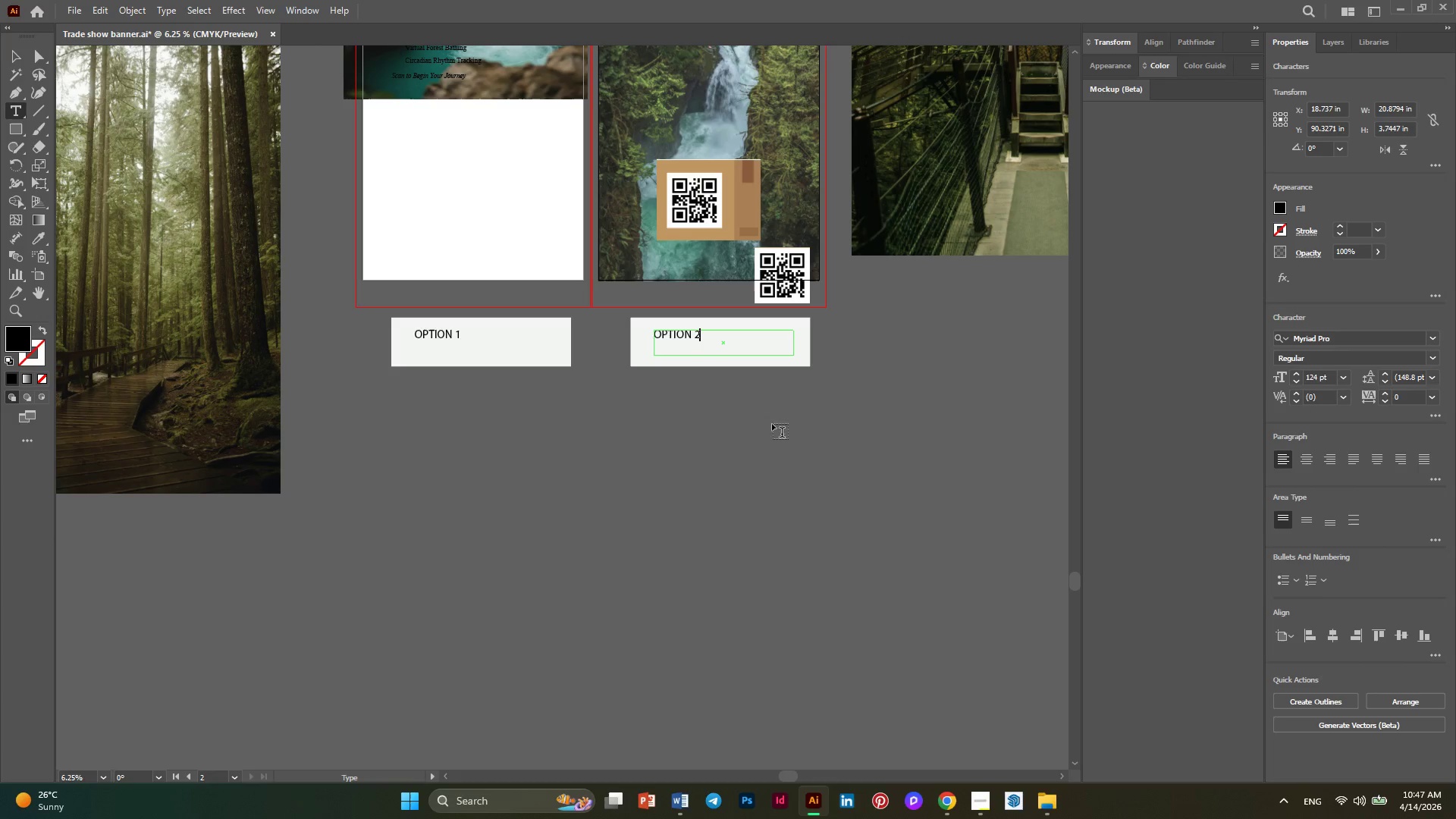 
left_click([791, 424])
 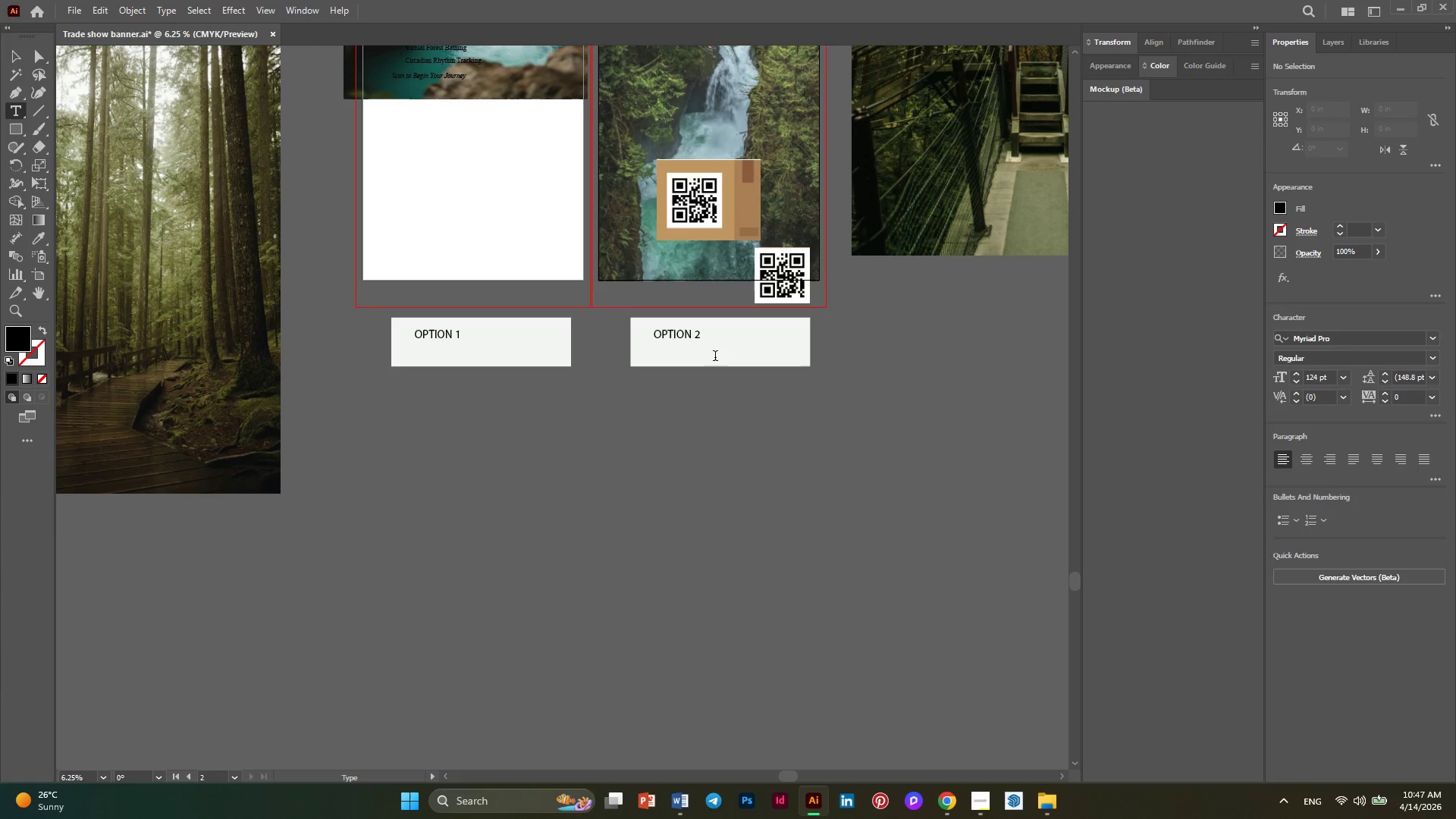 
key(Alt+AltLeft)
 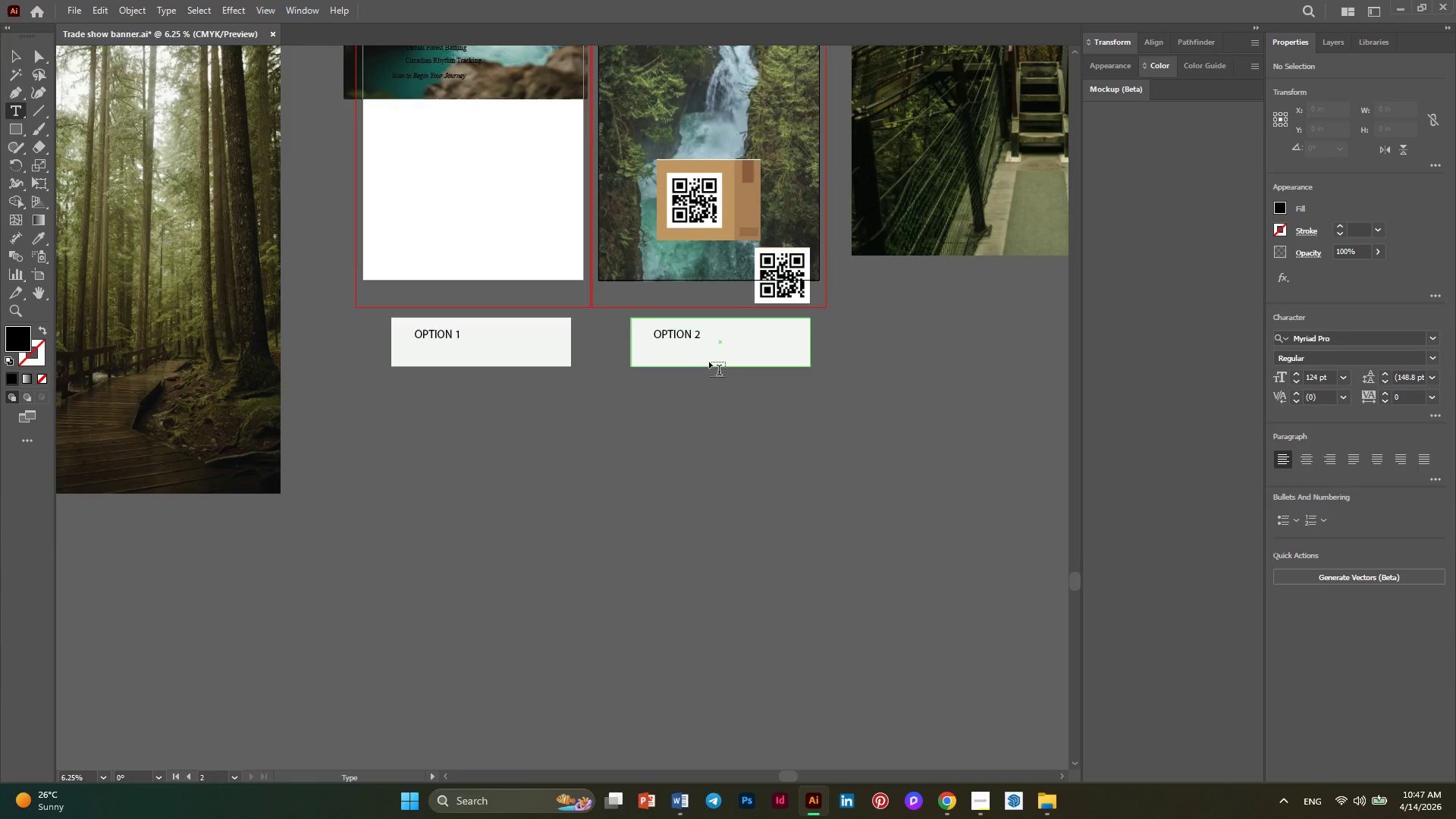 
scroll: coordinate [709, 362], scroll_direction: none, amount: 0.0
 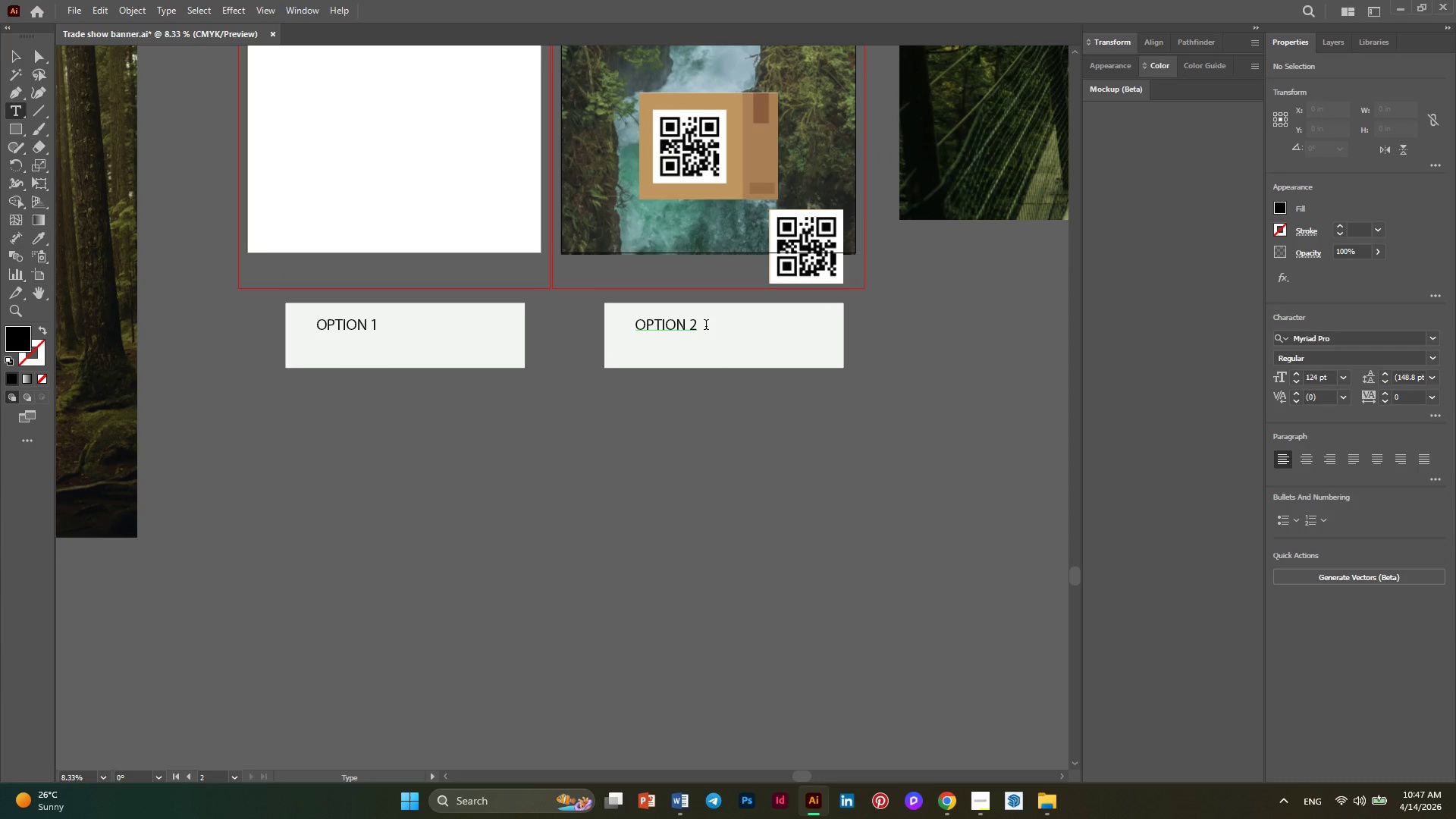 
left_click_drag(start_coordinate=[706, 328], to_coordinate=[633, 325])
 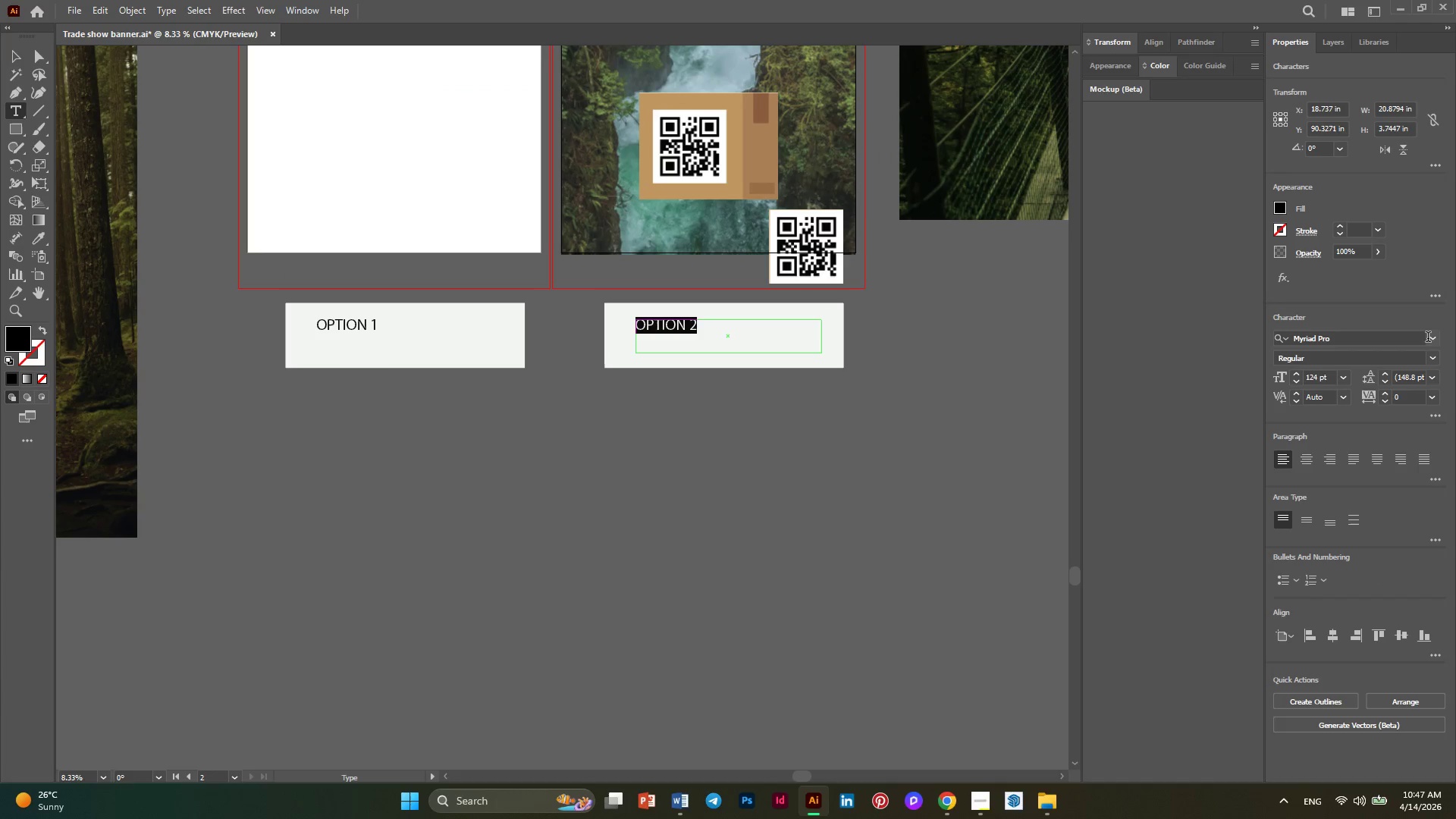 
left_click([1429, 340])
 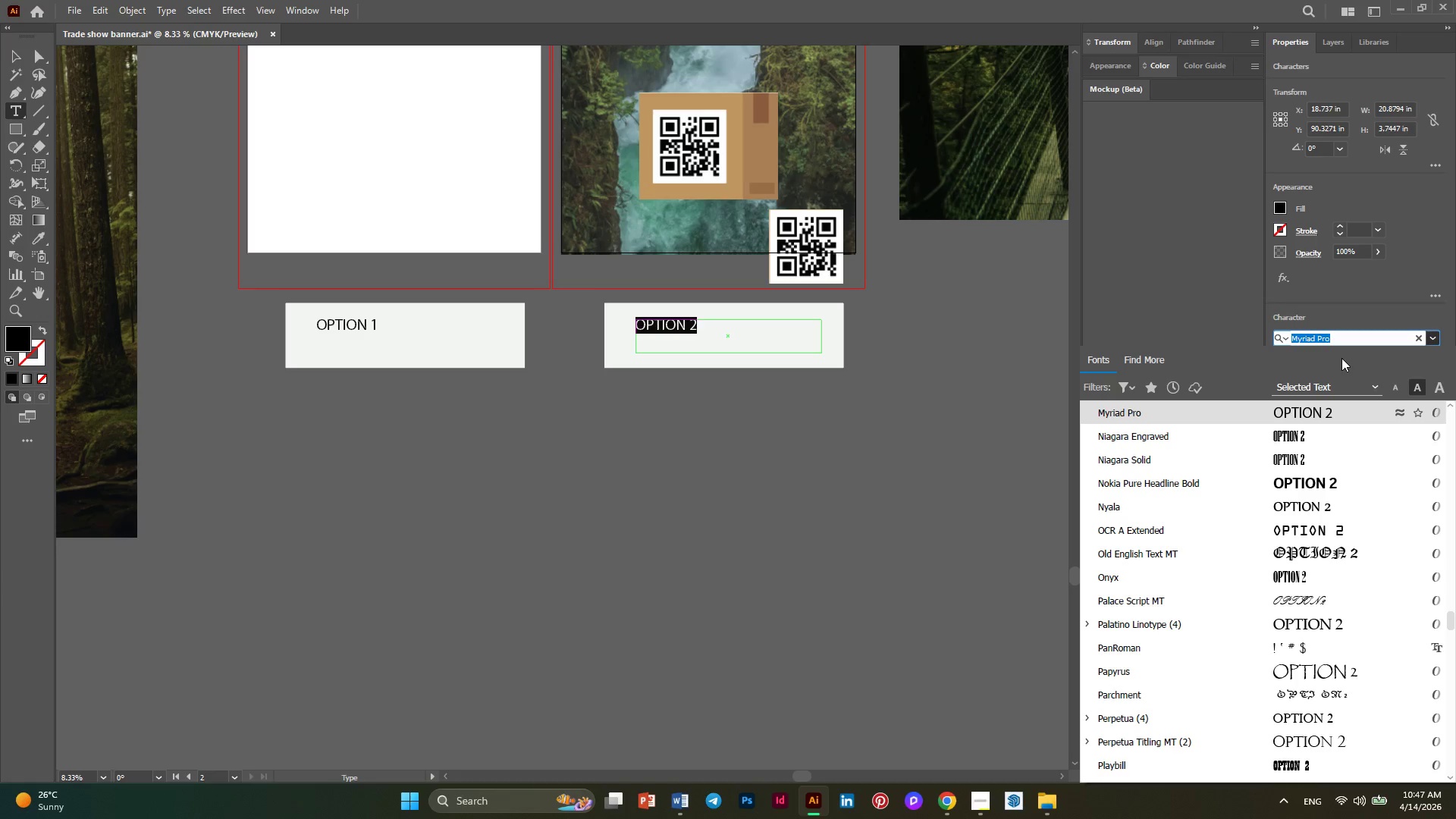 
type(MONSE)
key(Backspace)
key(Backspace)
 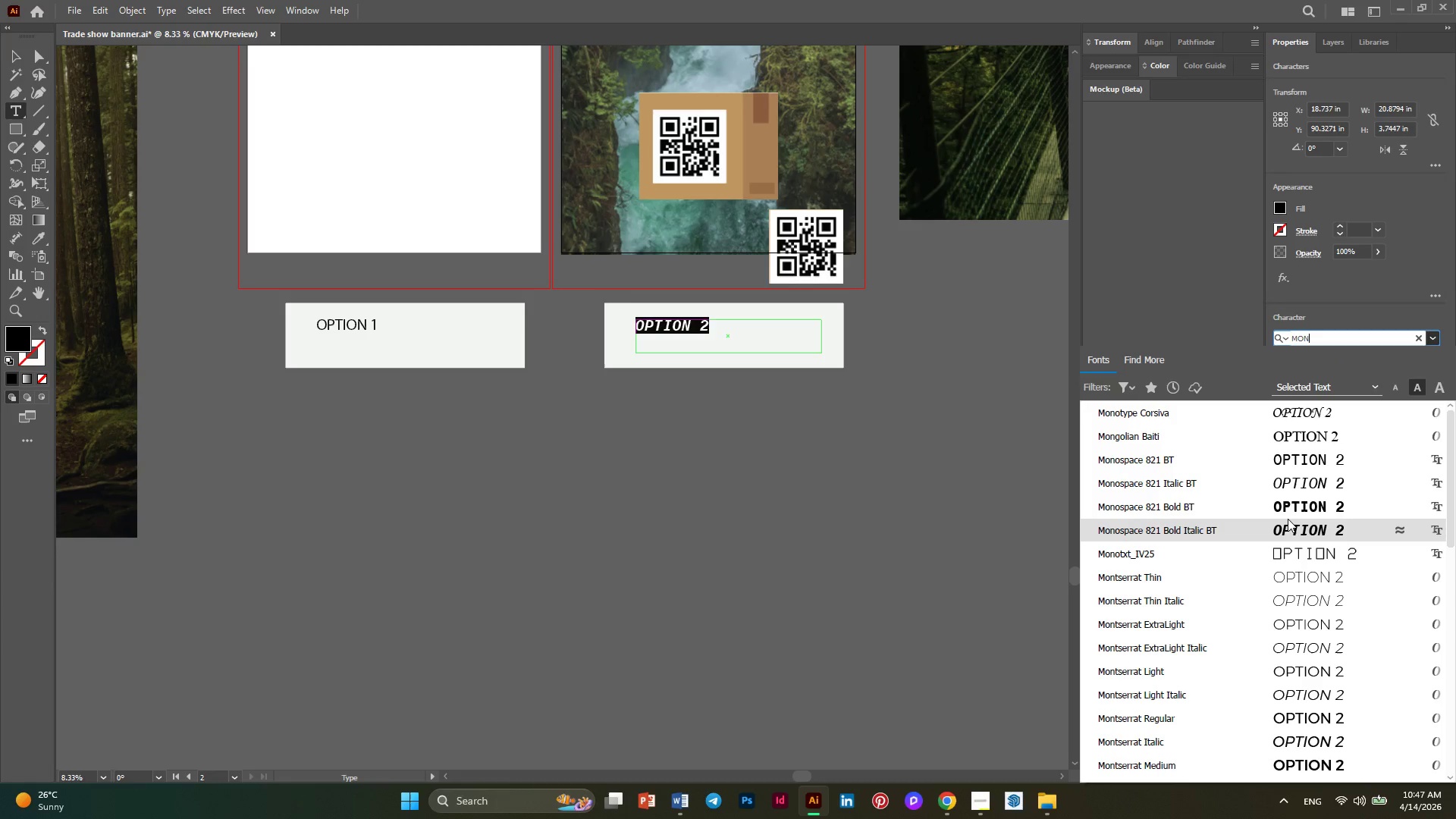 
scroll: coordinate [1288, 519], scroll_direction: none, amount: 0.0
 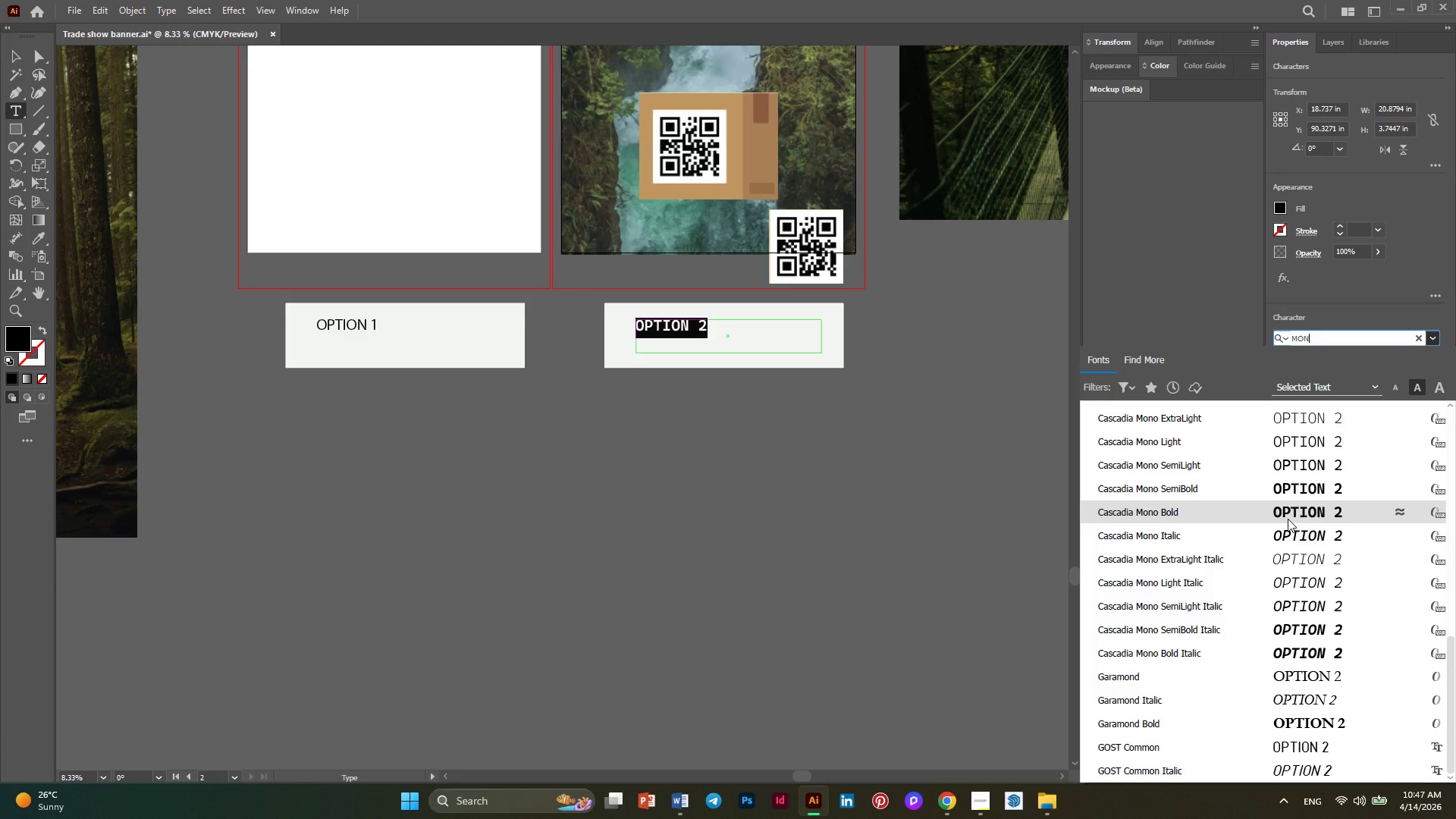 
scroll: coordinate [1250, 522], scroll_direction: up, amount: 2.0
 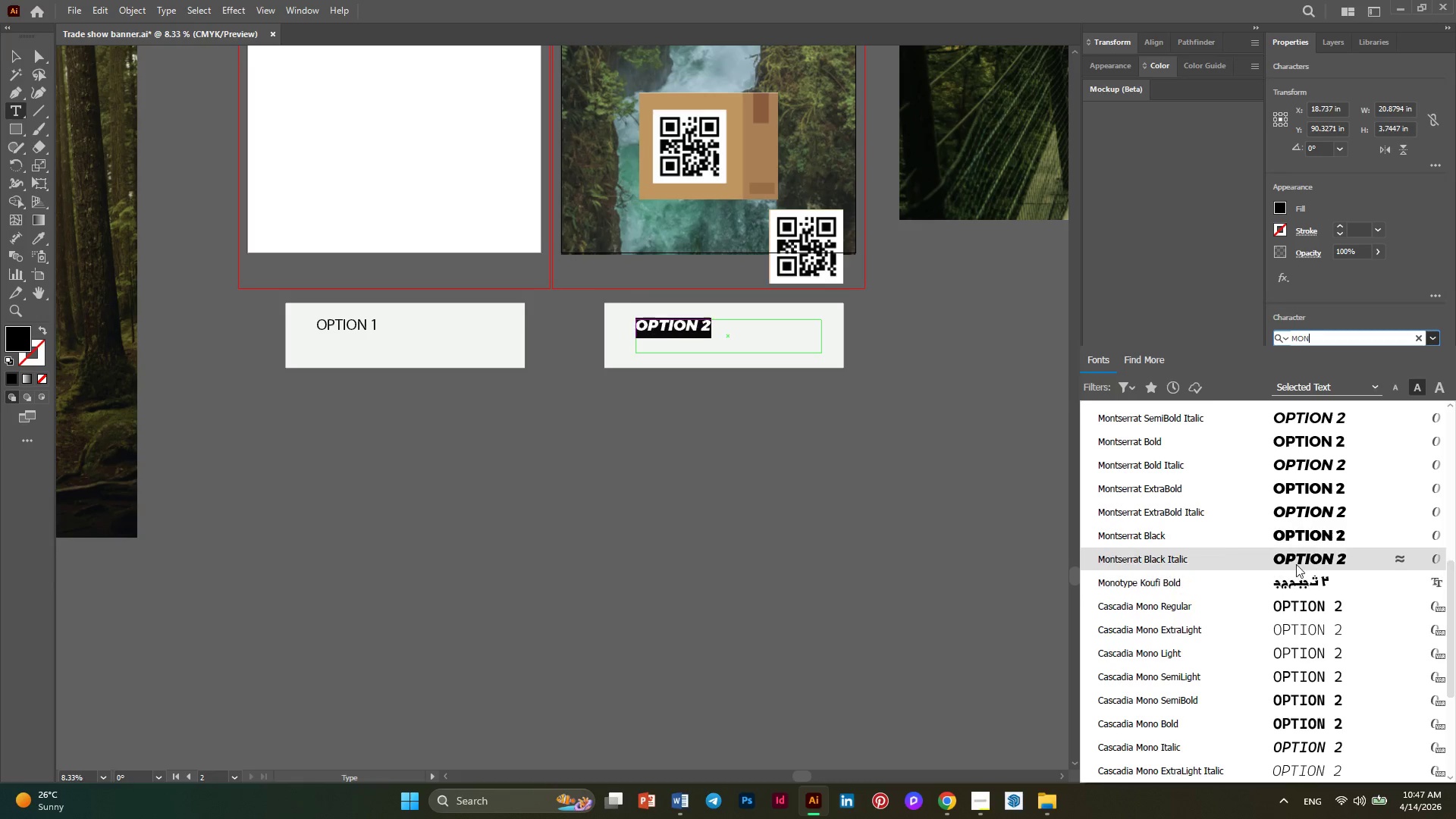 
wait(7.62)
 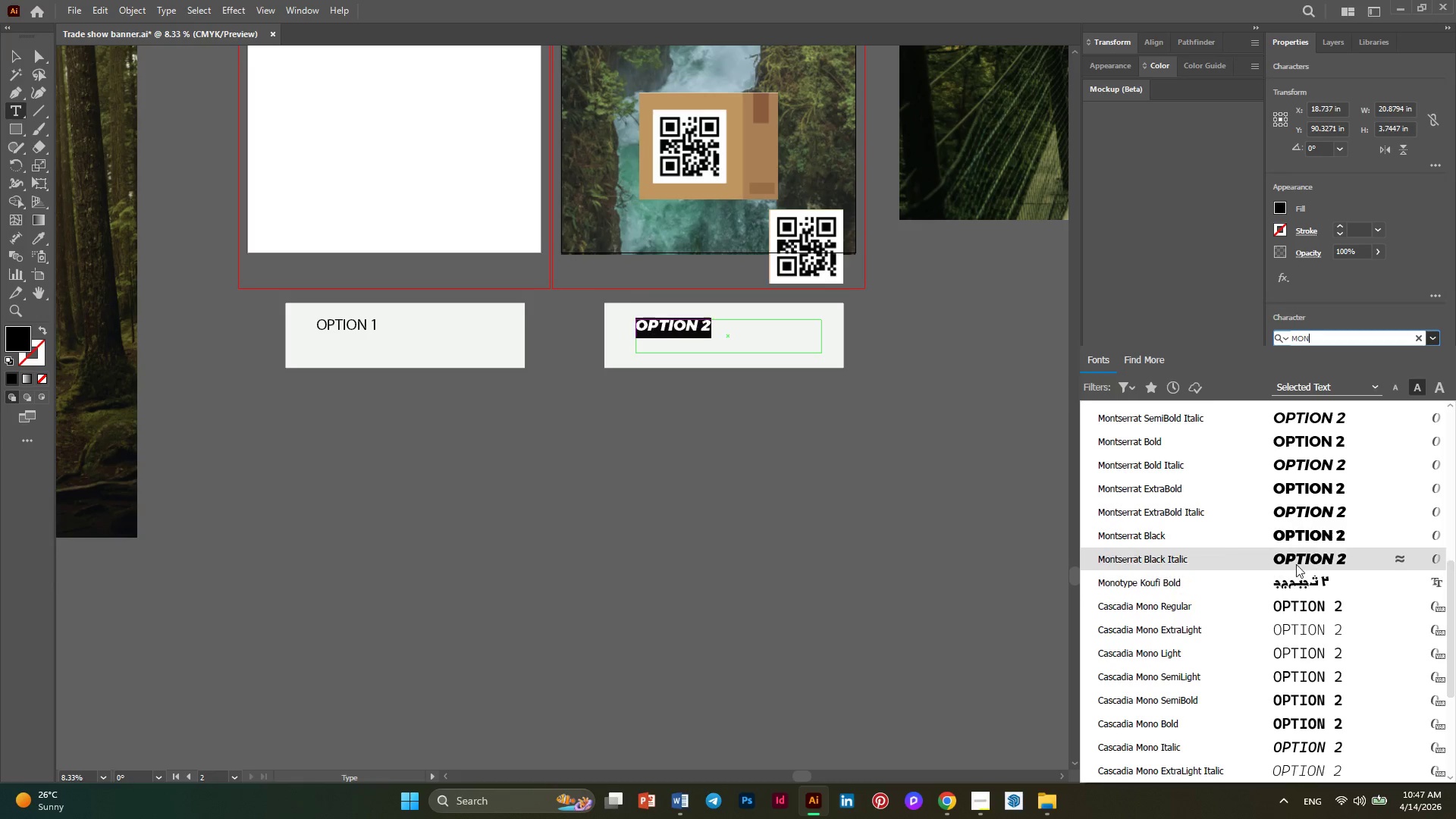 
left_click([1289, 446])
 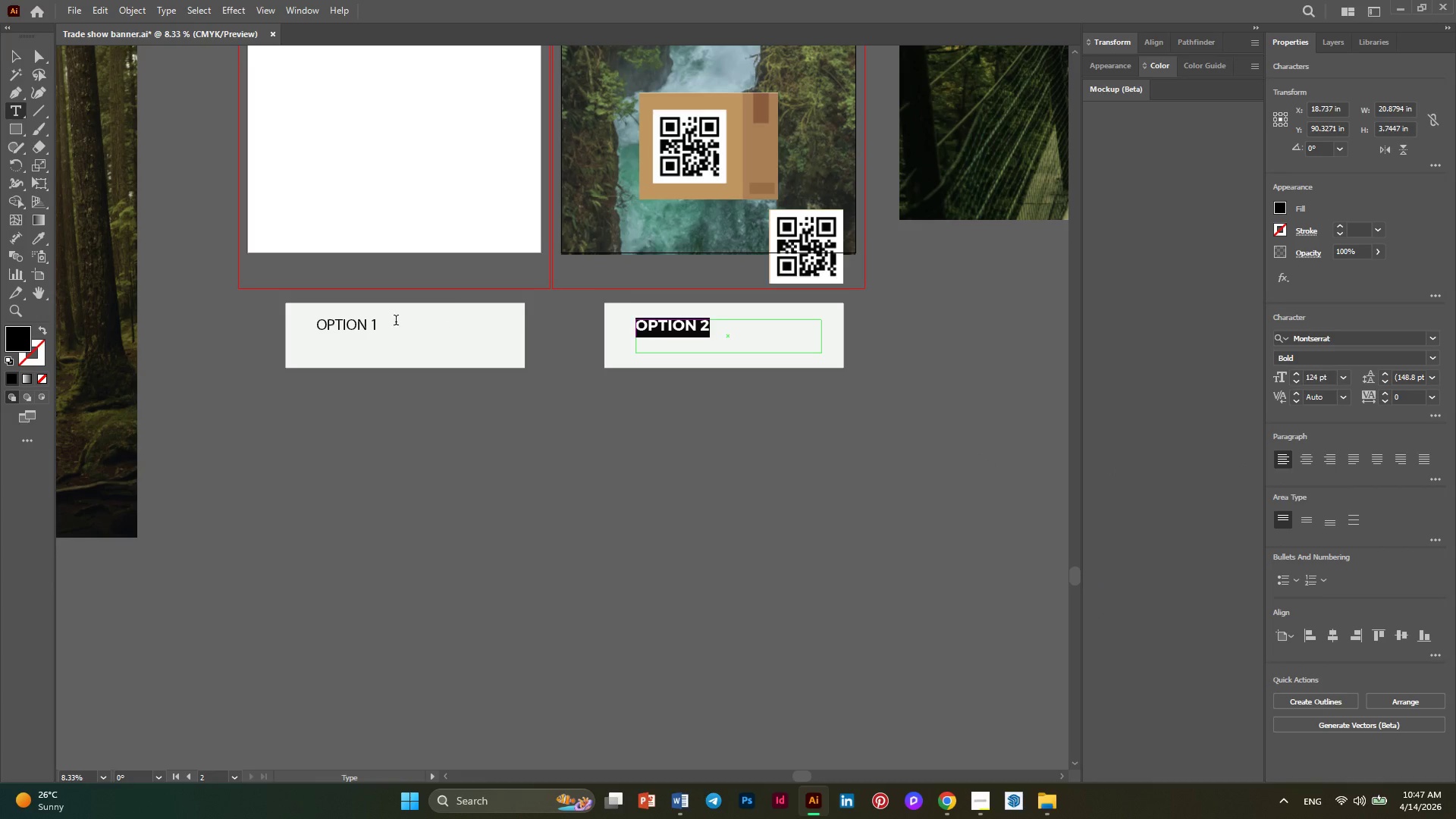 
left_click_drag(start_coordinate=[394, 325], to_coordinate=[307, 325])
 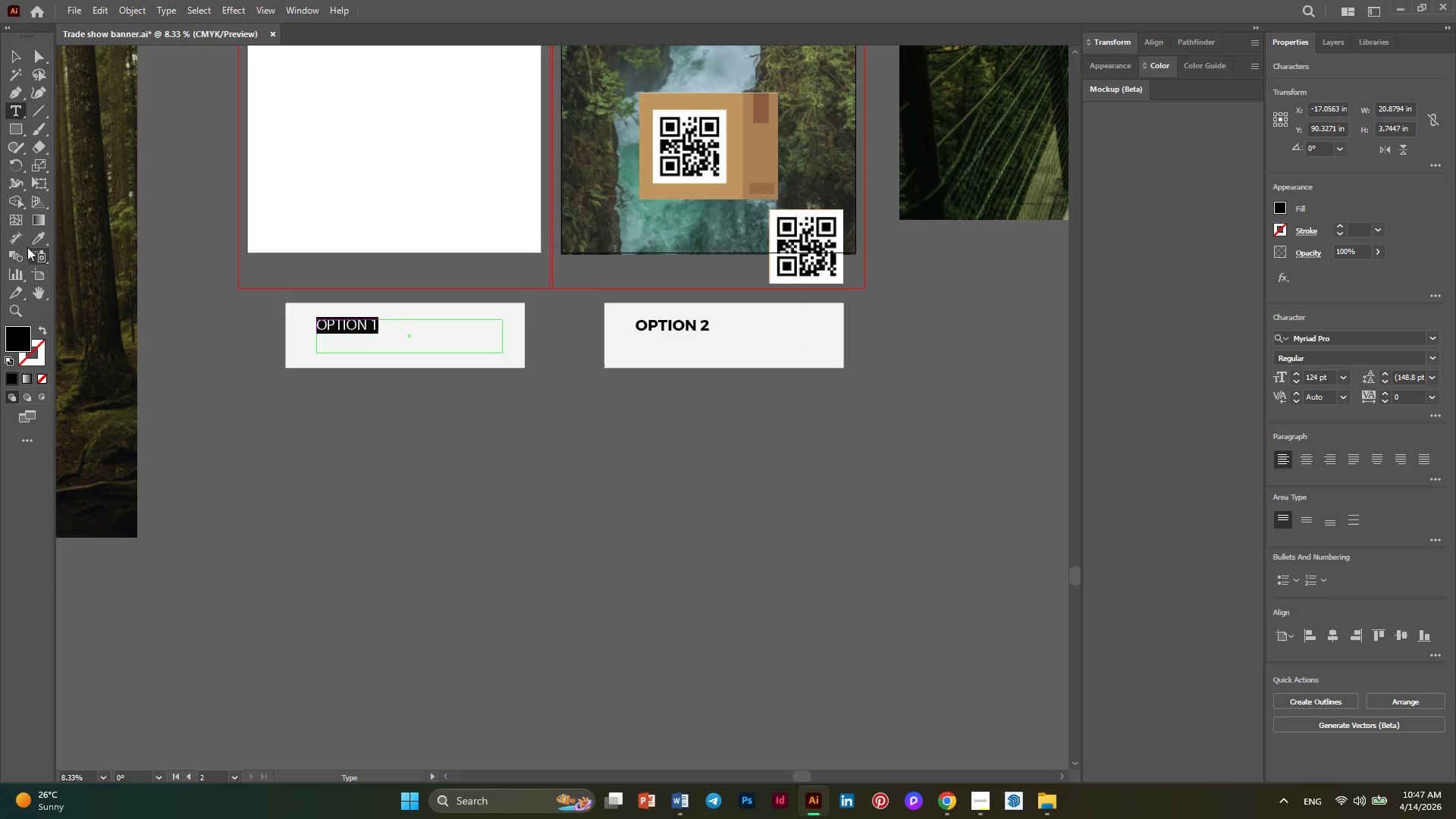 
left_click([30, 239])
 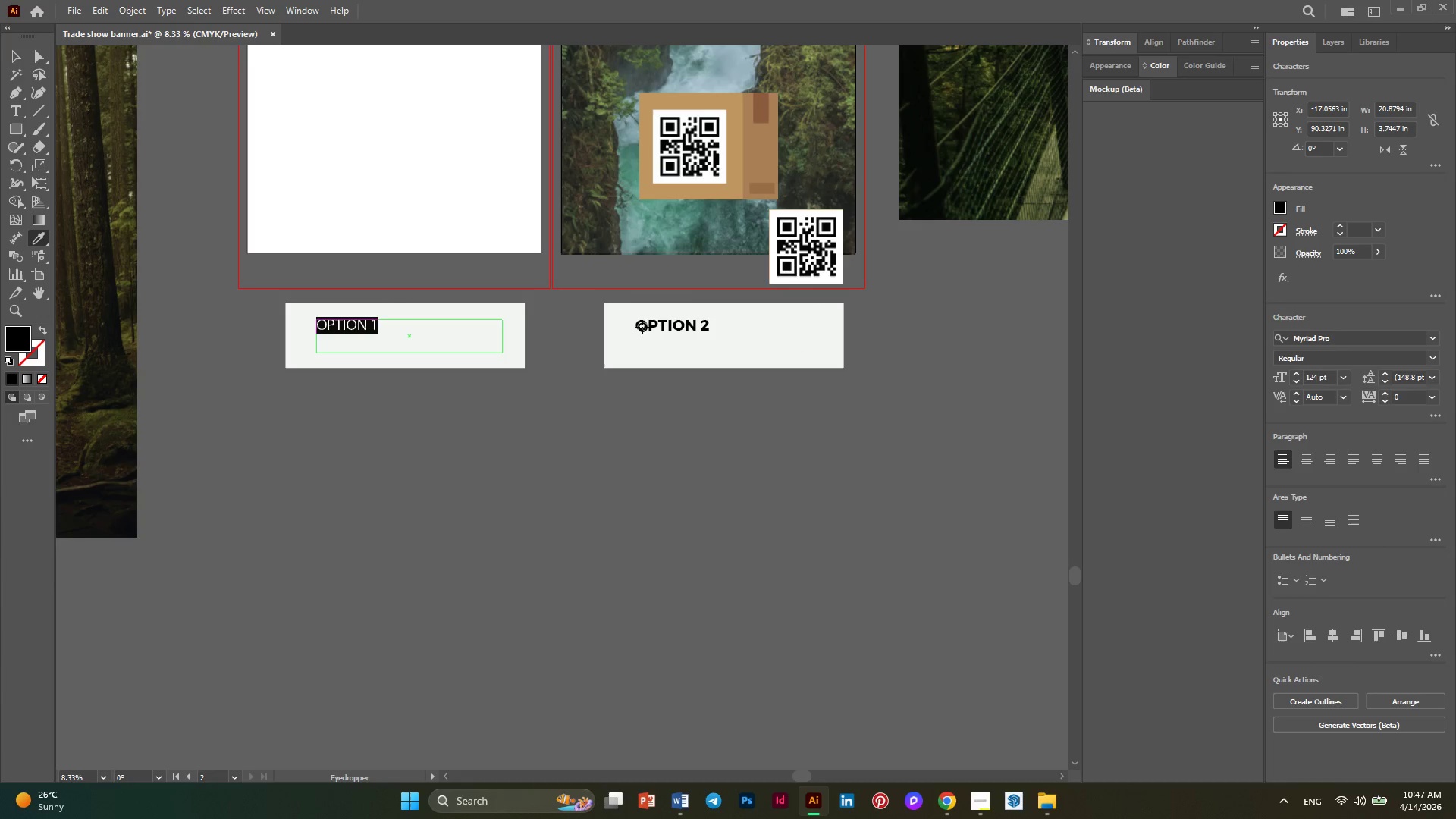 
double_click([648, 327])
 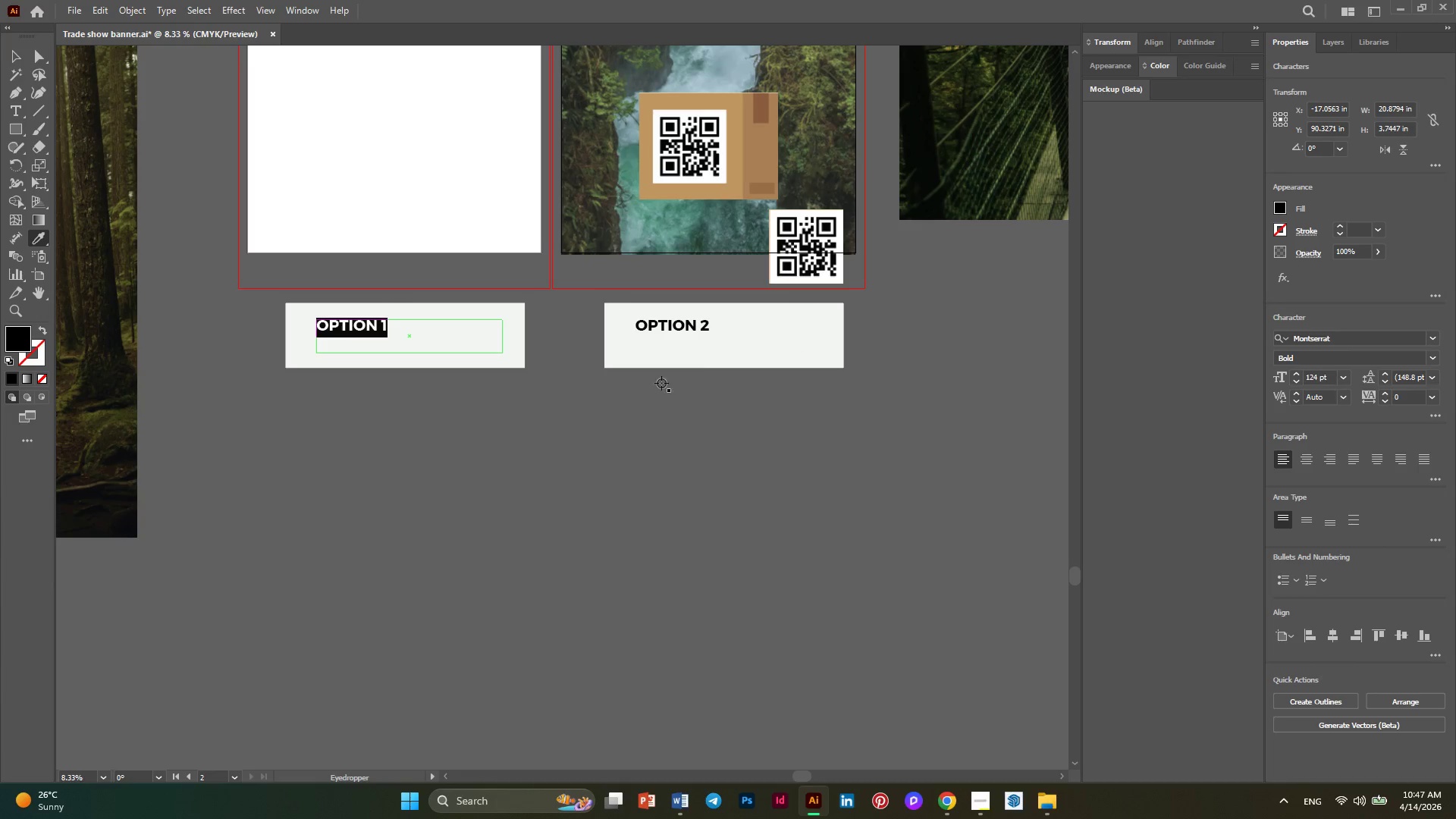 
scroll: coordinate [676, 432], scroll_direction: up, amount: 25.0
 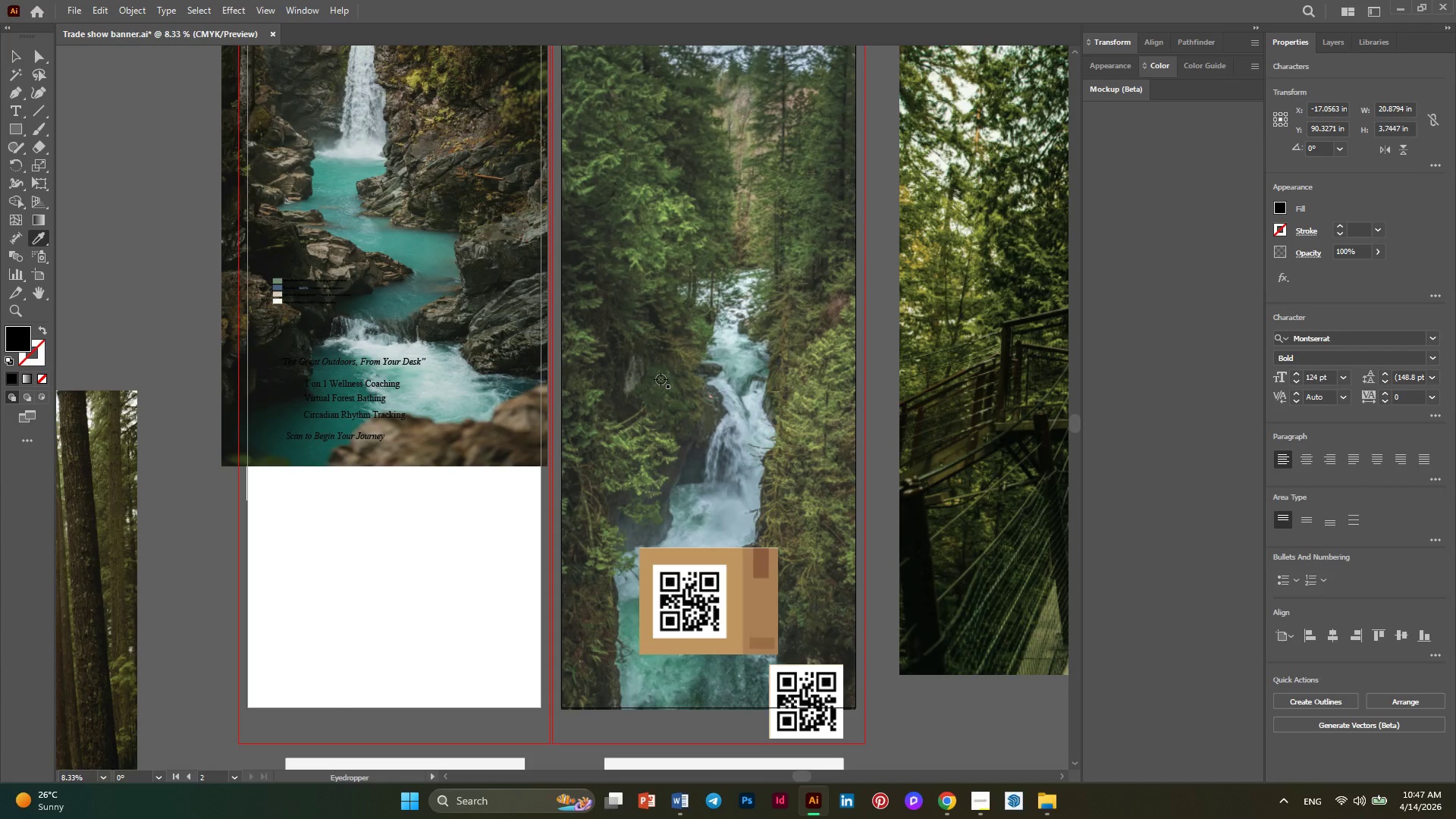 
key(Alt+AltLeft)
 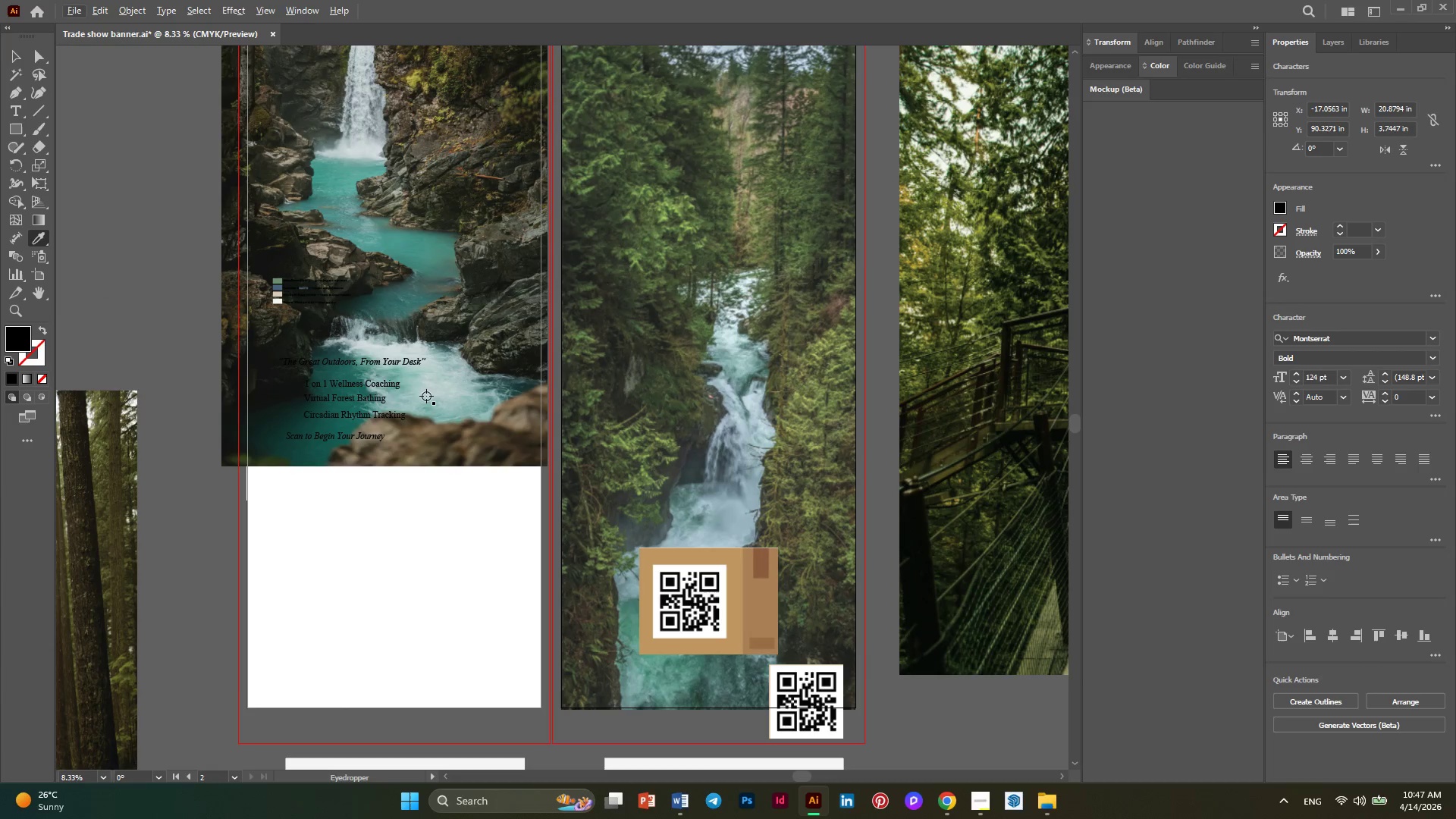 
scroll: coordinate [370, 392], scroll_direction: up, amount: 6.0
 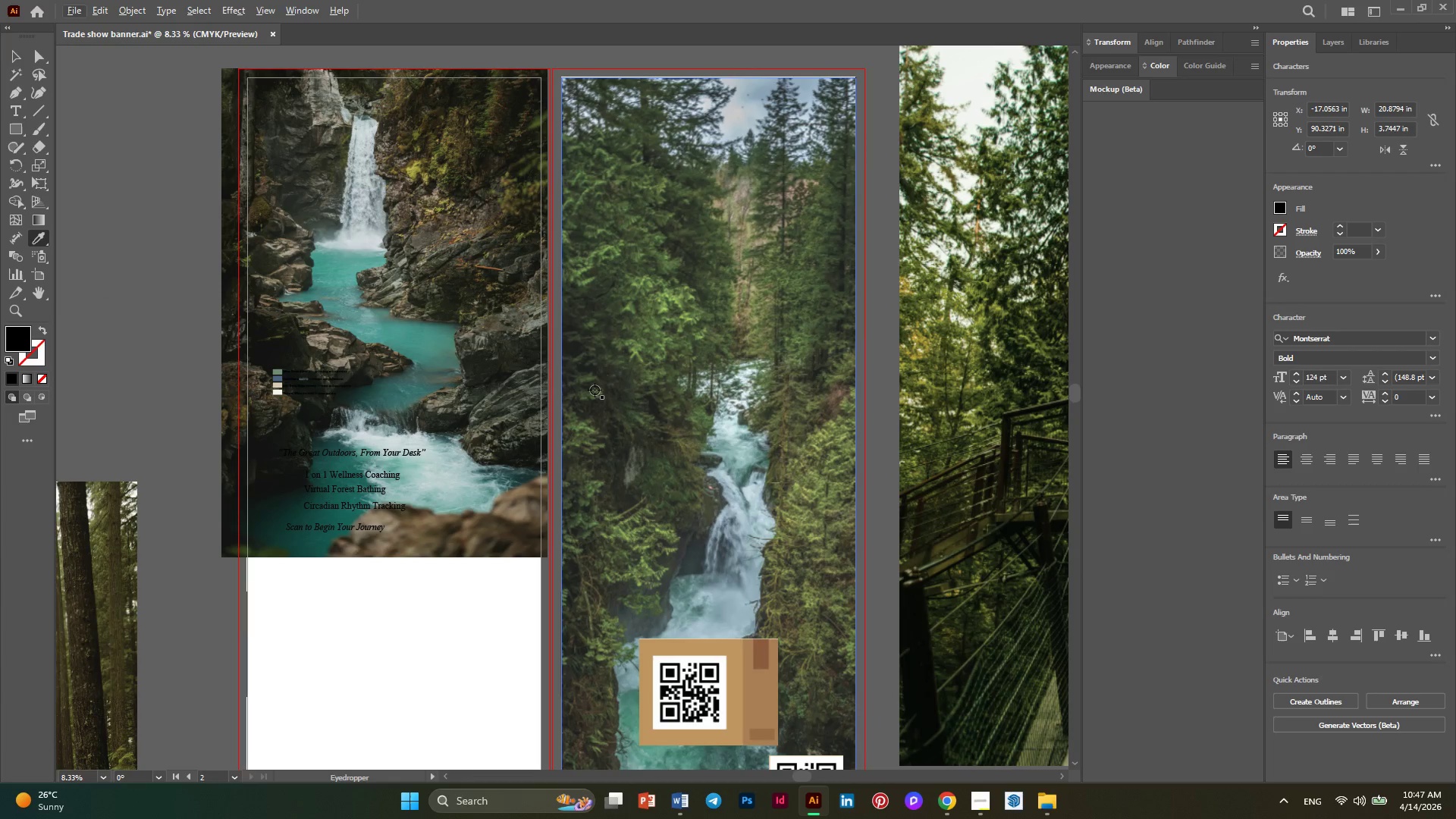 
key(Alt+AltLeft)
 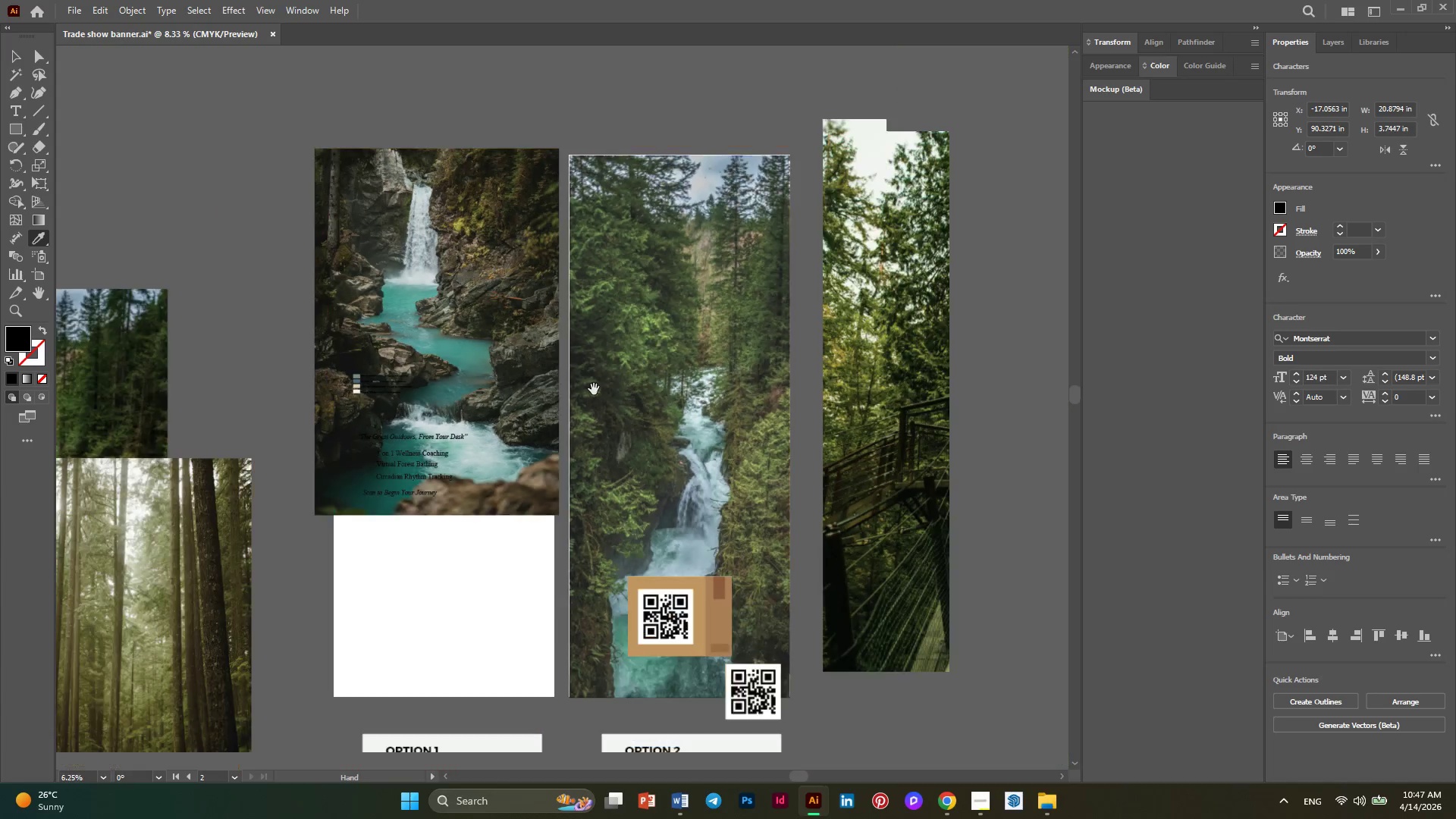 
key(Alt+AltLeft)
 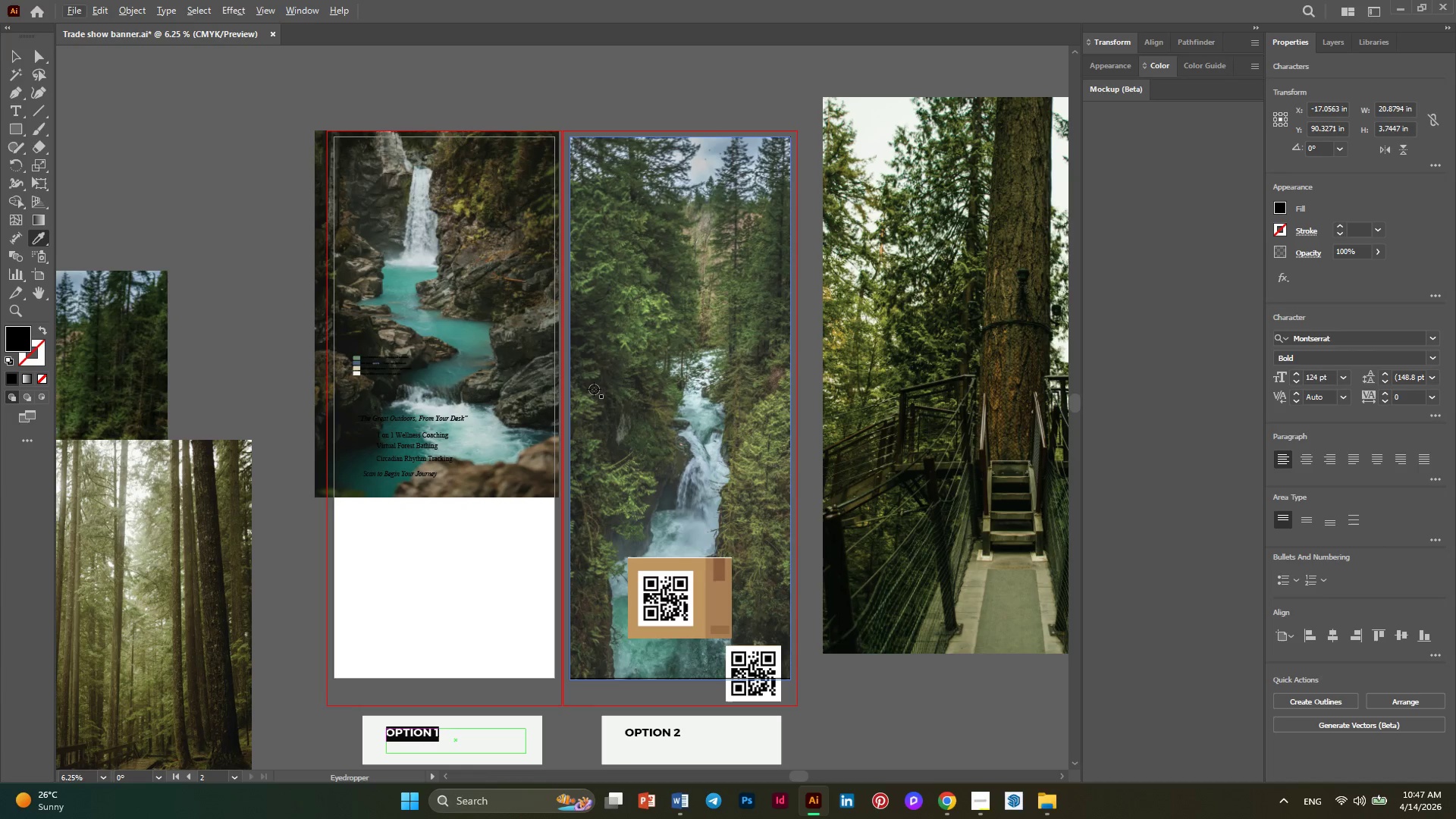 
key(Alt+AltLeft)
 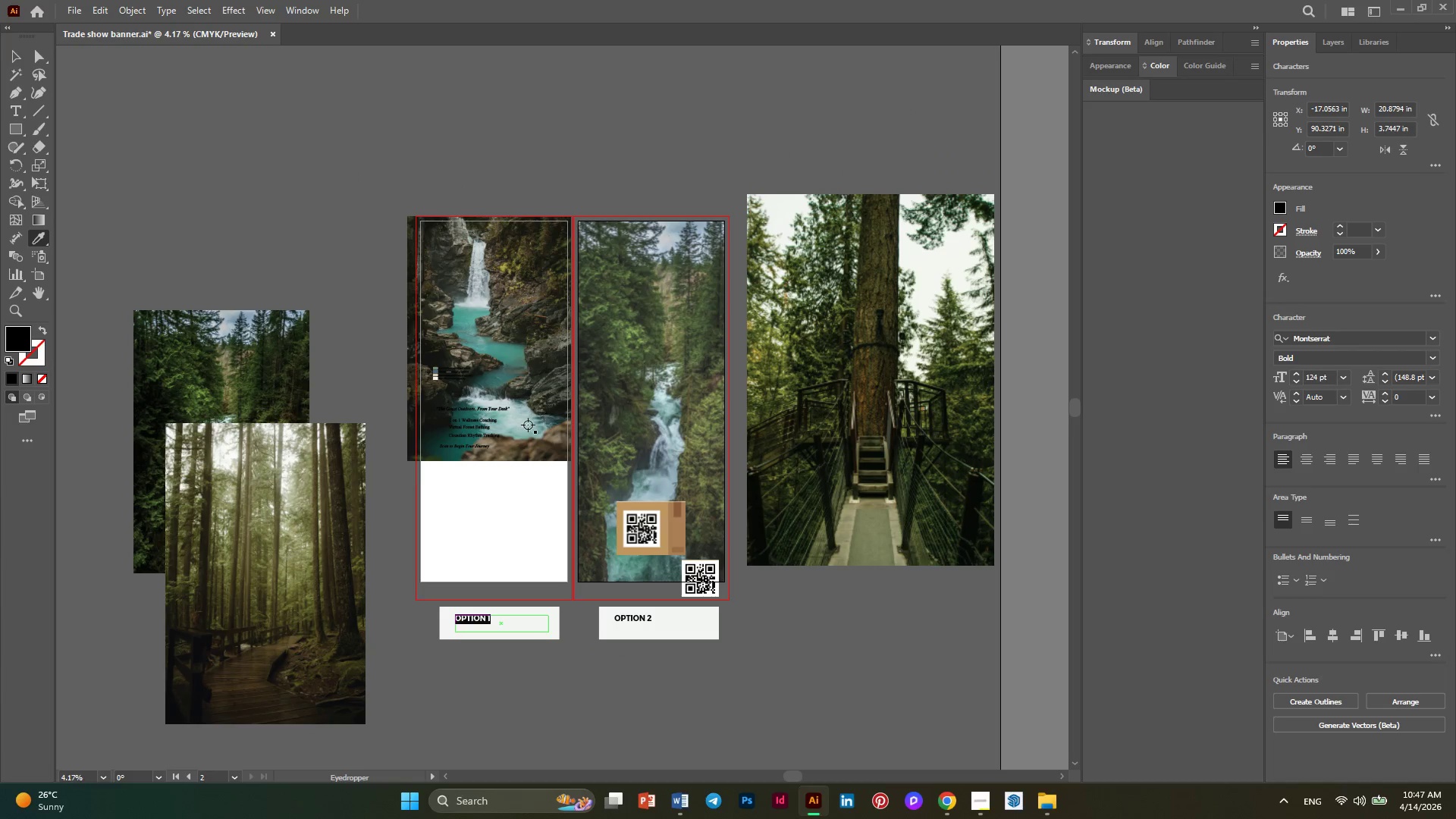 
scroll: coordinate [594, 389], scroll_direction: down, amount: 3.0
 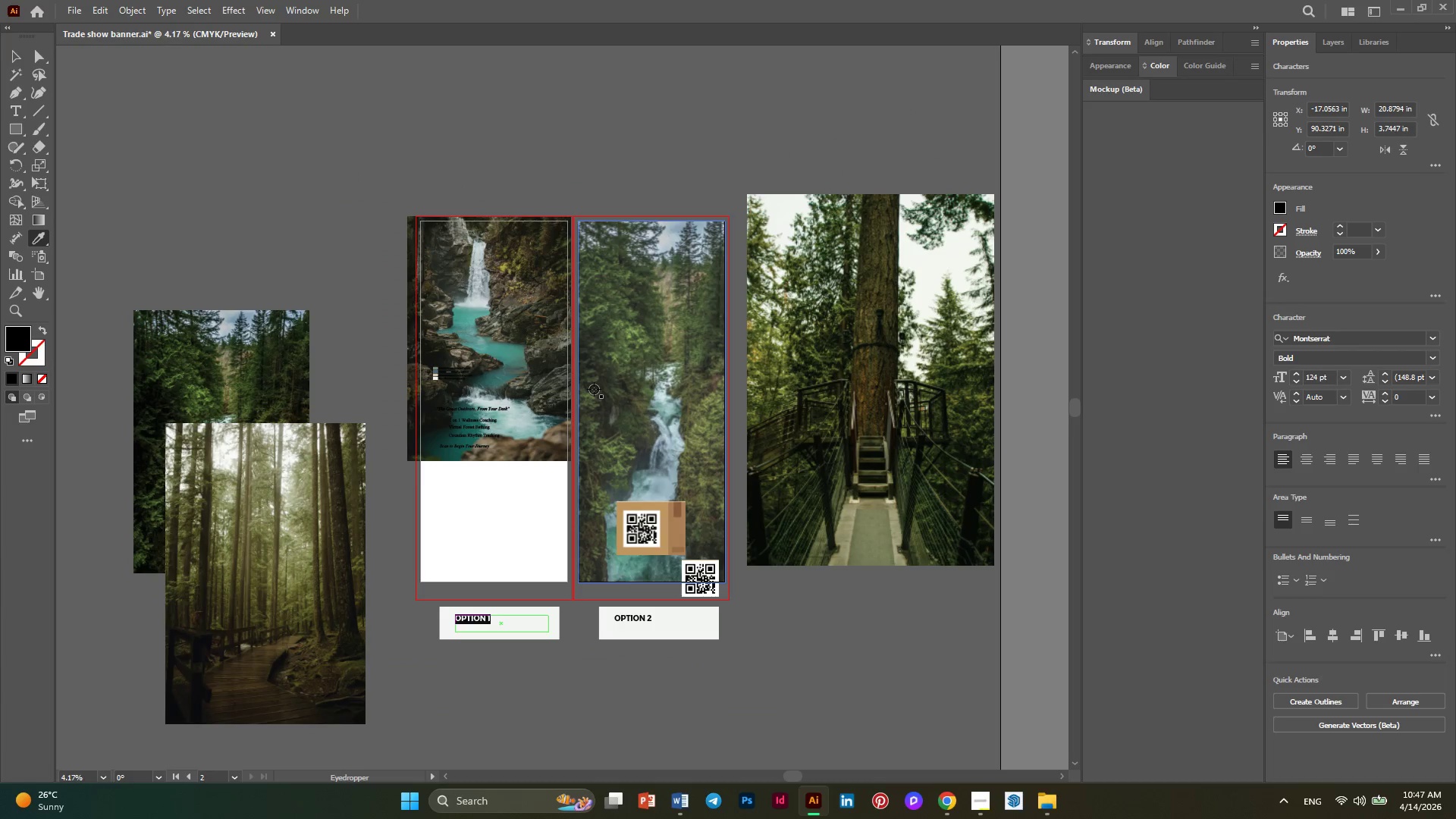 
hold_key(key=AltLeft, duration=0.34)
 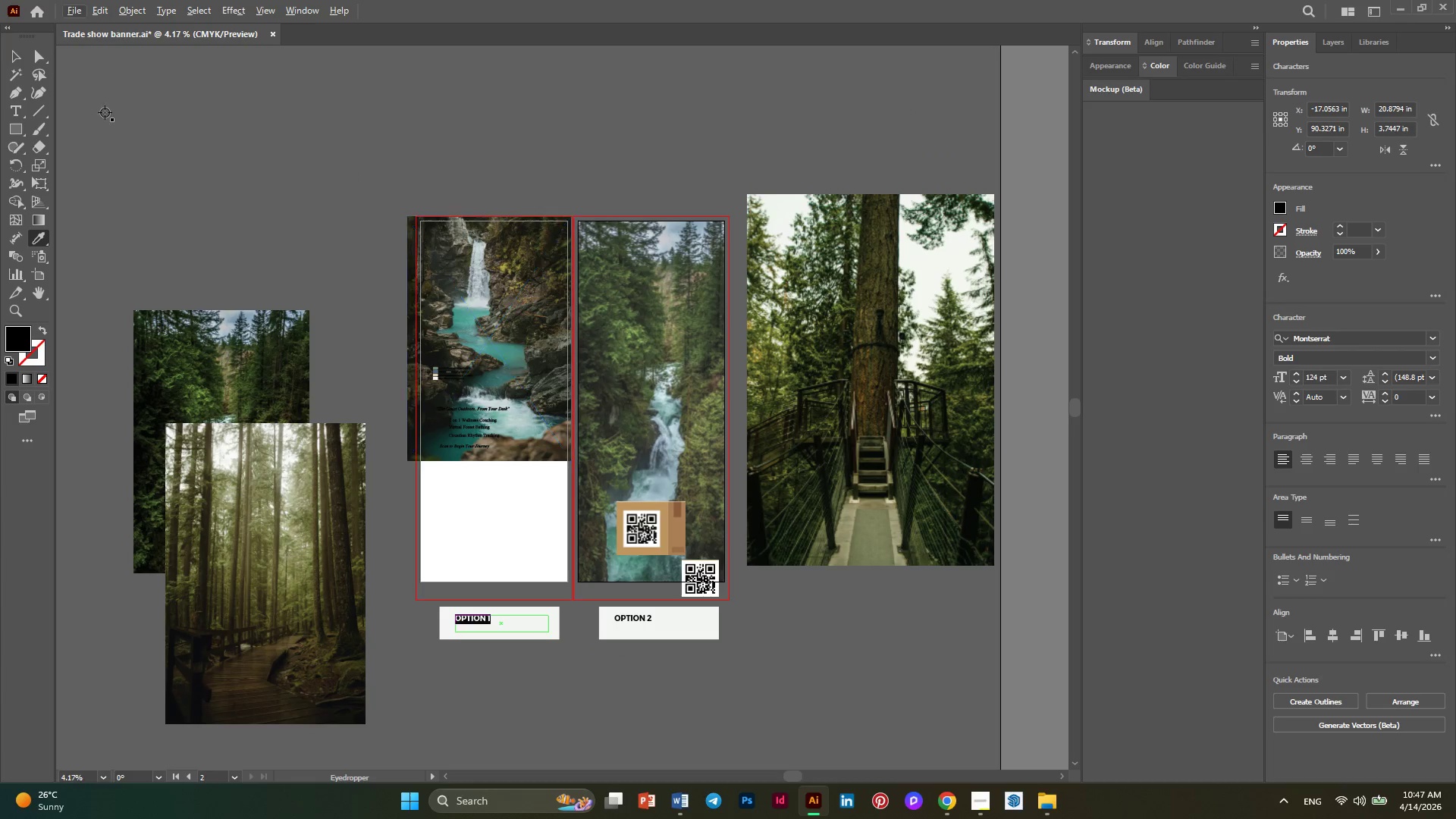 
left_click_drag(start_coordinate=[8, 55], to_coordinate=[297, 184])
 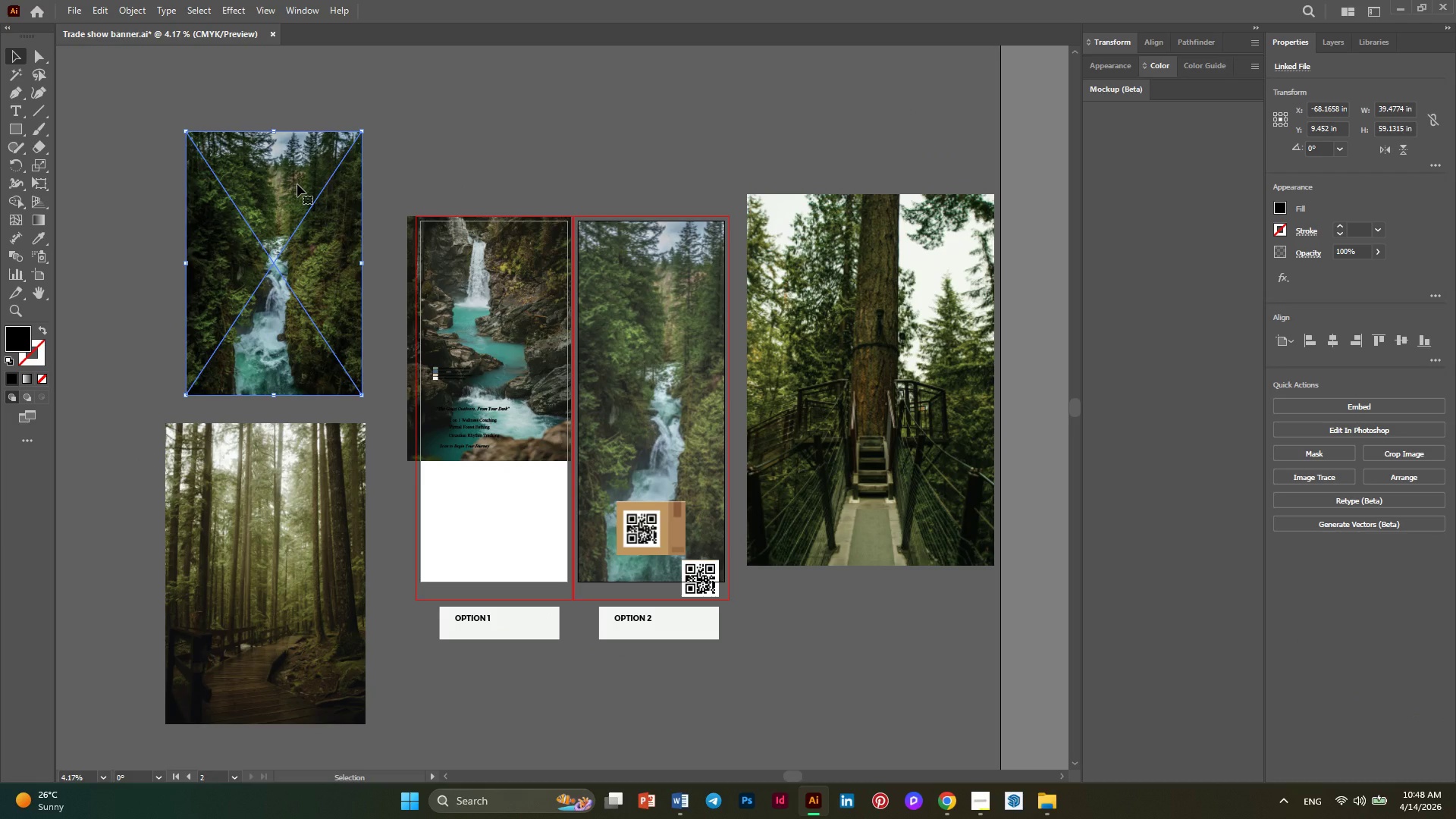 
wait(6.38)
 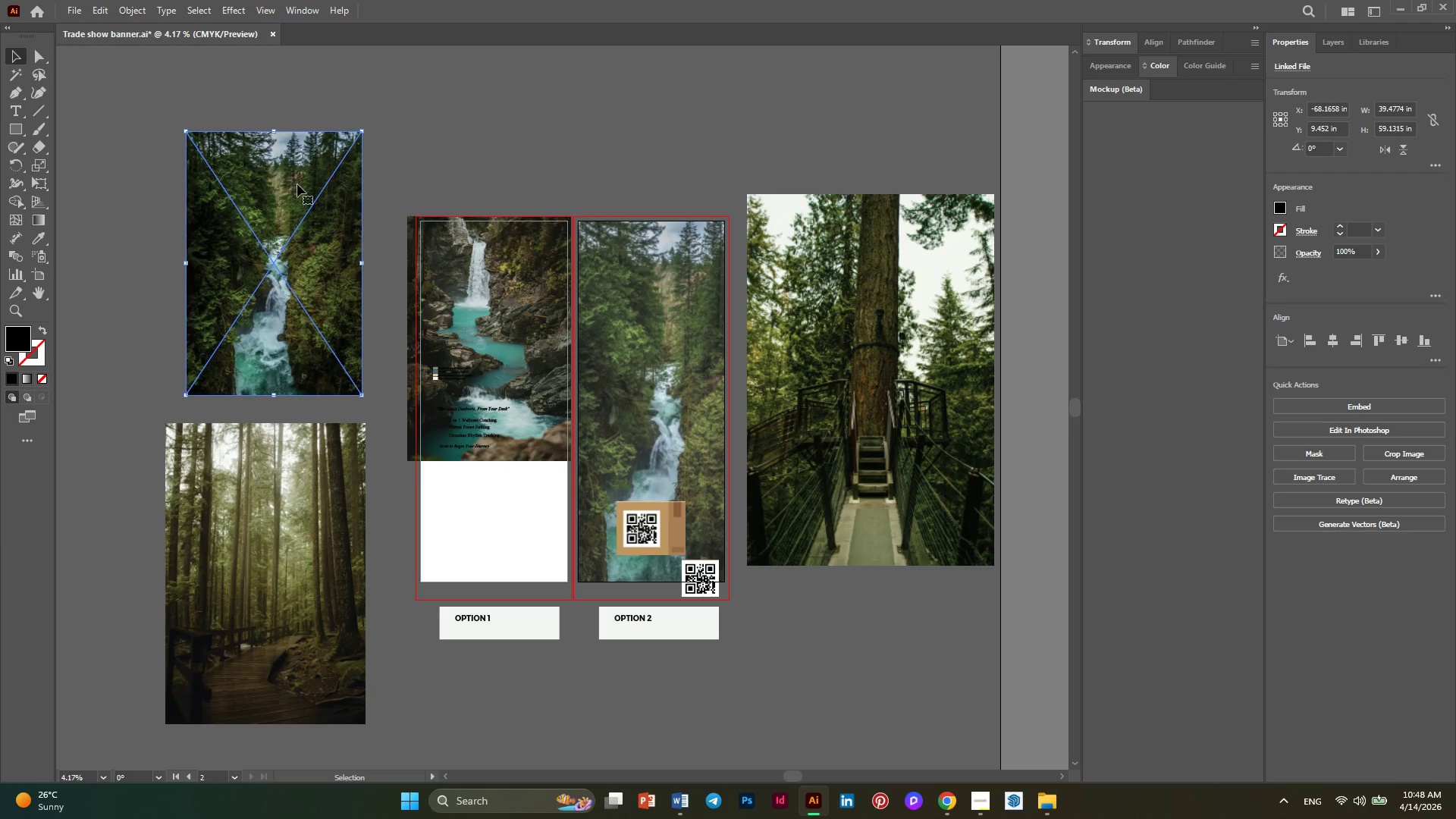 
key(Delete)
 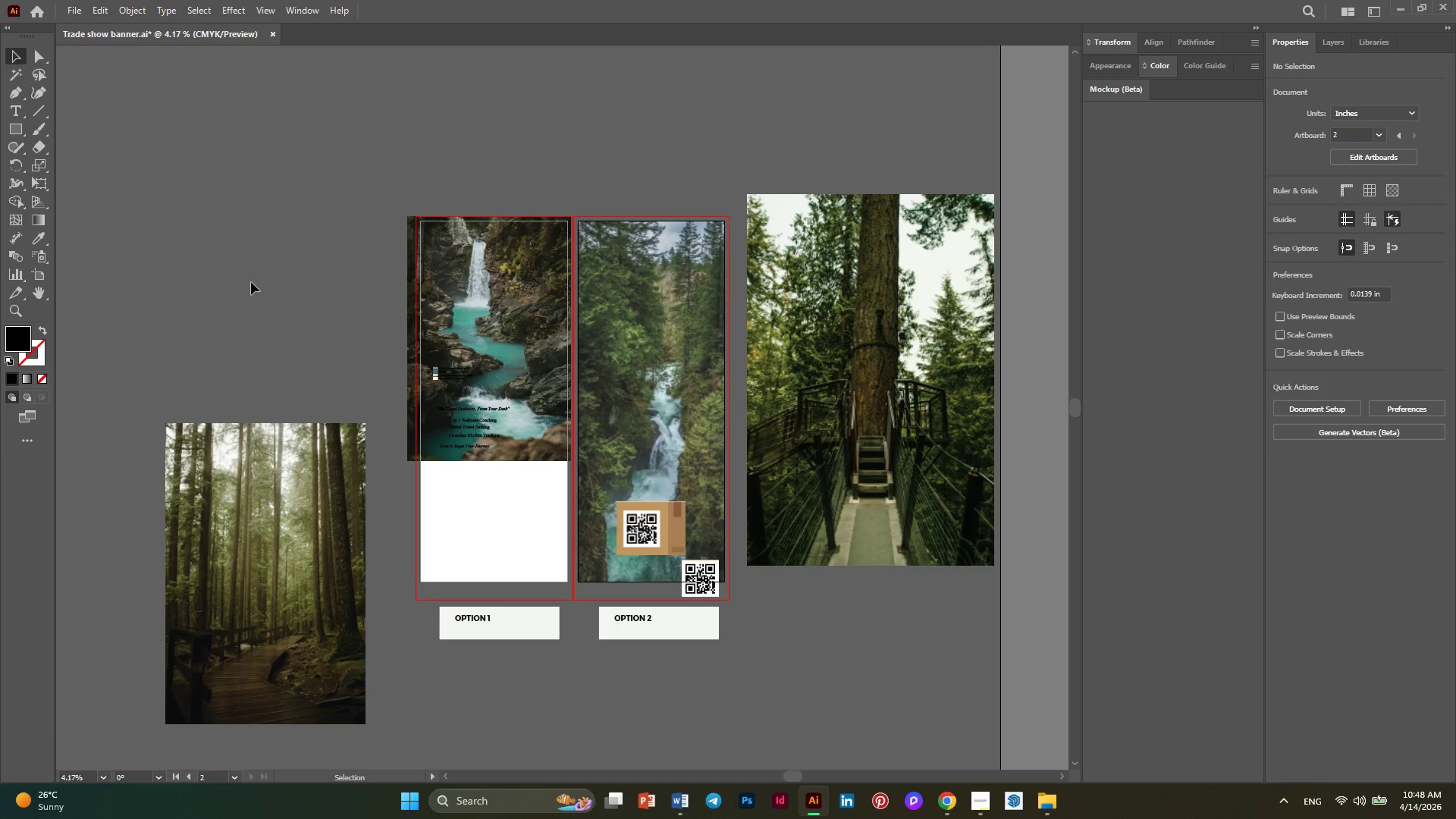 
left_click_drag(start_coordinate=[255, 518], to_coordinate=[222, 282])
 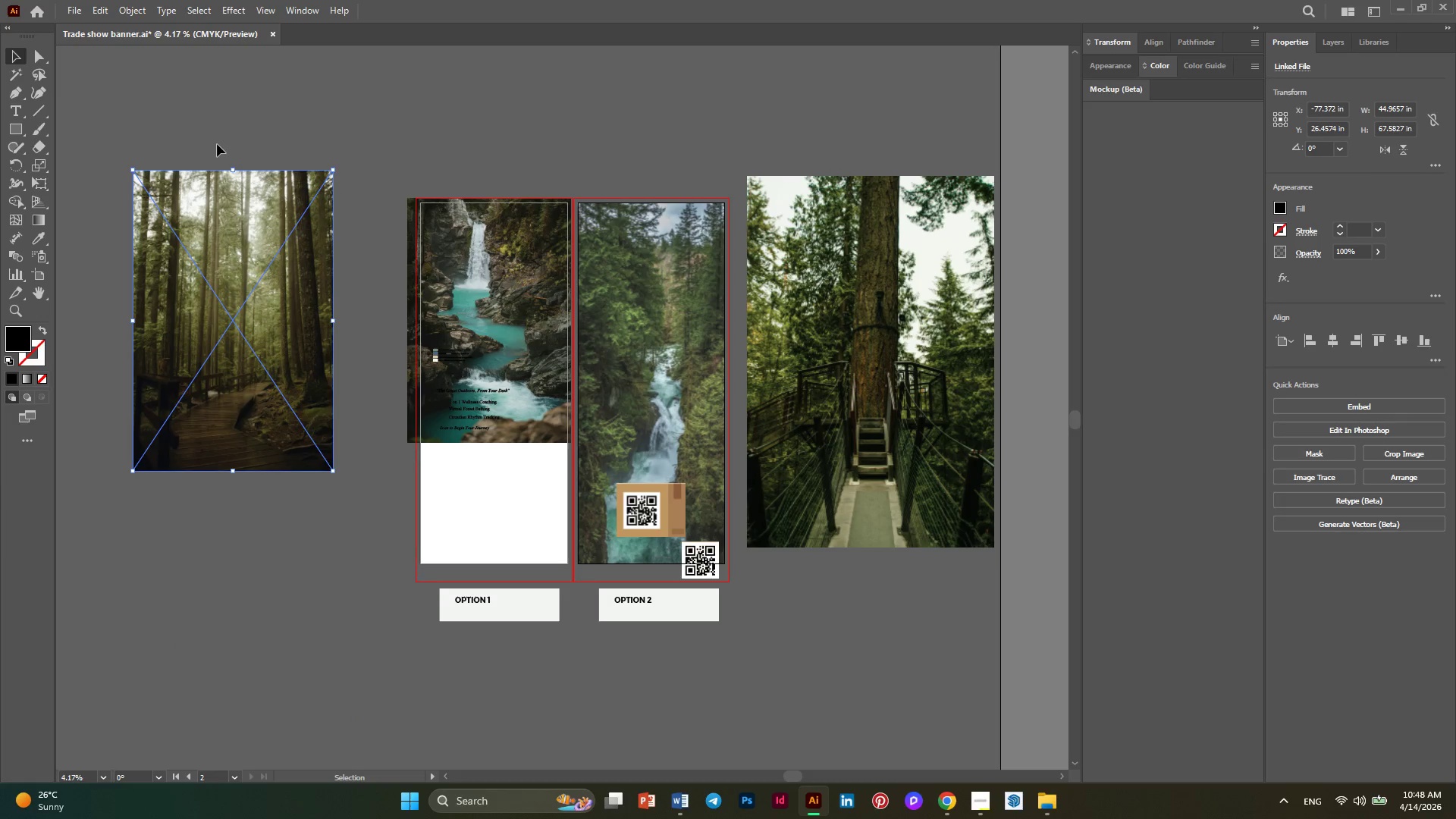 
key(Alt+AltLeft)
 